 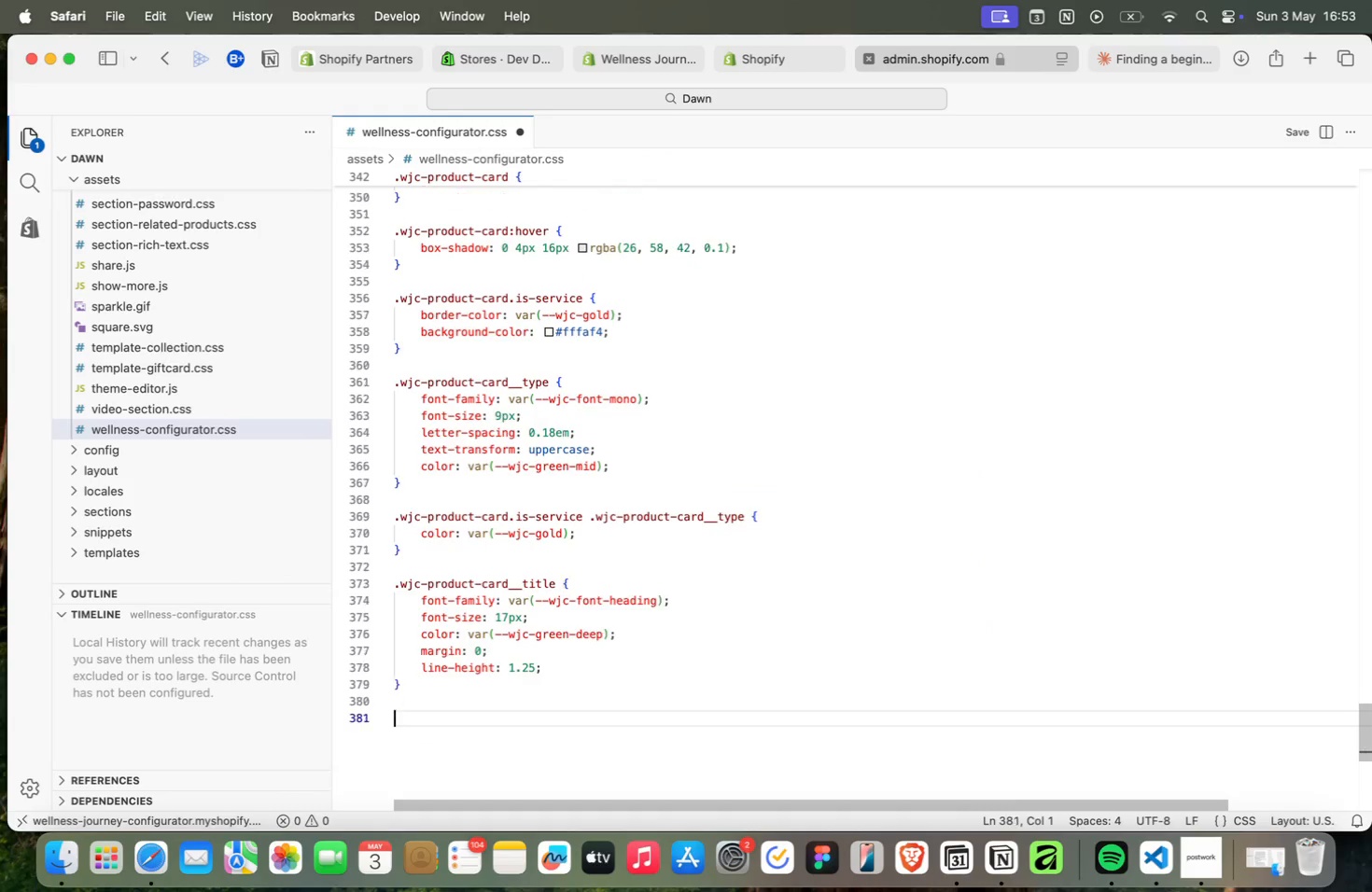 
key(Enter)
 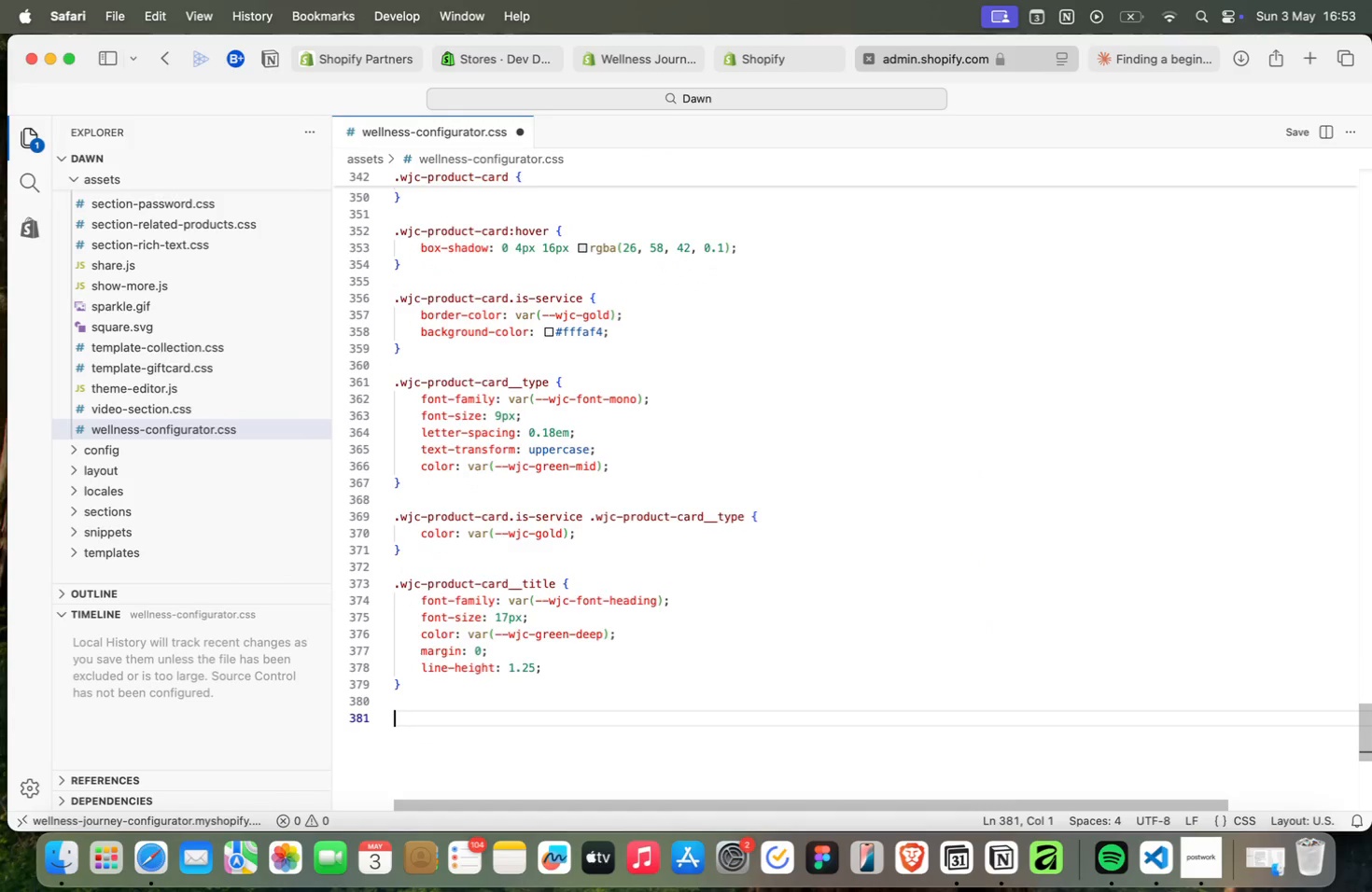 
type(card)
 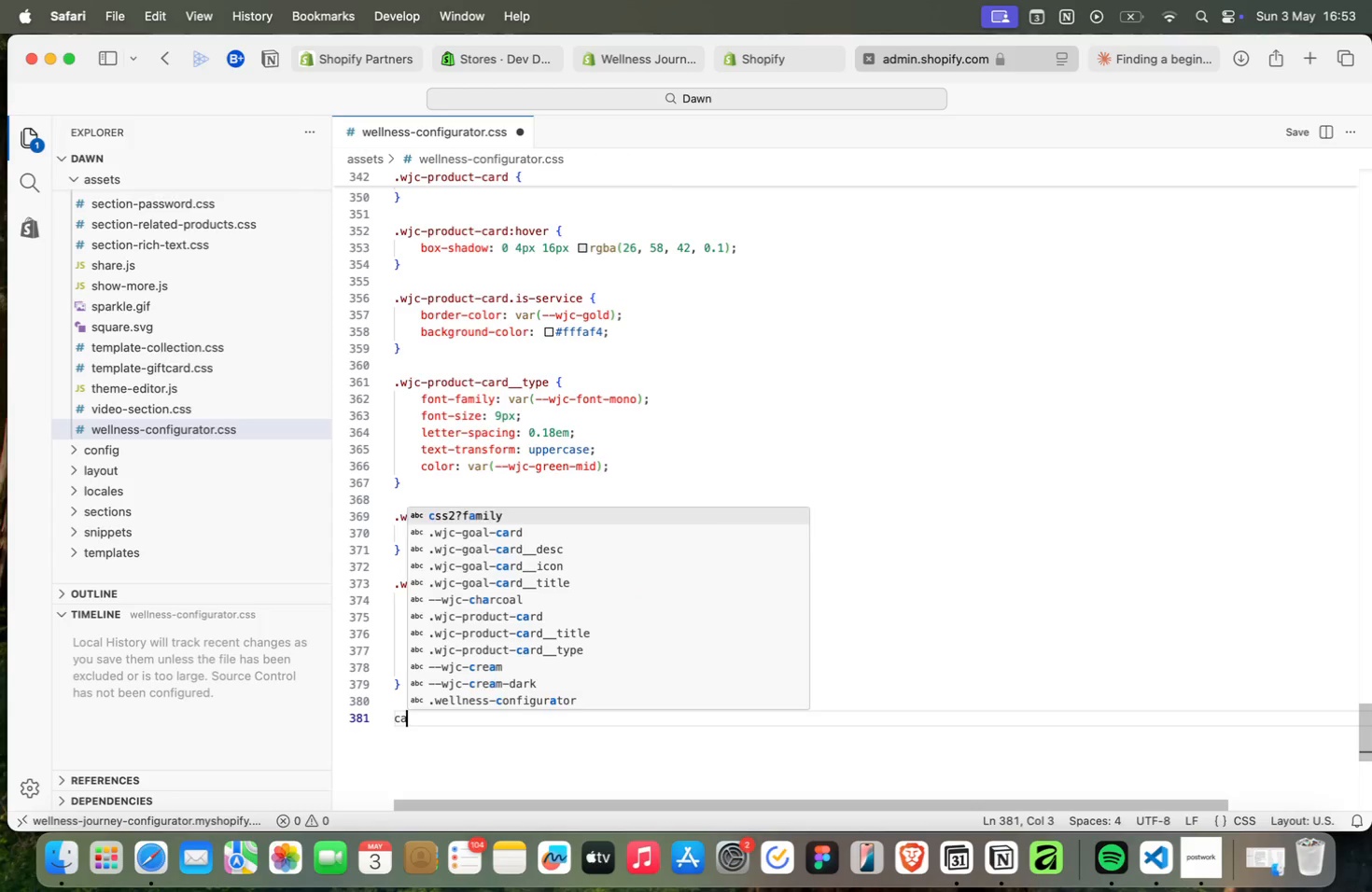 
key(ArrowDown)
 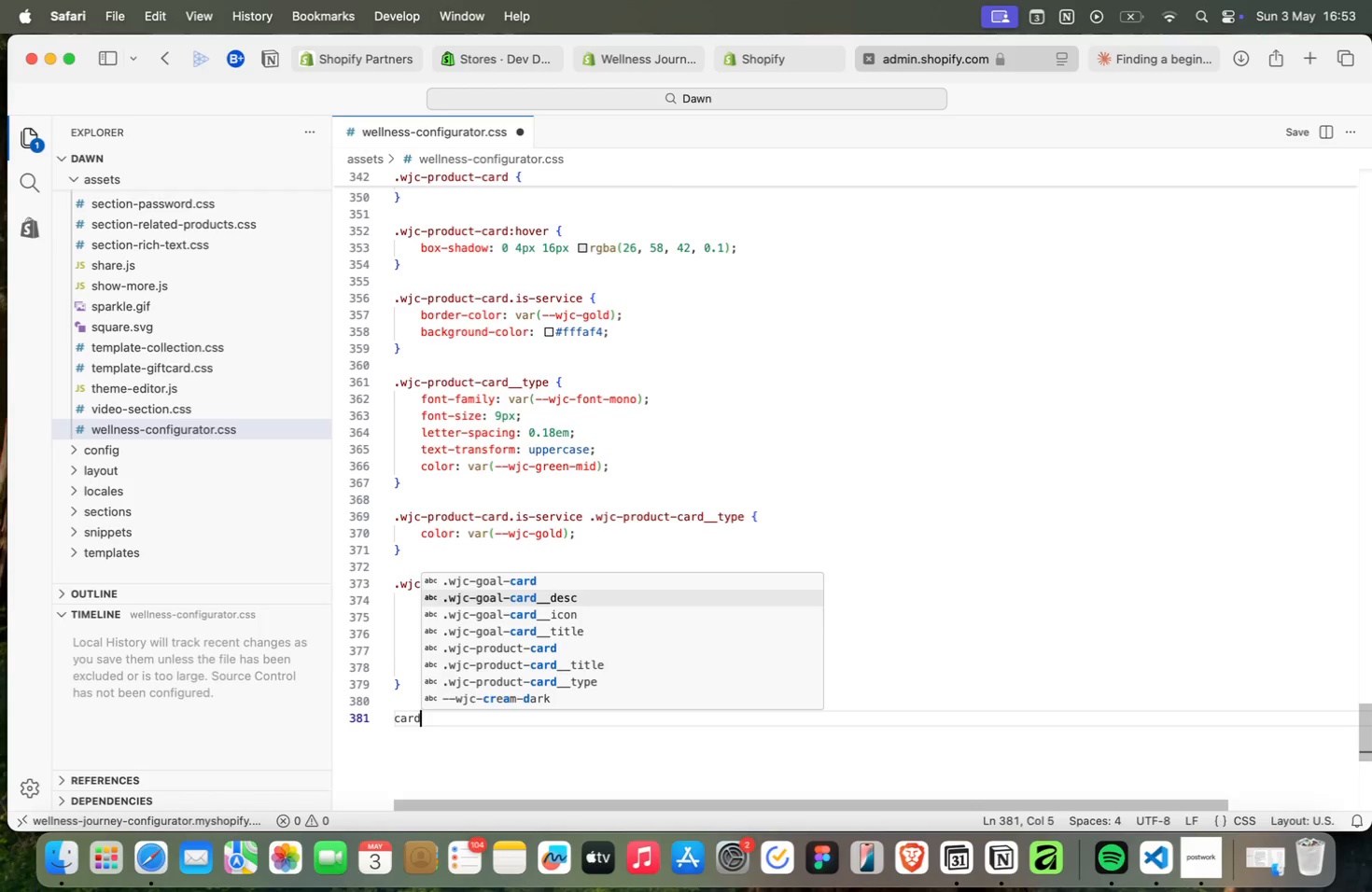 
key(ArrowDown)
 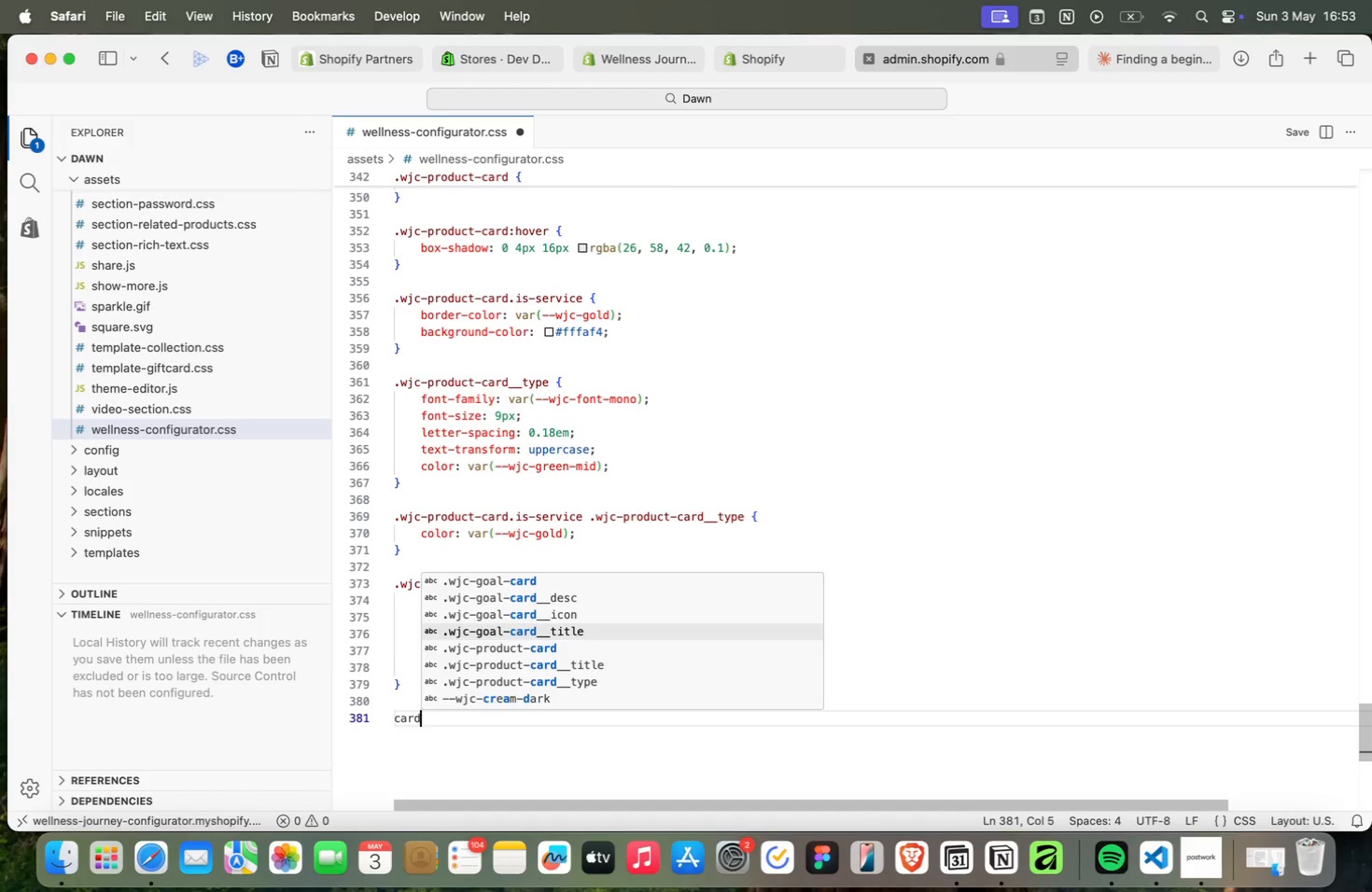 
key(ArrowDown)
 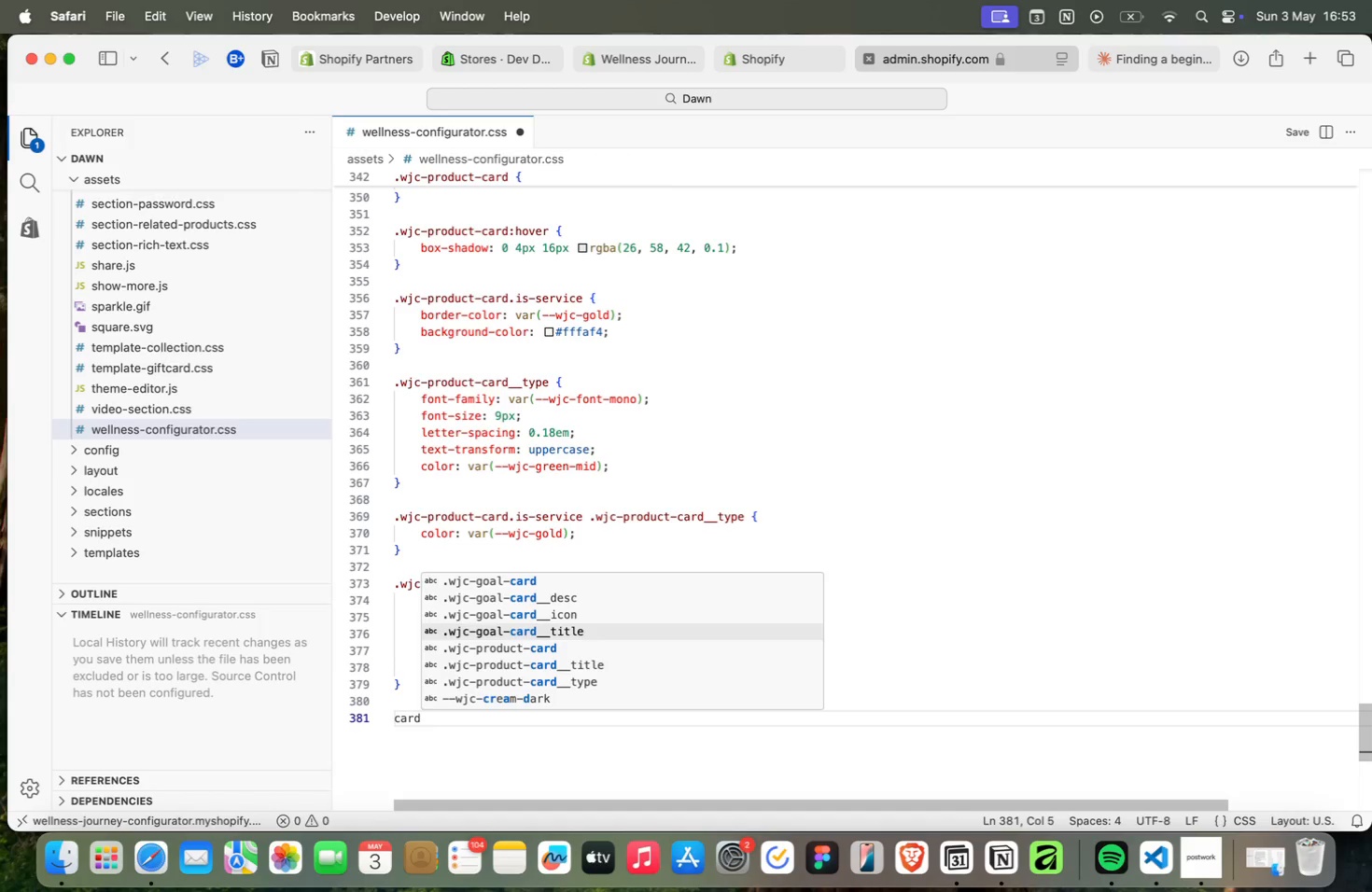 
key(ArrowDown)
 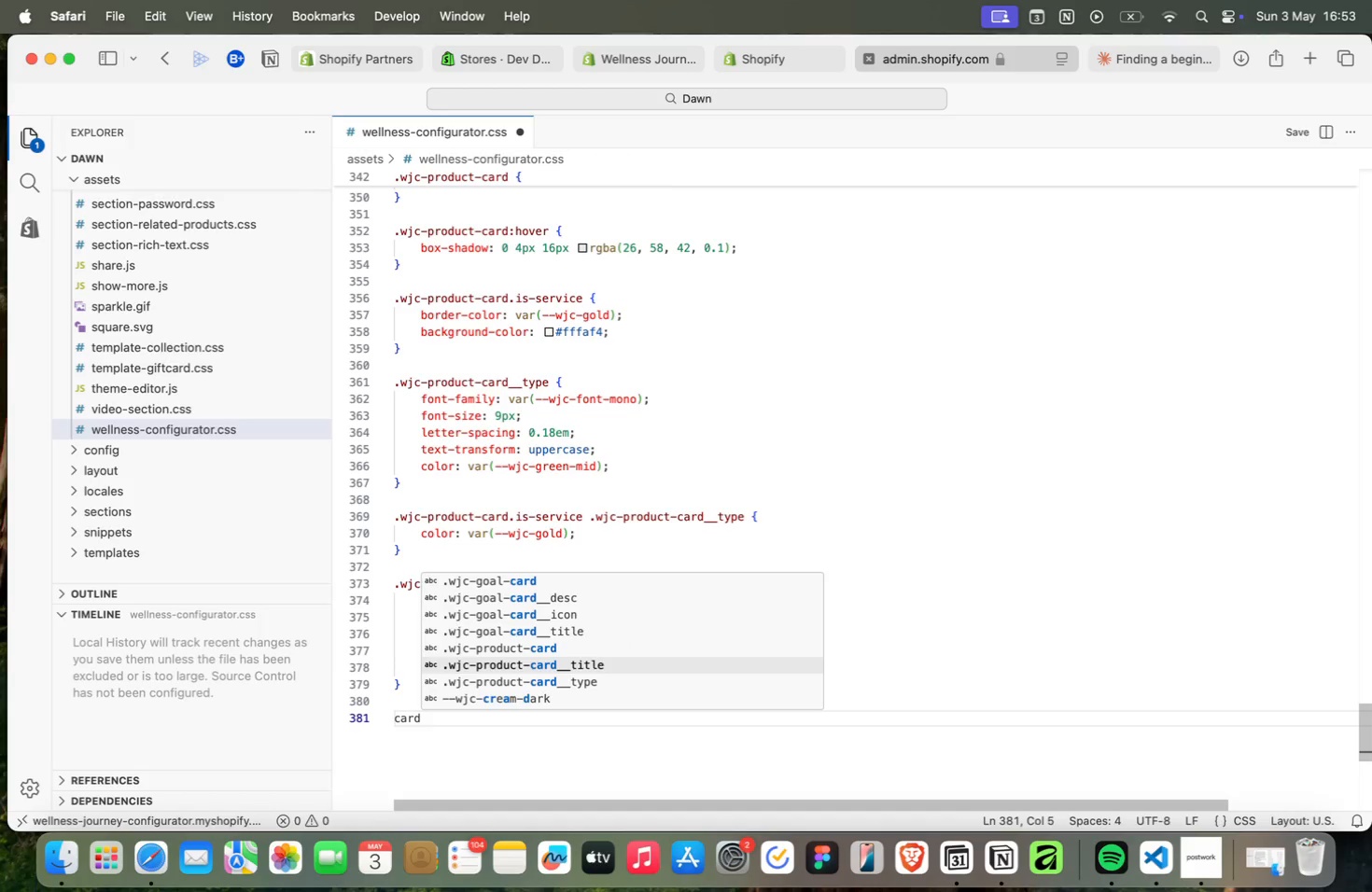 
key(ArrowDown)
 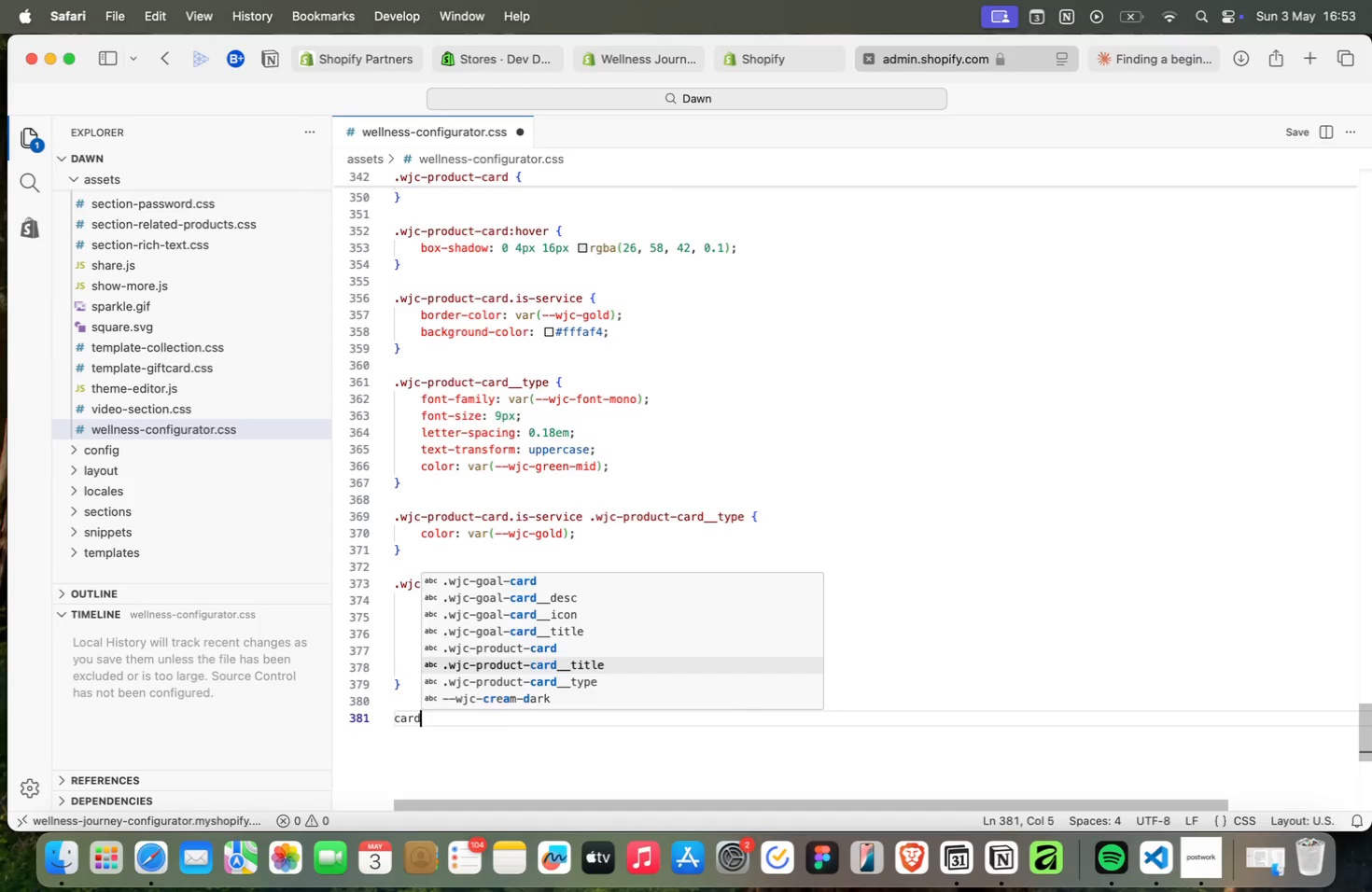 
key(Enter)
 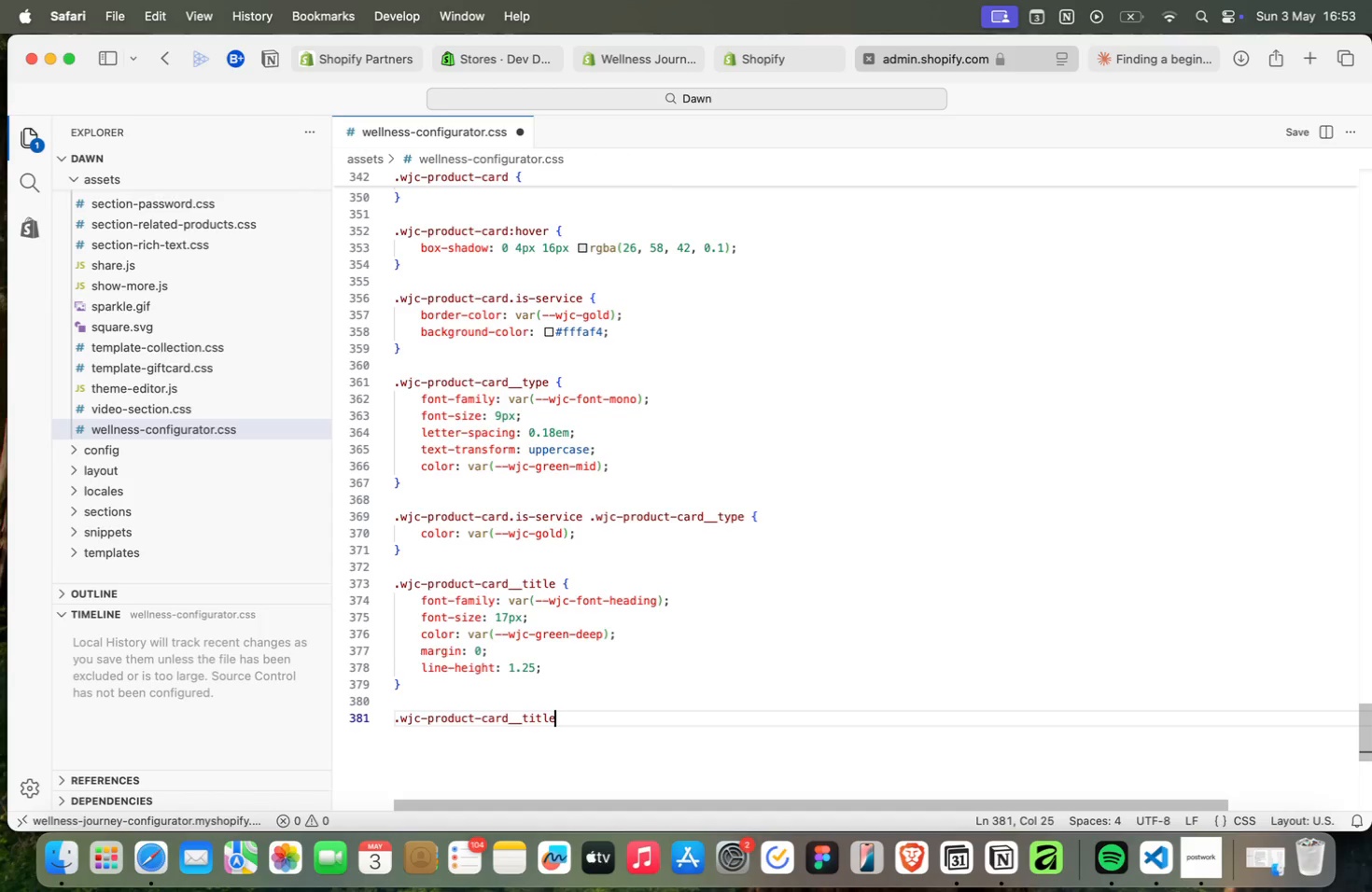 
key(Backspace)
key(Backspace)
key(Backspace)
key(Backspace)
key(Backspace)
type(price {)
 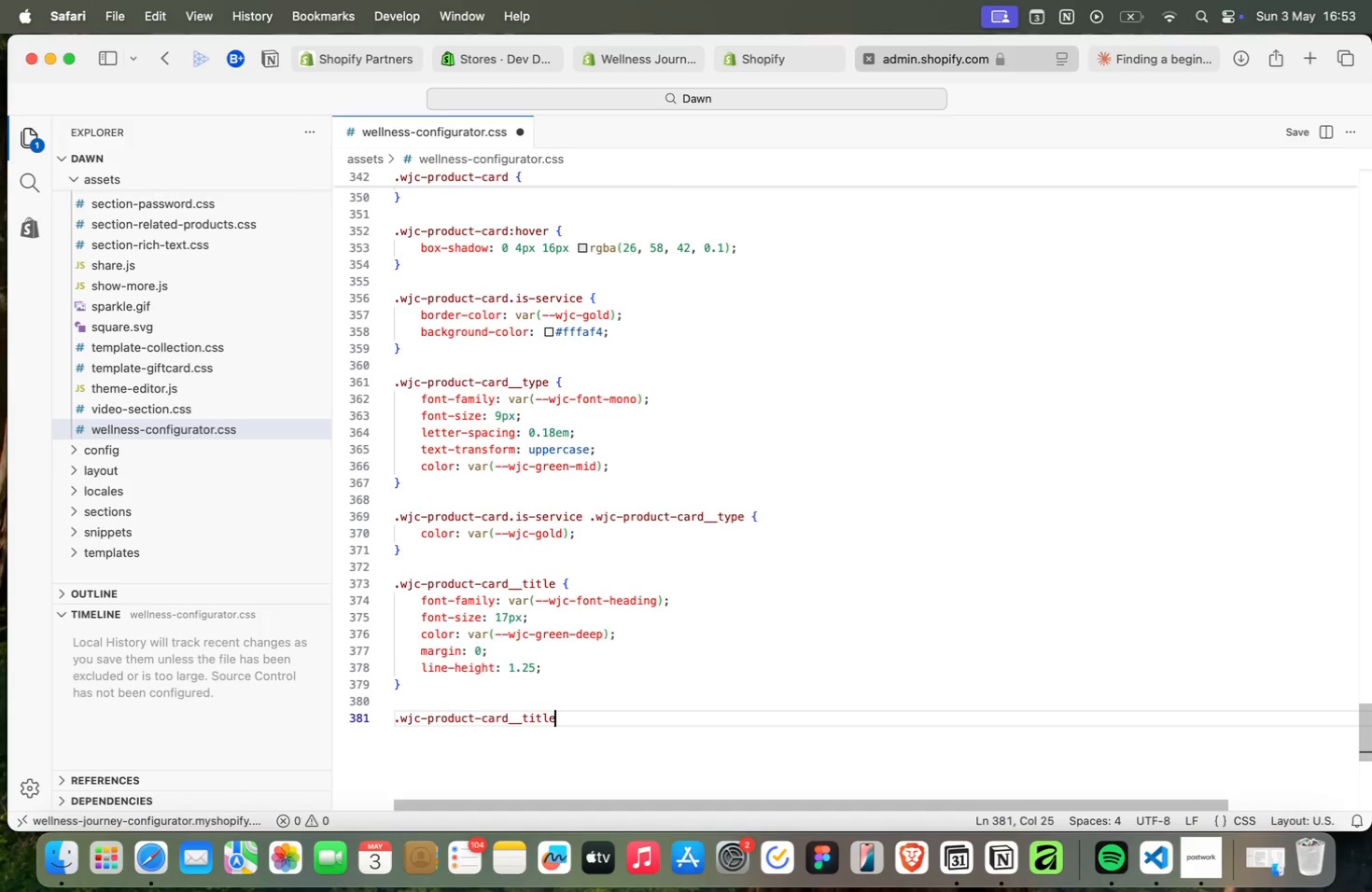 
 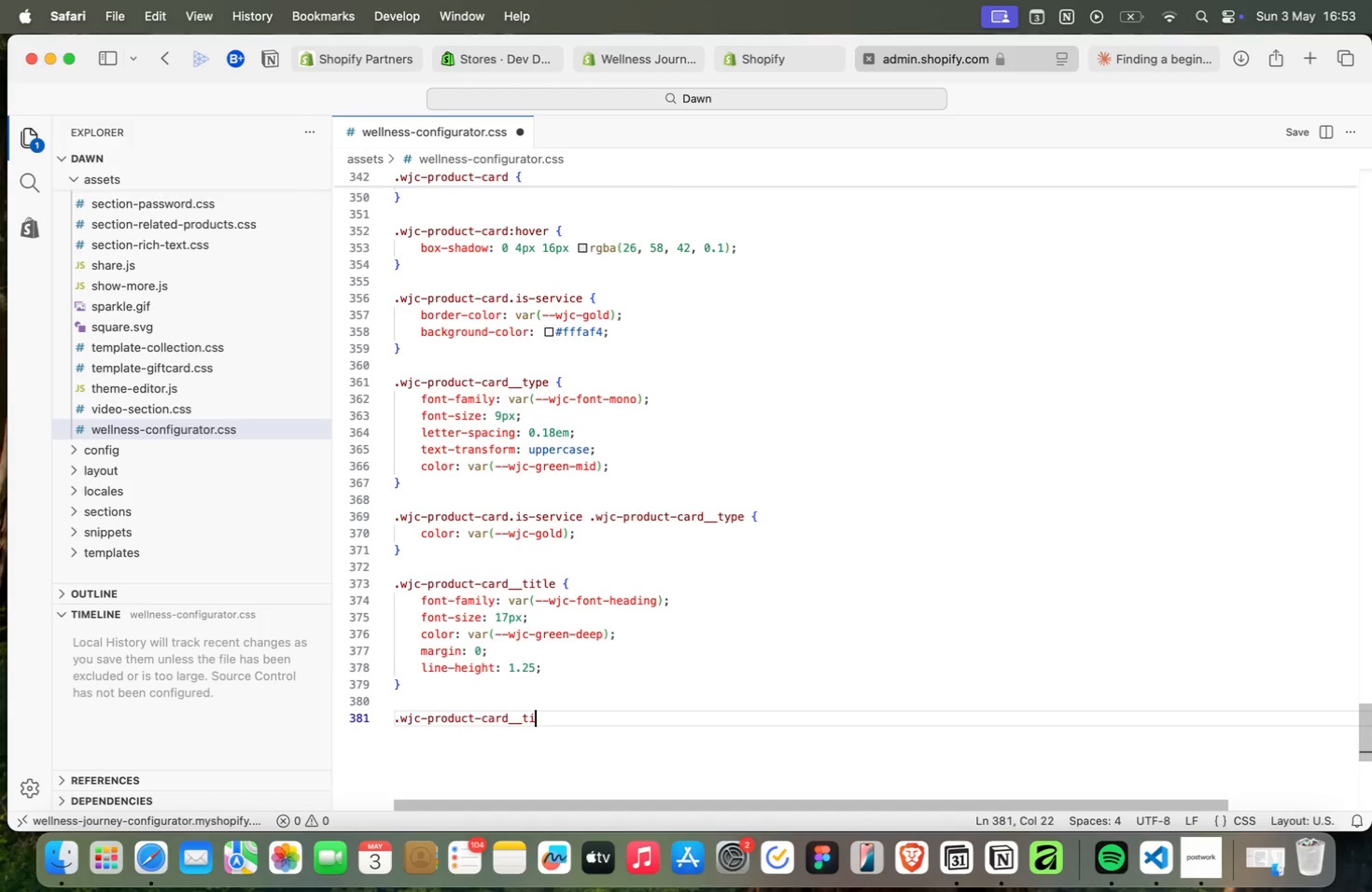 
key(Enter)
 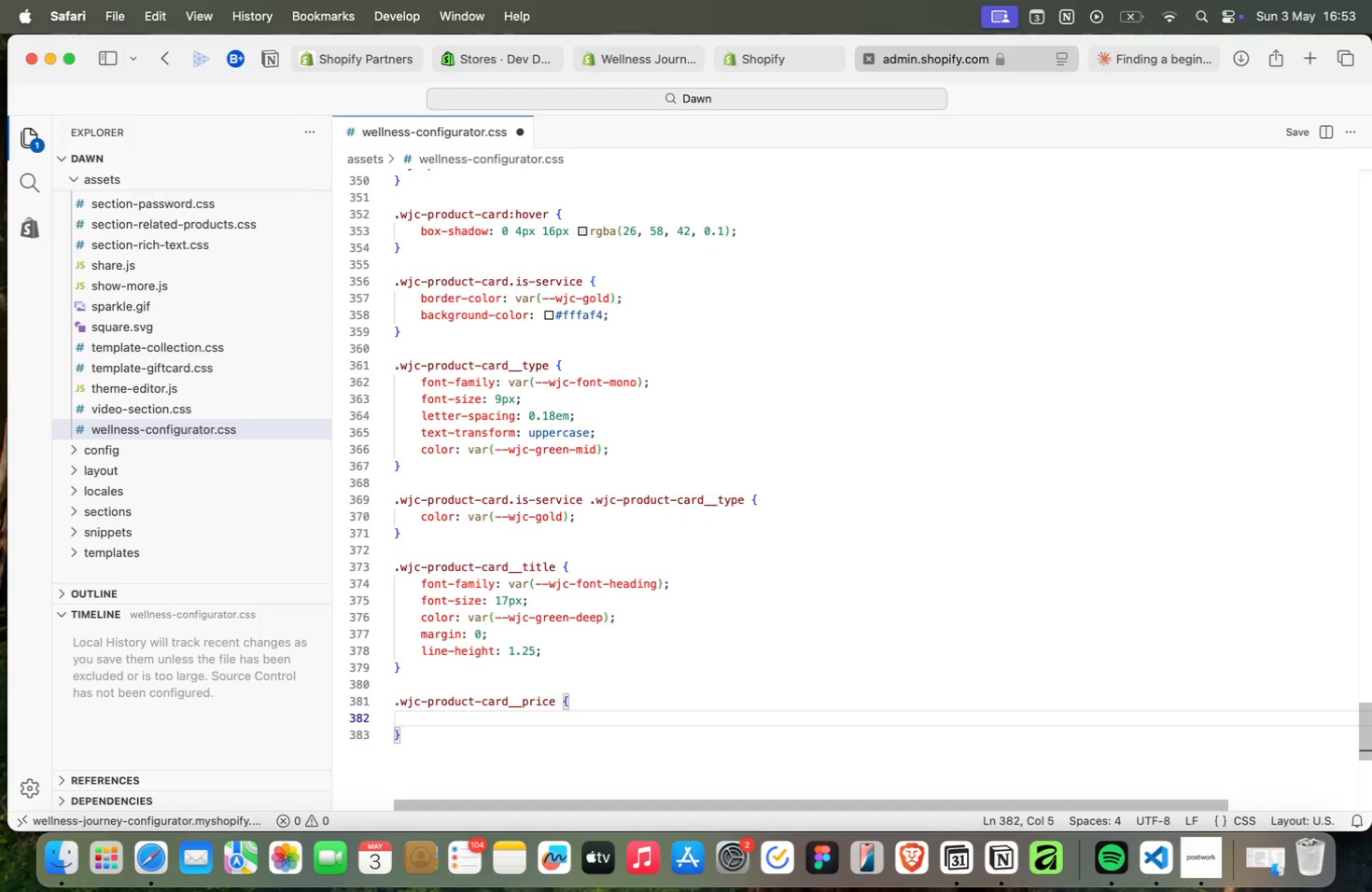 
type(font)
 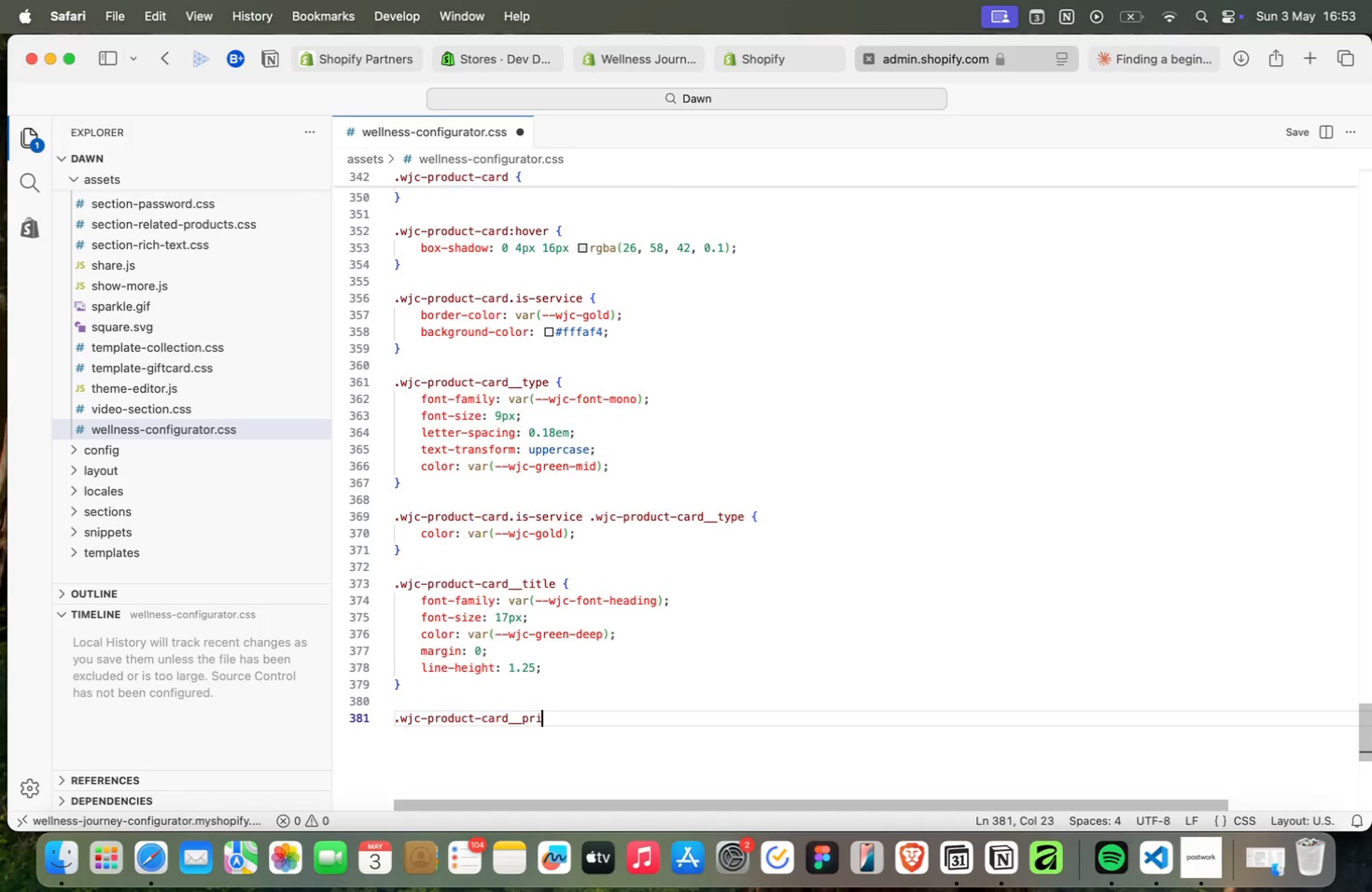 
key(Enter)
 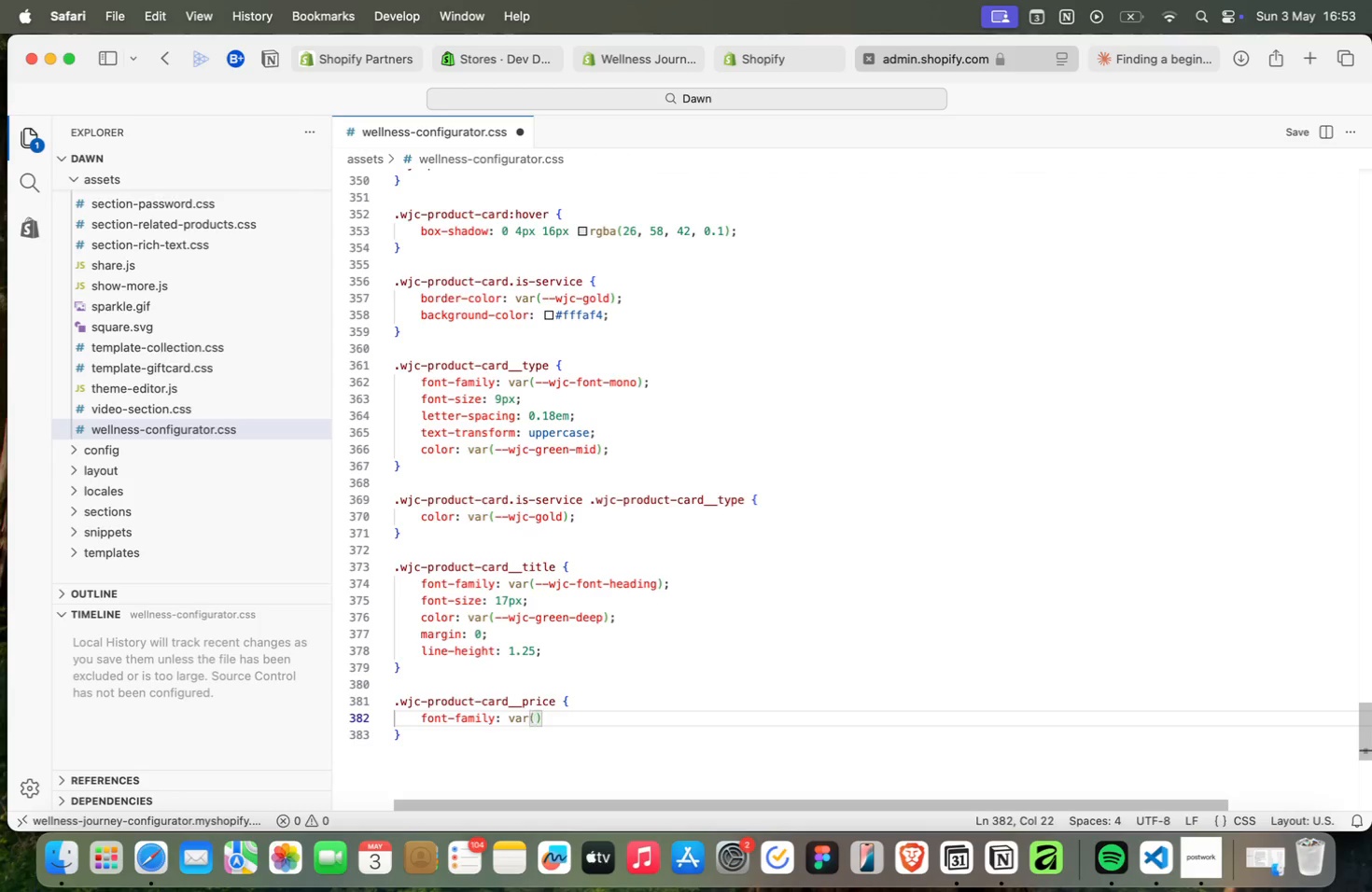 
type(: var )
key(Backspace)
type((mono)
 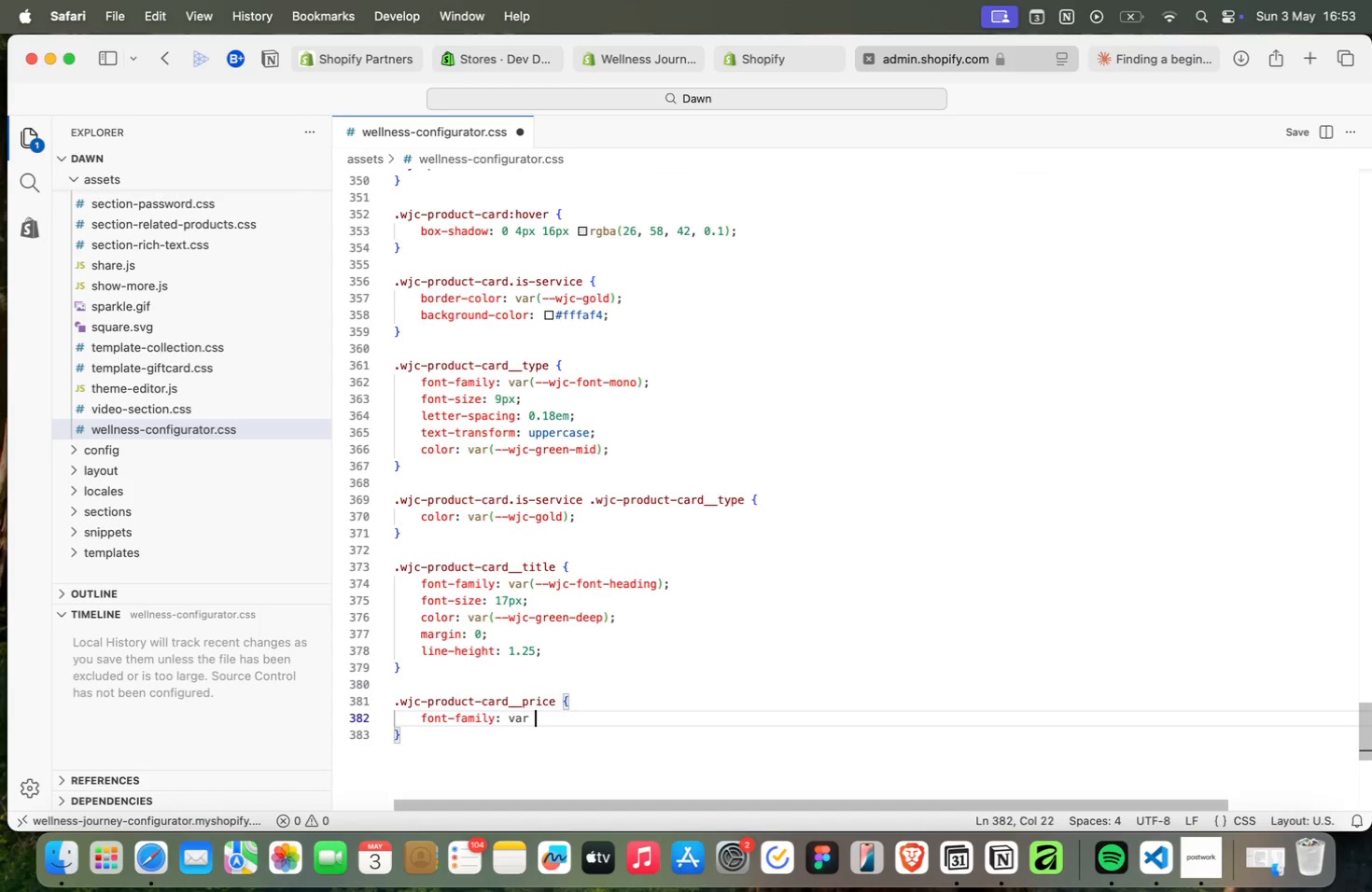 
key(ArrowDown)
 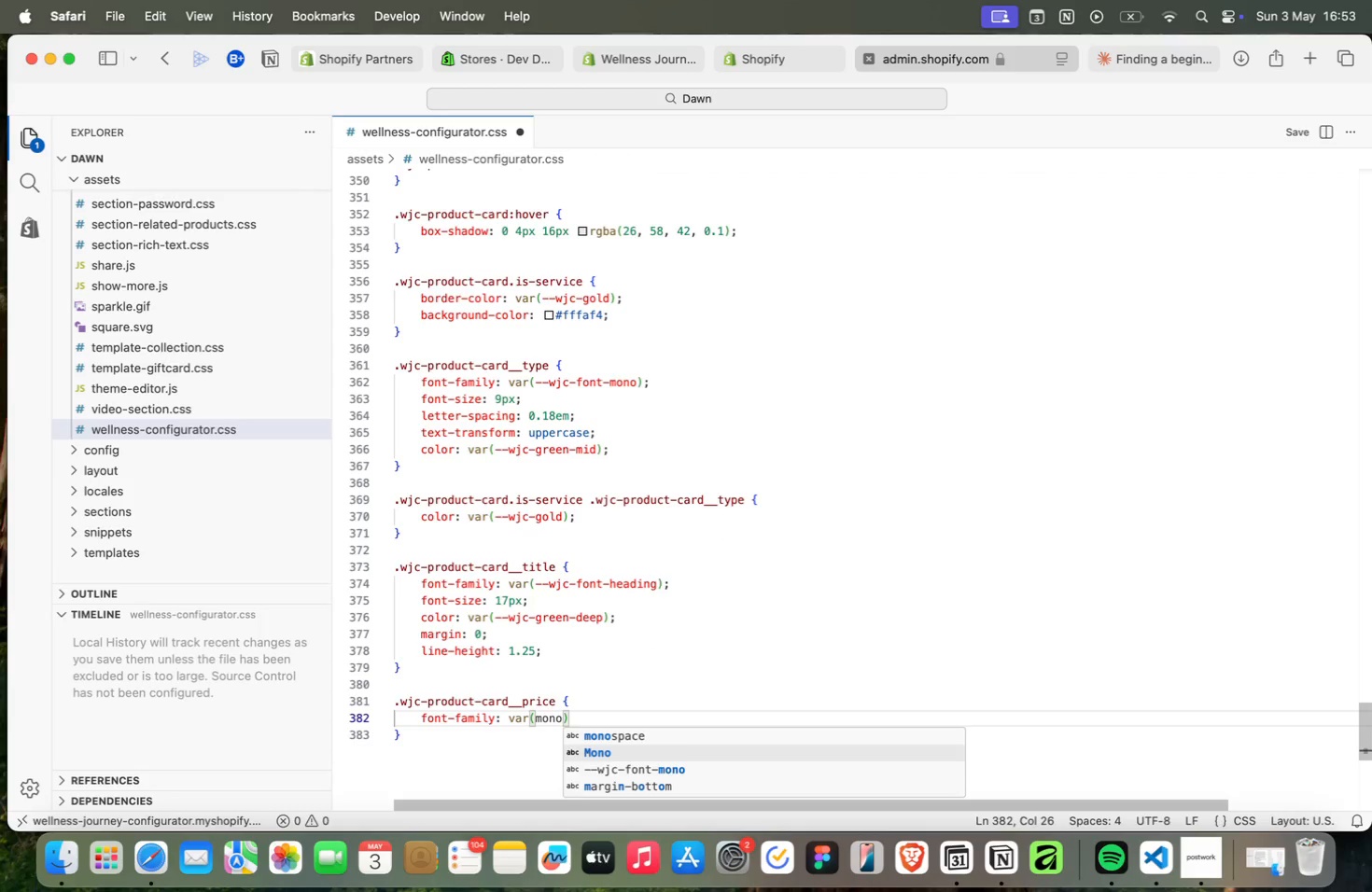 
key(ArrowDown)
 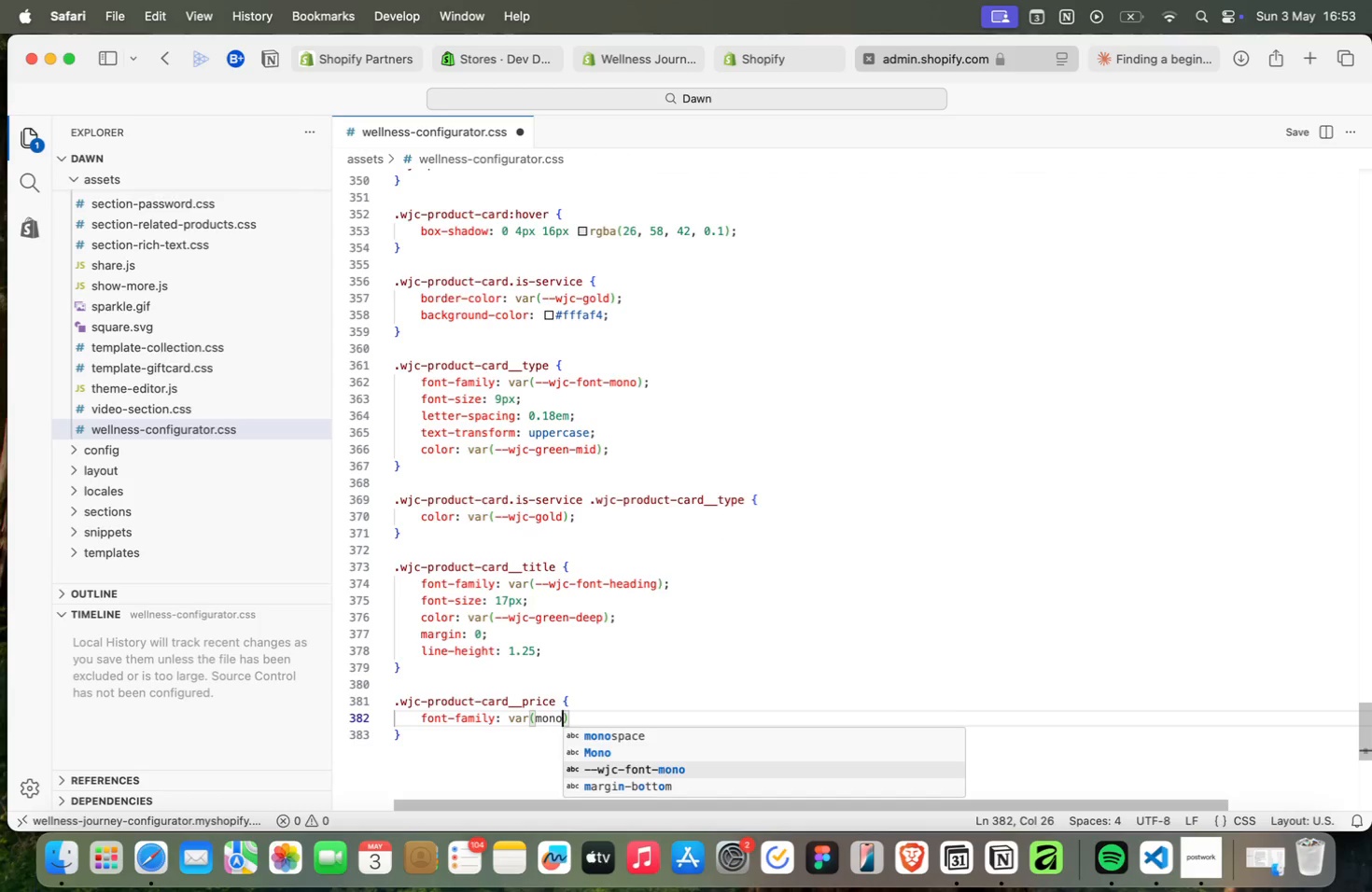 
key(Enter)
 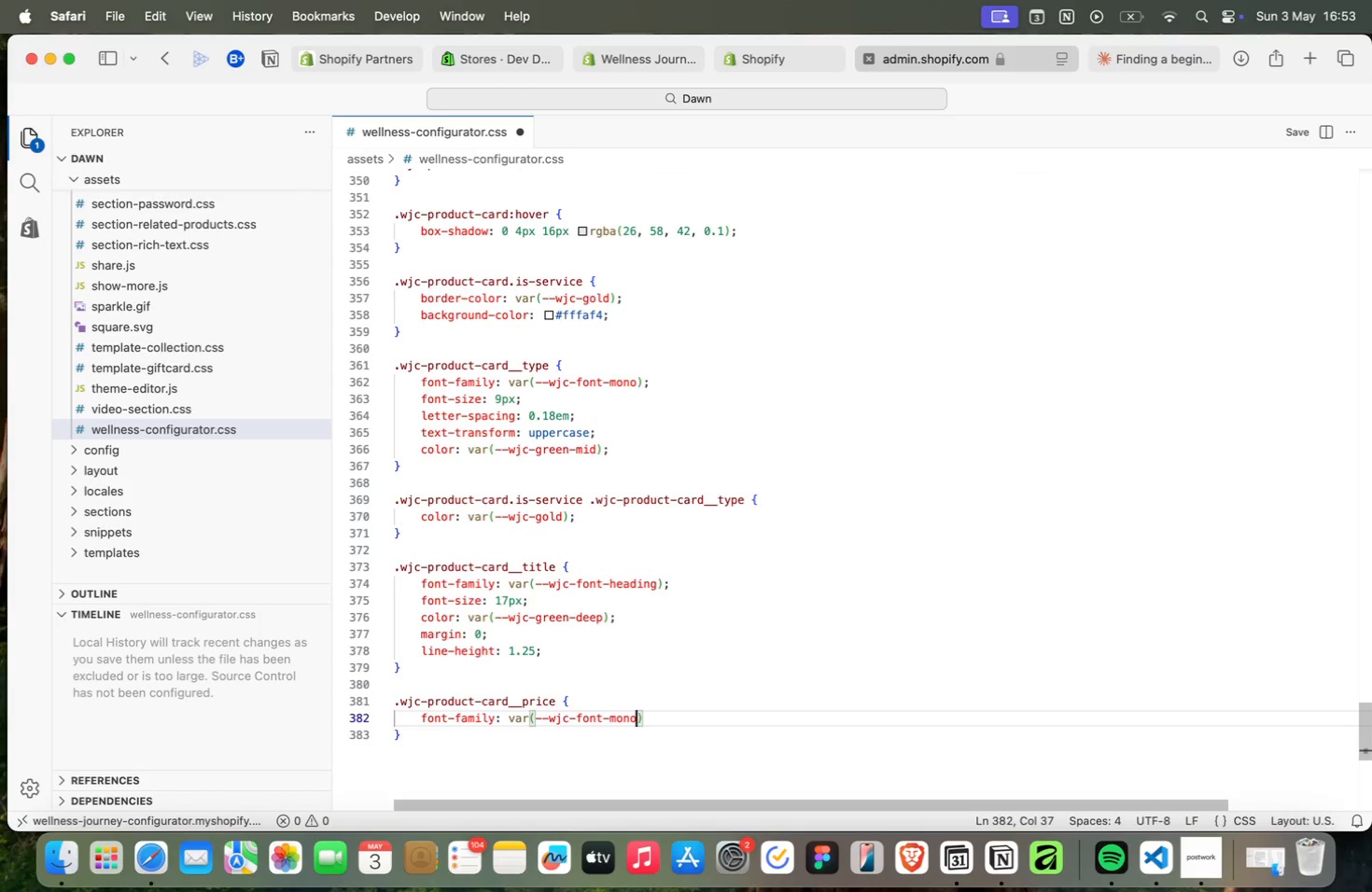 
key(ArrowRight)
 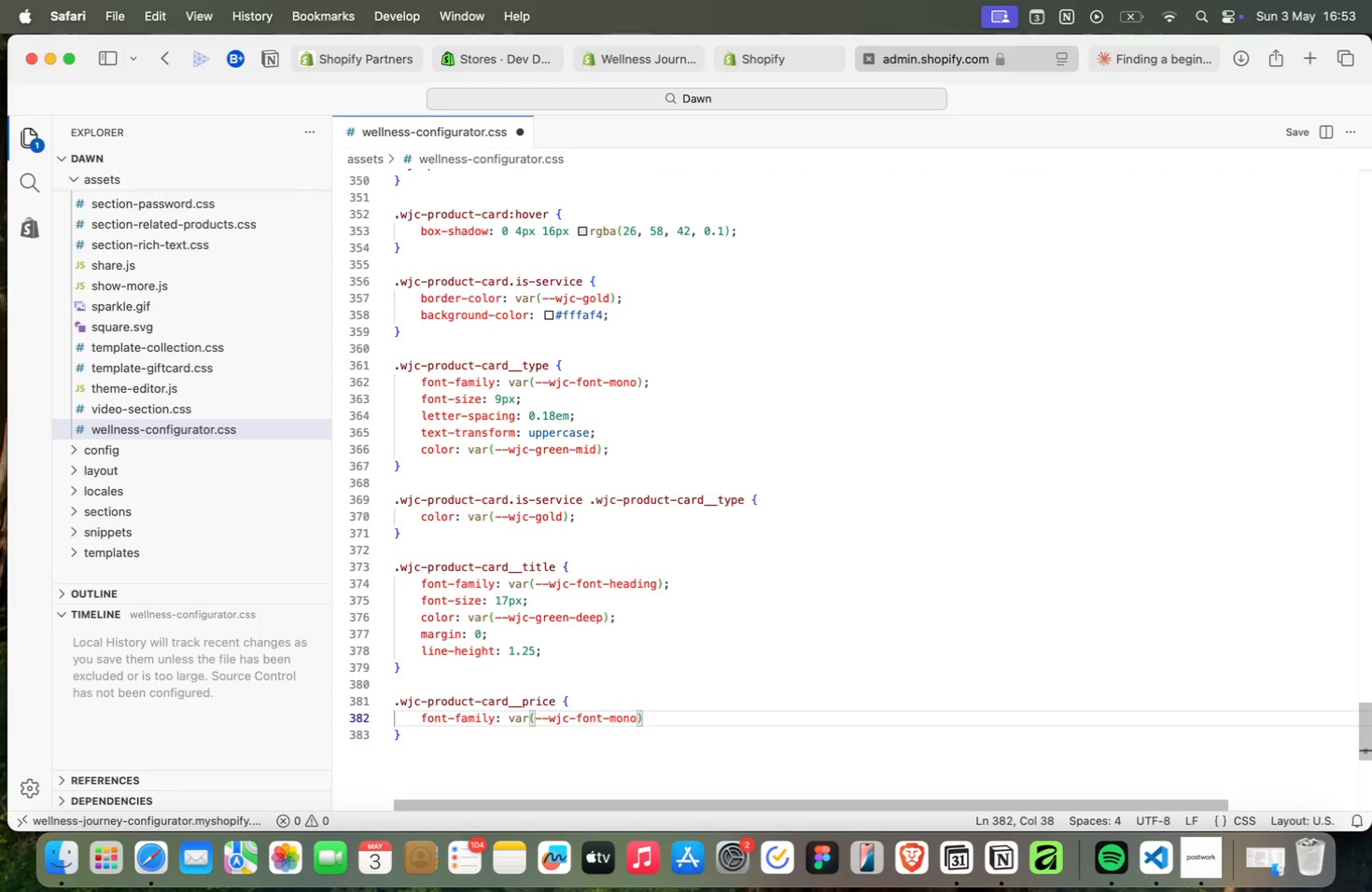 
key(Semicolon)
 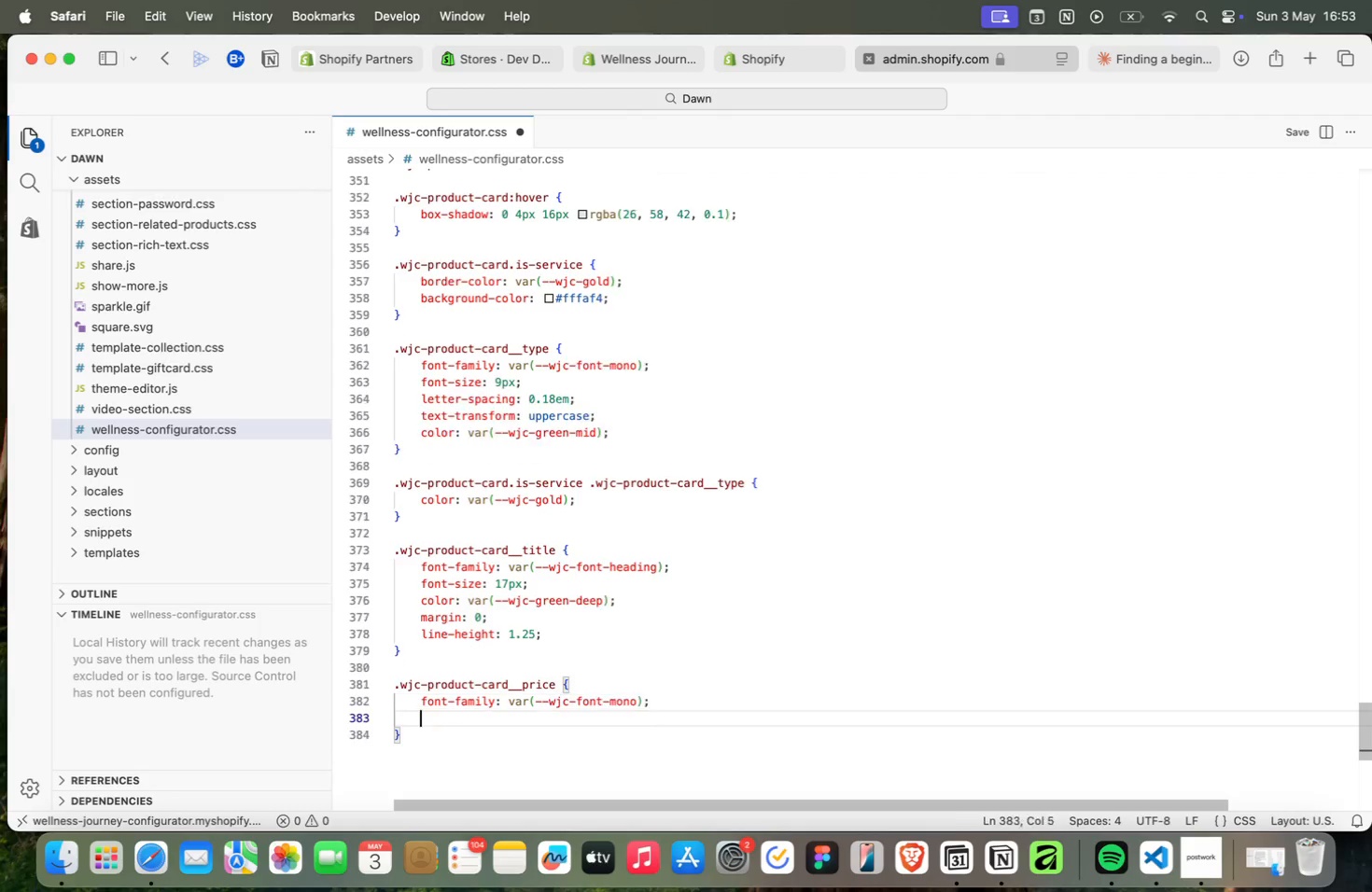 
key(Enter)
 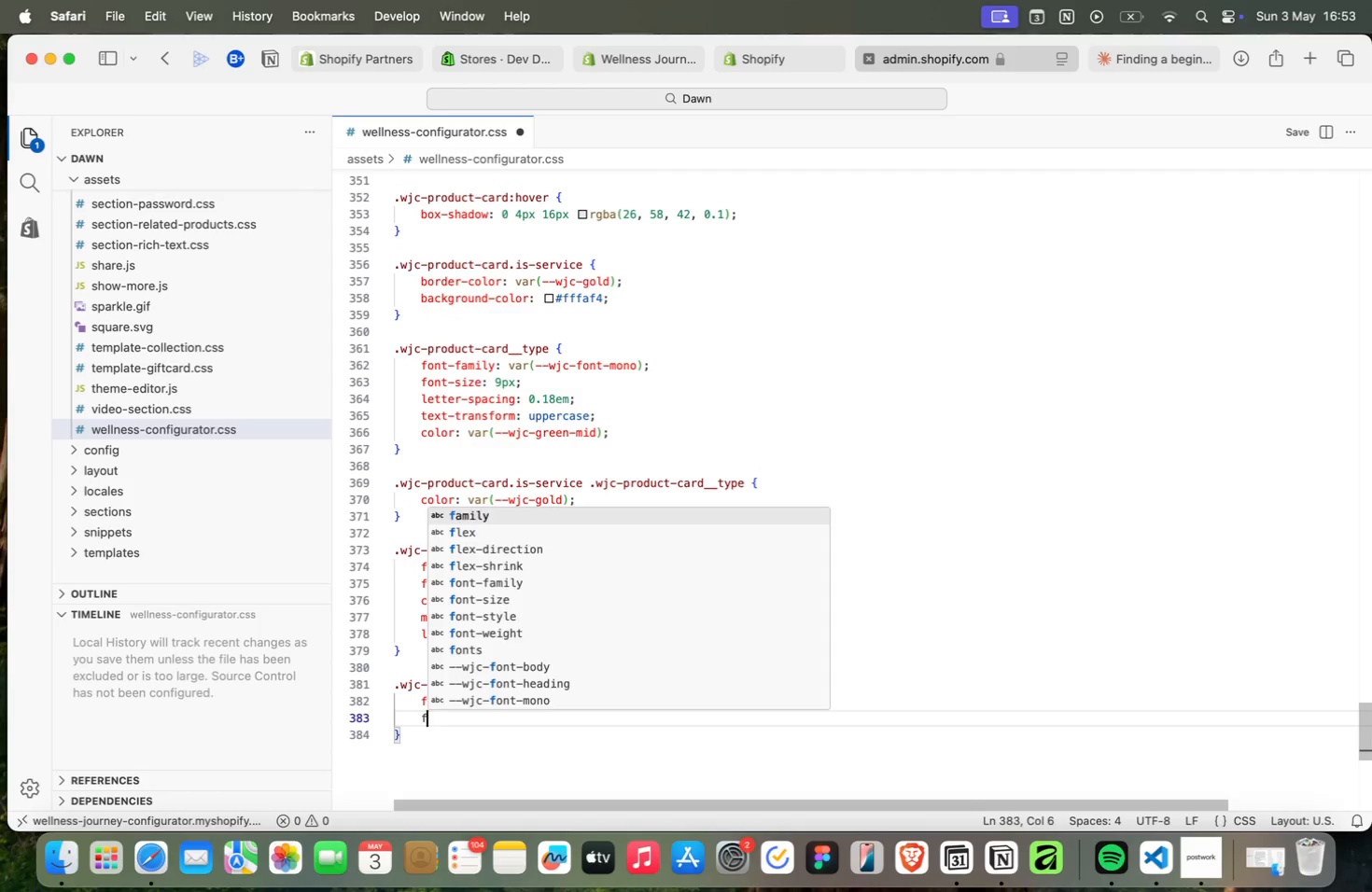 
type(font)
 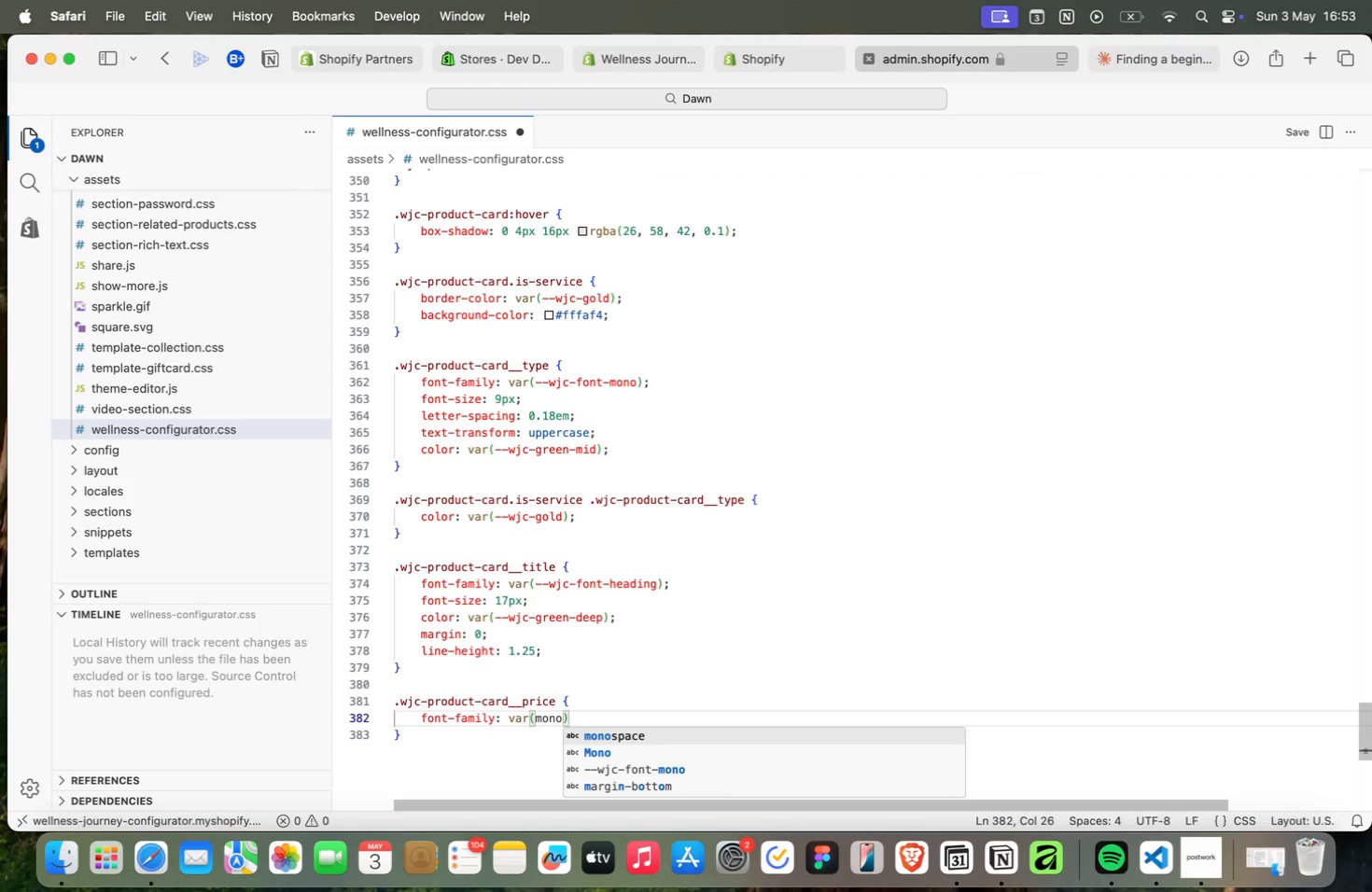 
key(ArrowDown)
 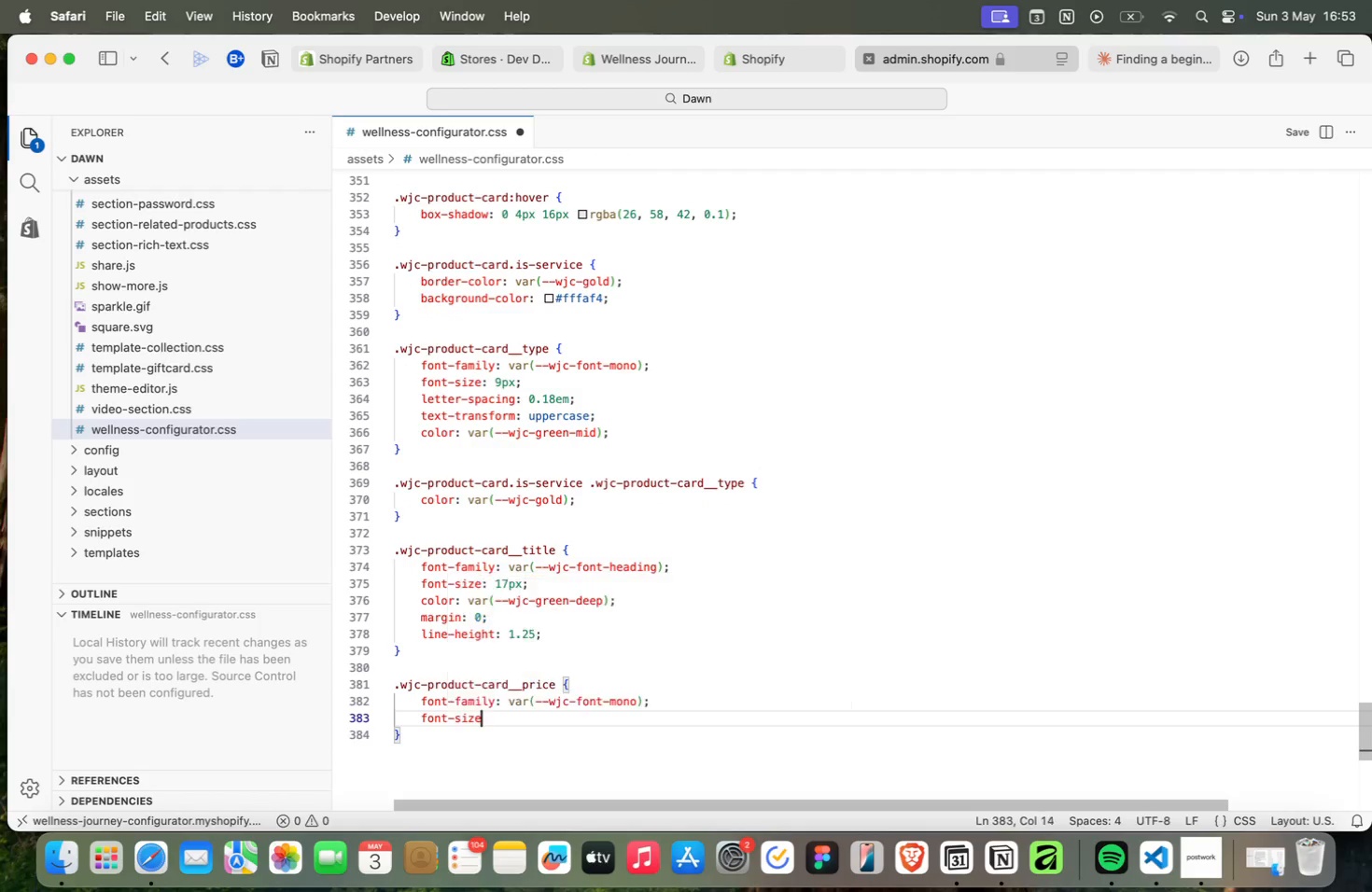 
key(Enter)
 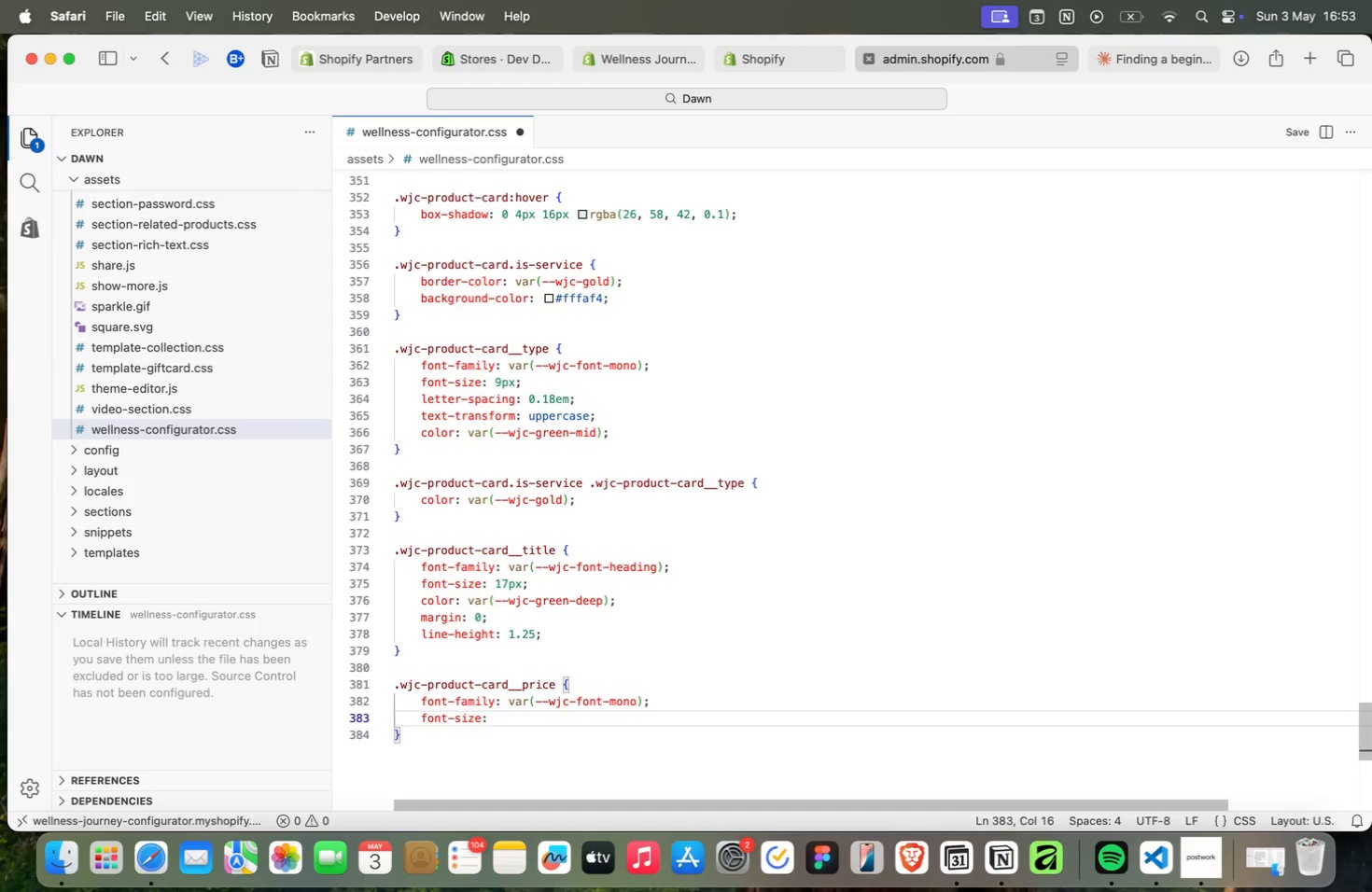 
type(: 16px;)
 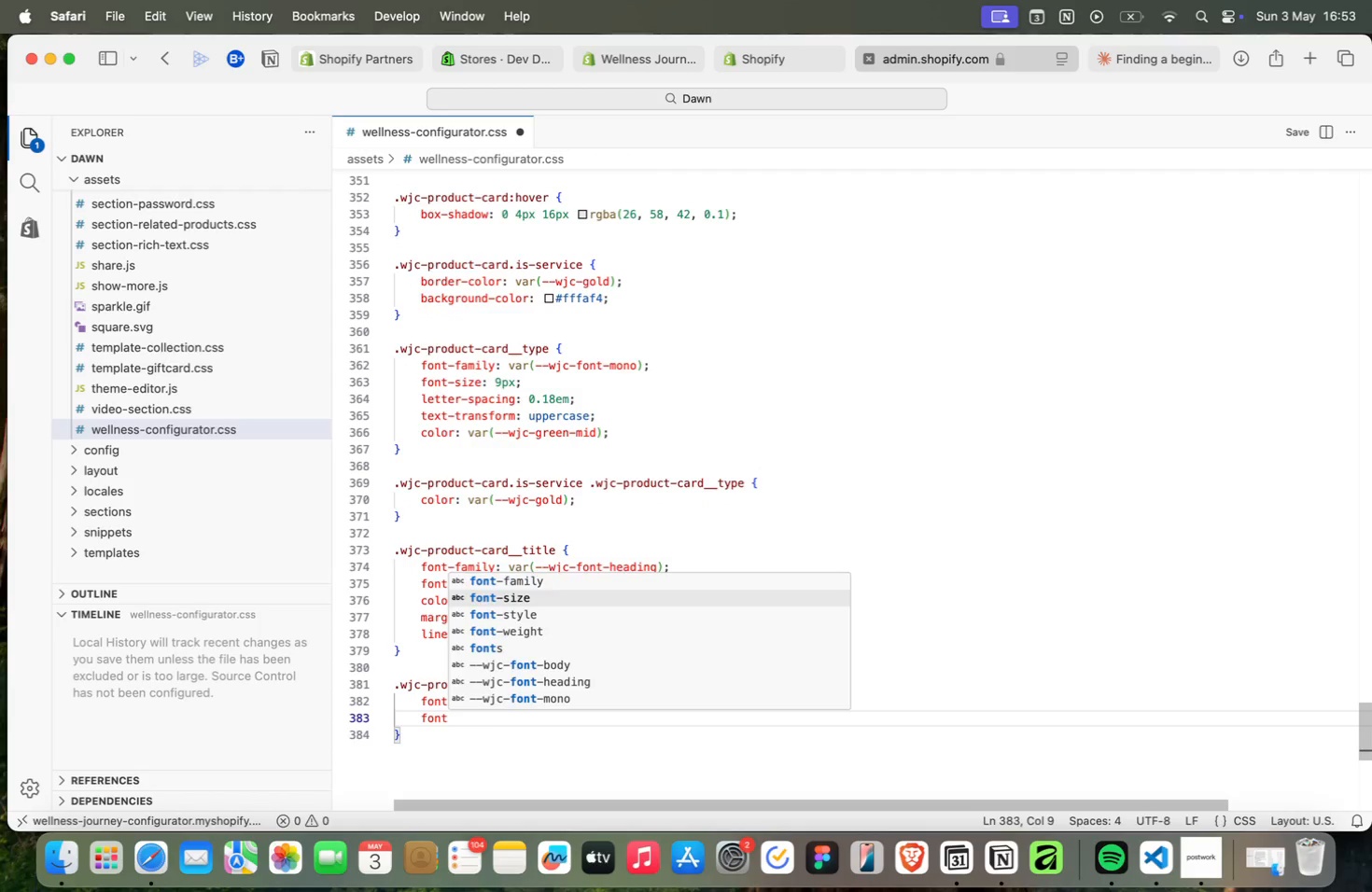 
key(Enter)
 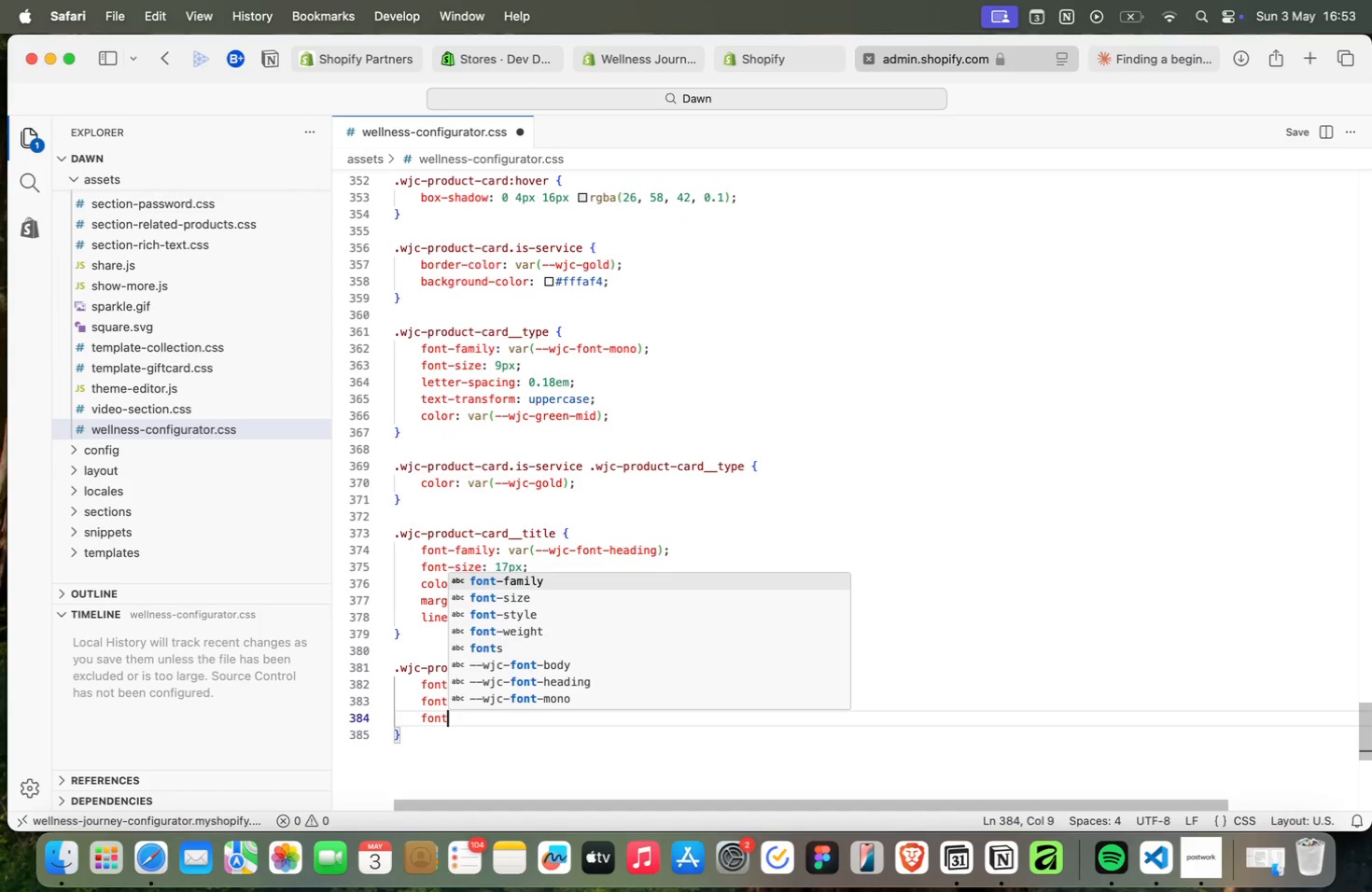 
type(font)
 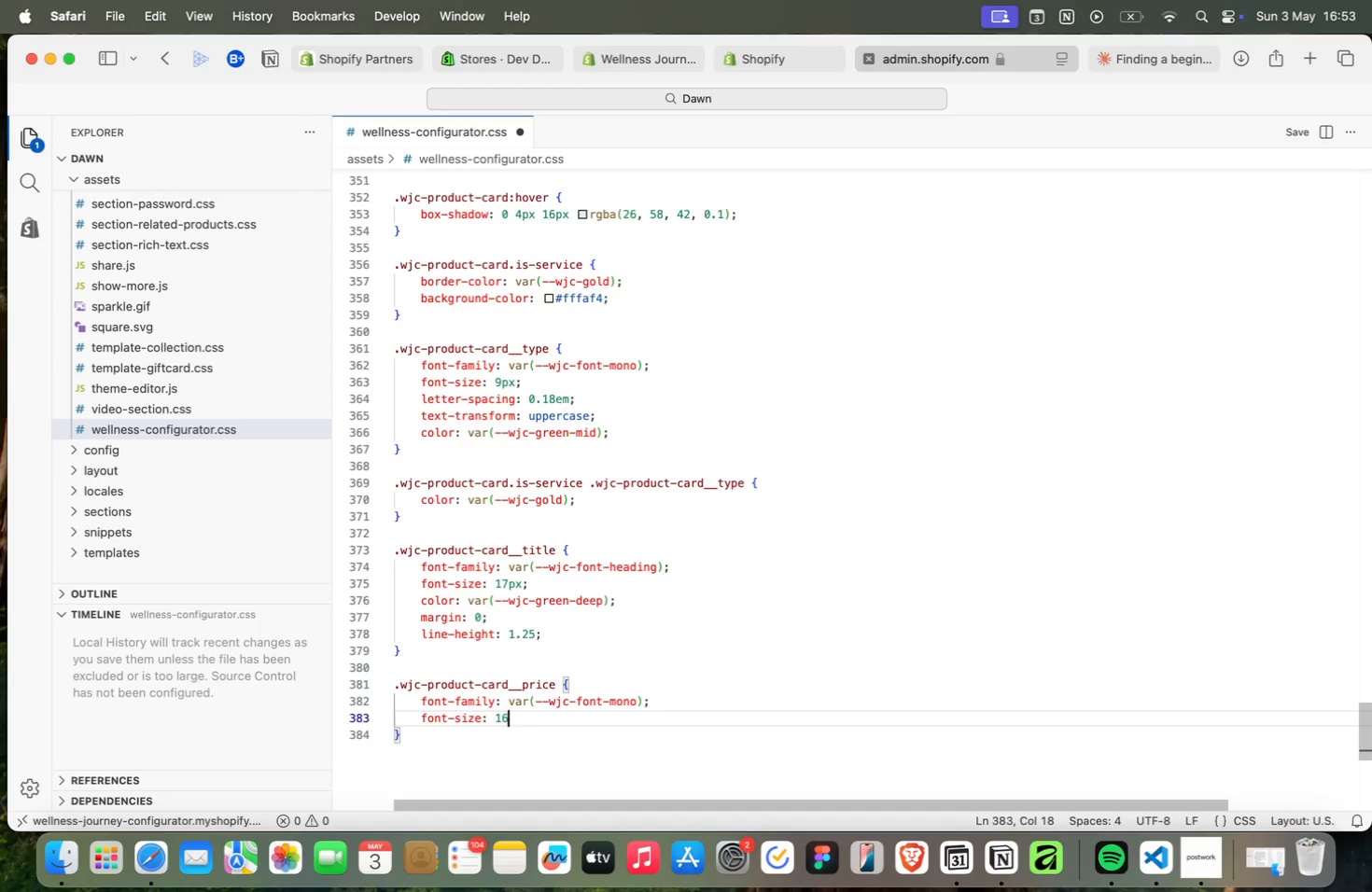 
key(ArrowDown)
 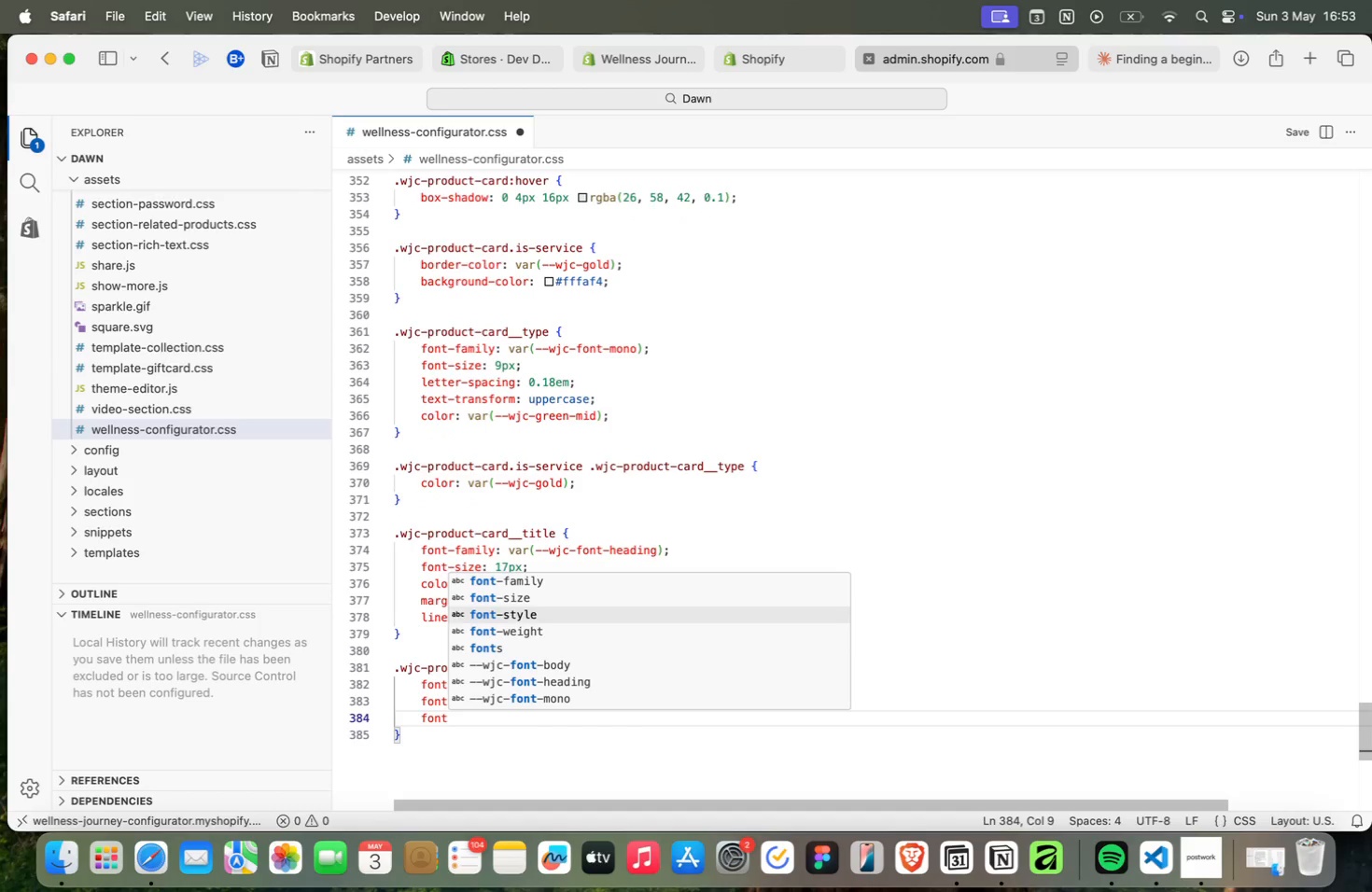 
key(ArrowDown)
 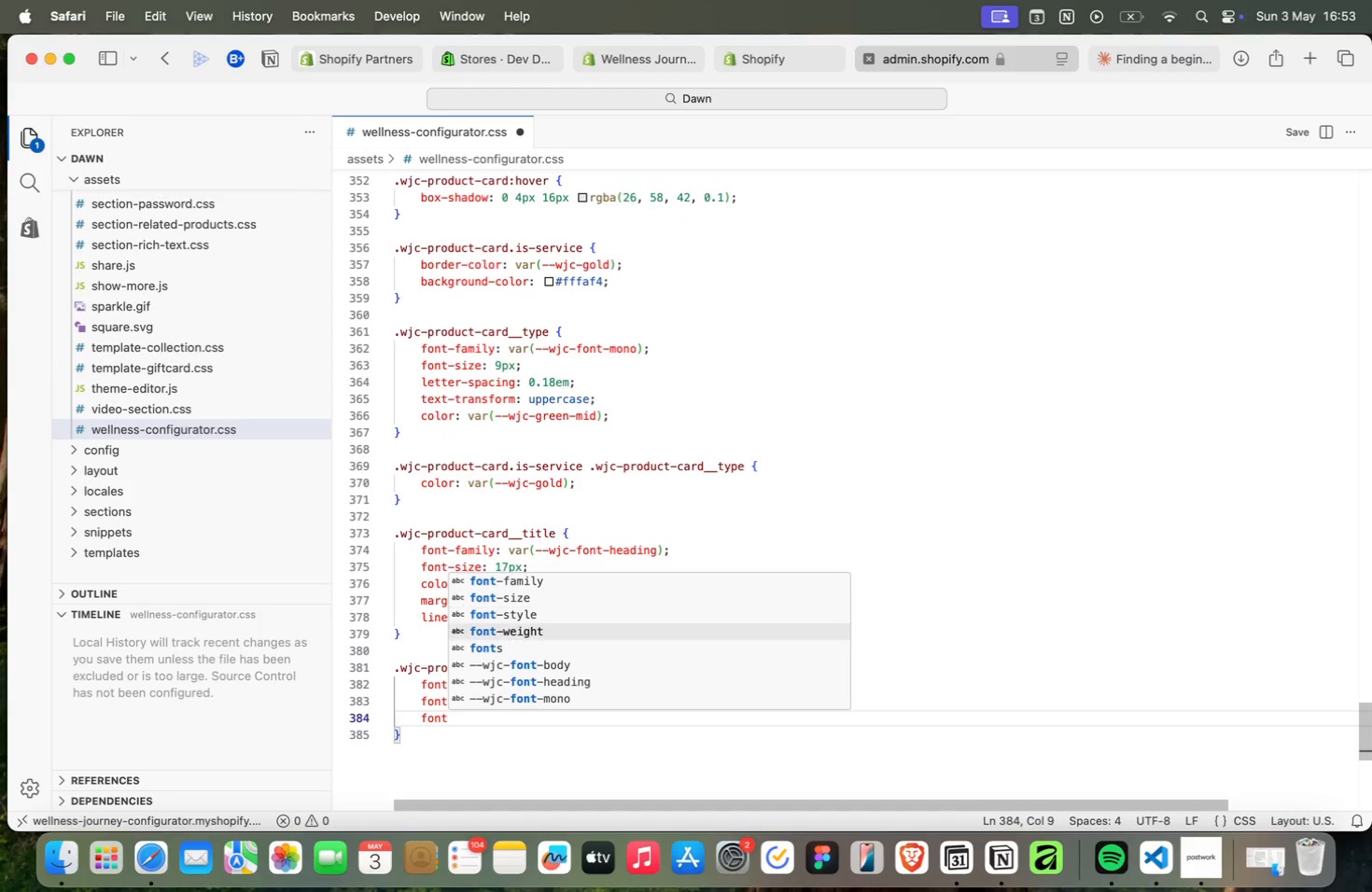 
key(ArrowDown)
 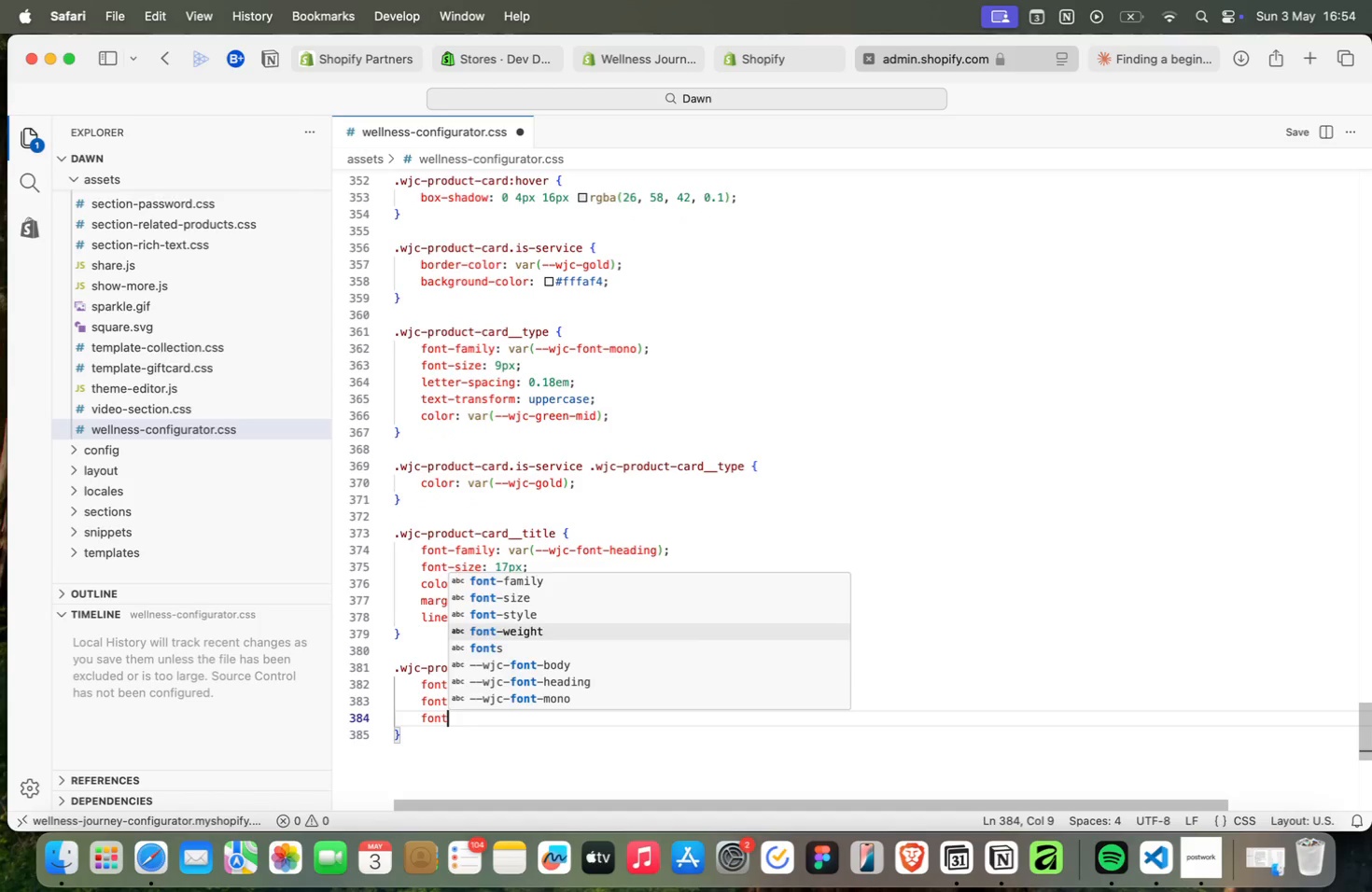 
key(Enter)
 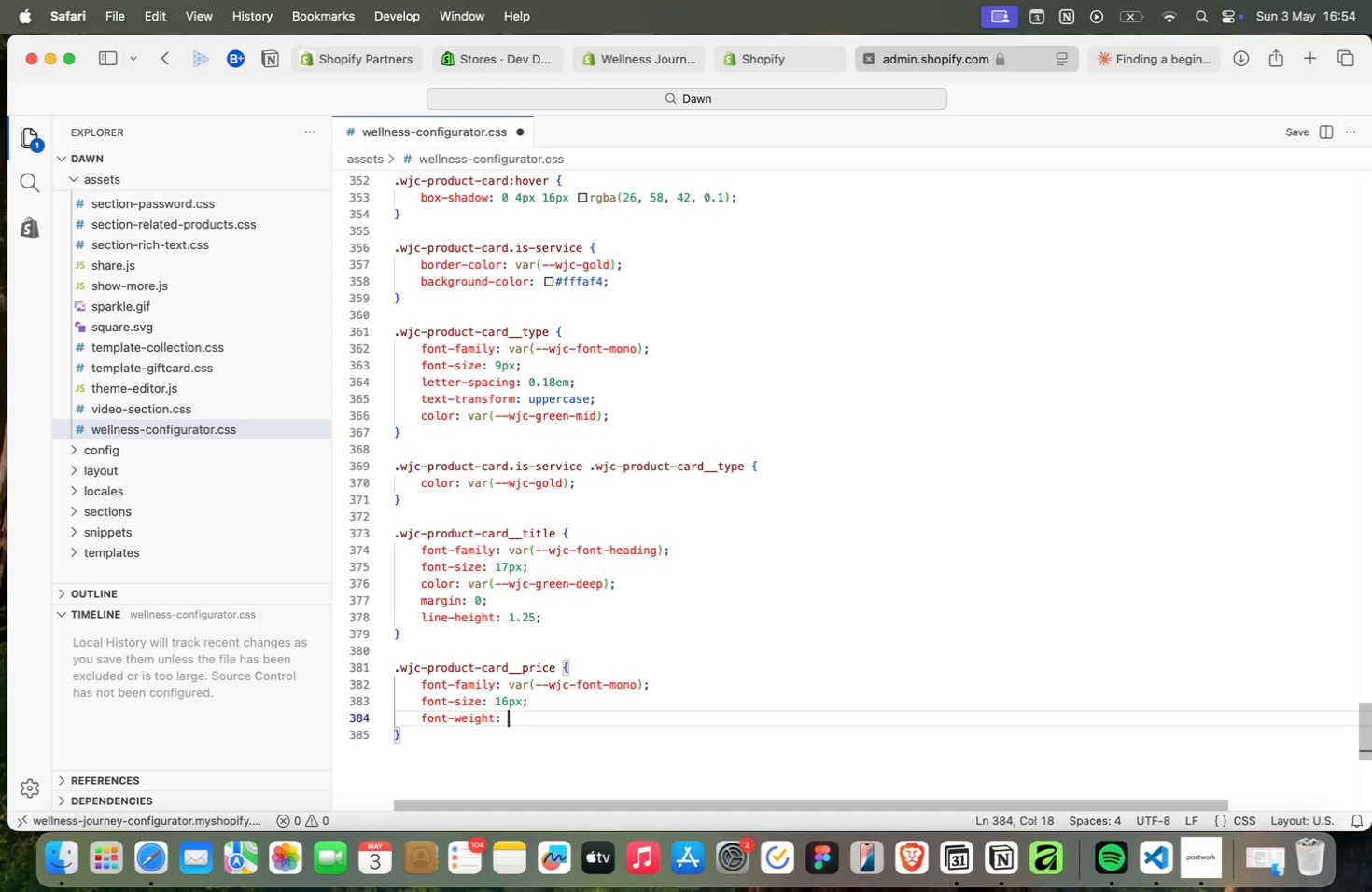 
type(: 700;)
 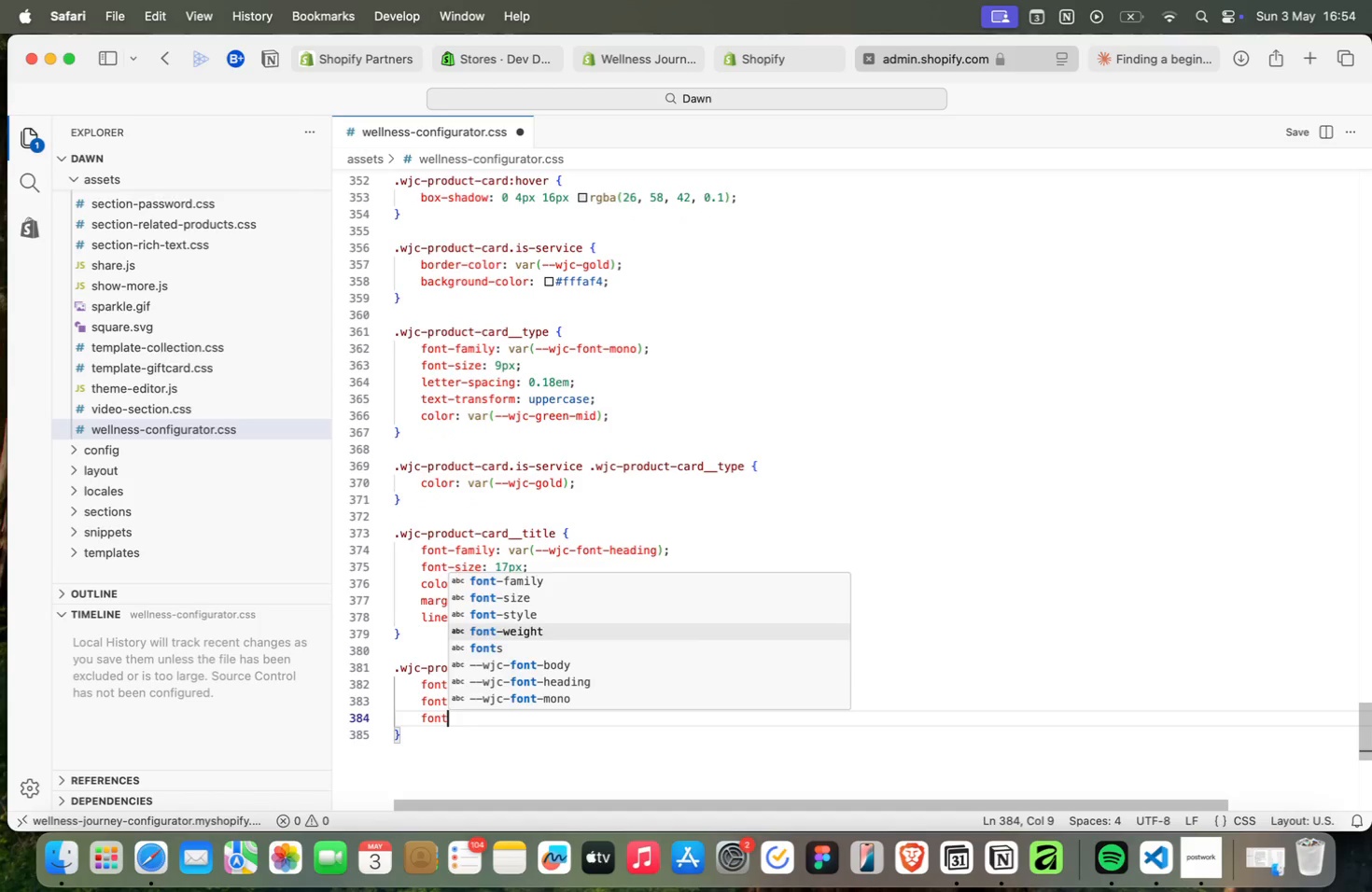 
key(Enter)
 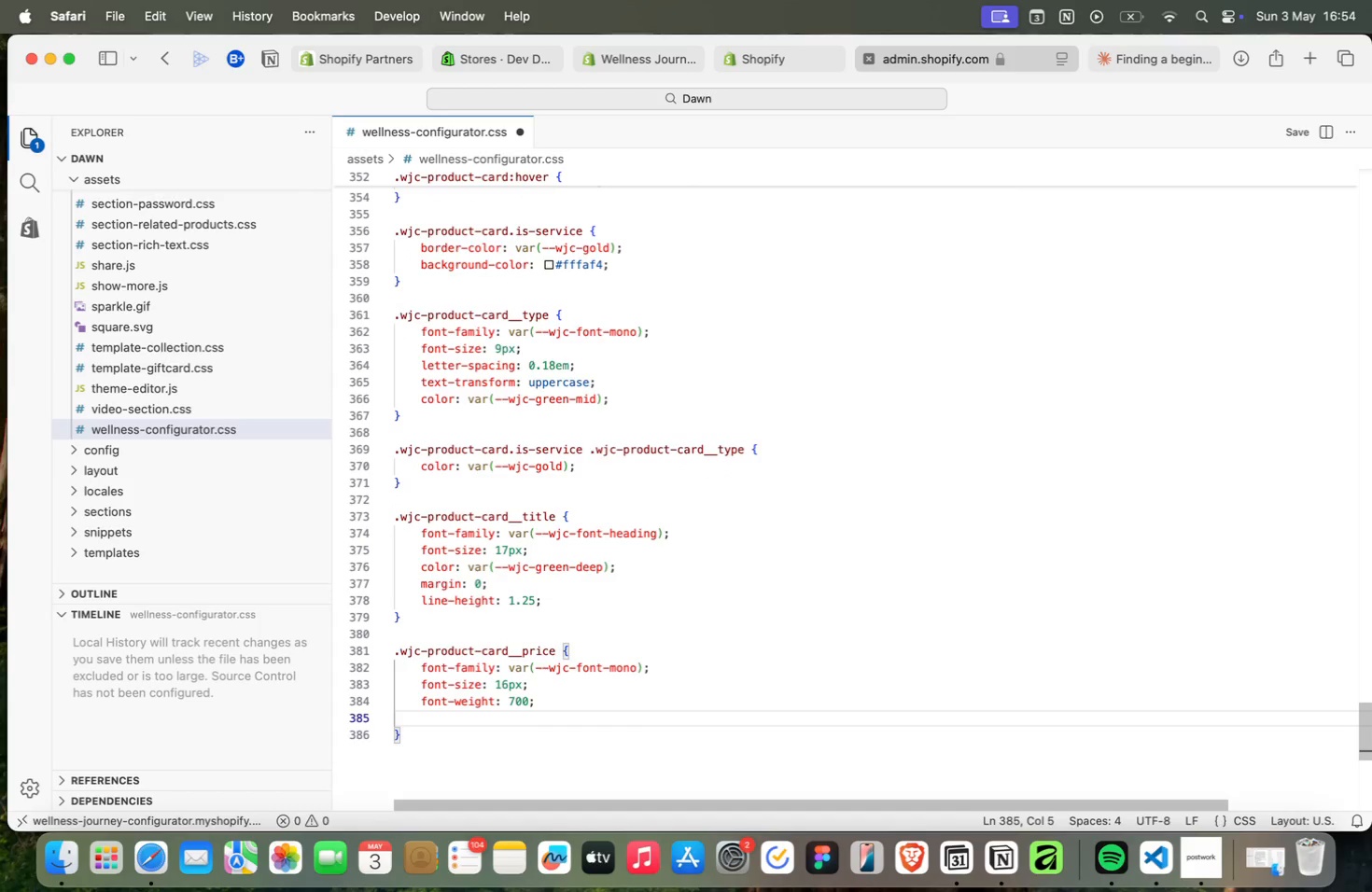 
type(color: var(char)
 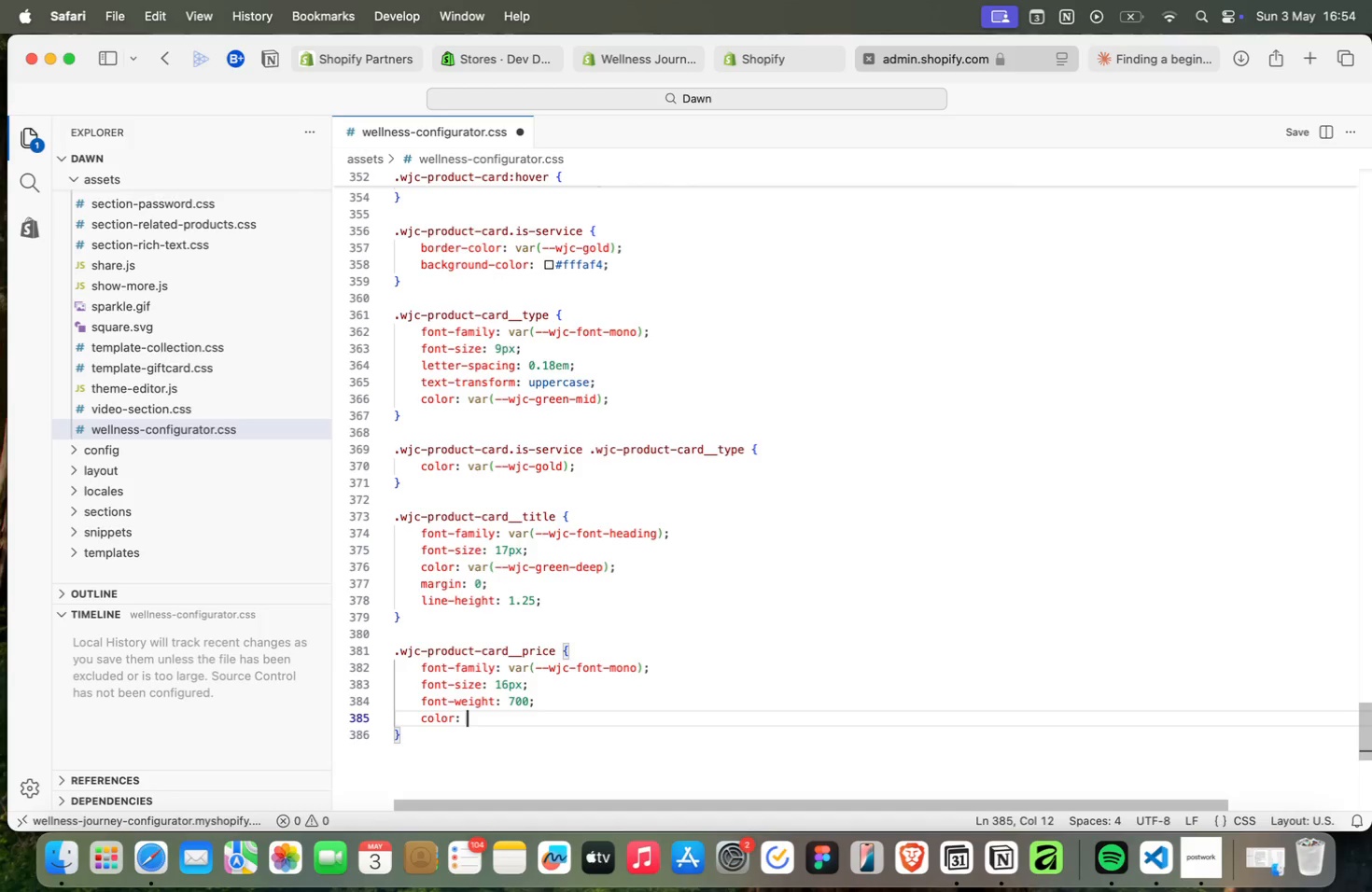 
 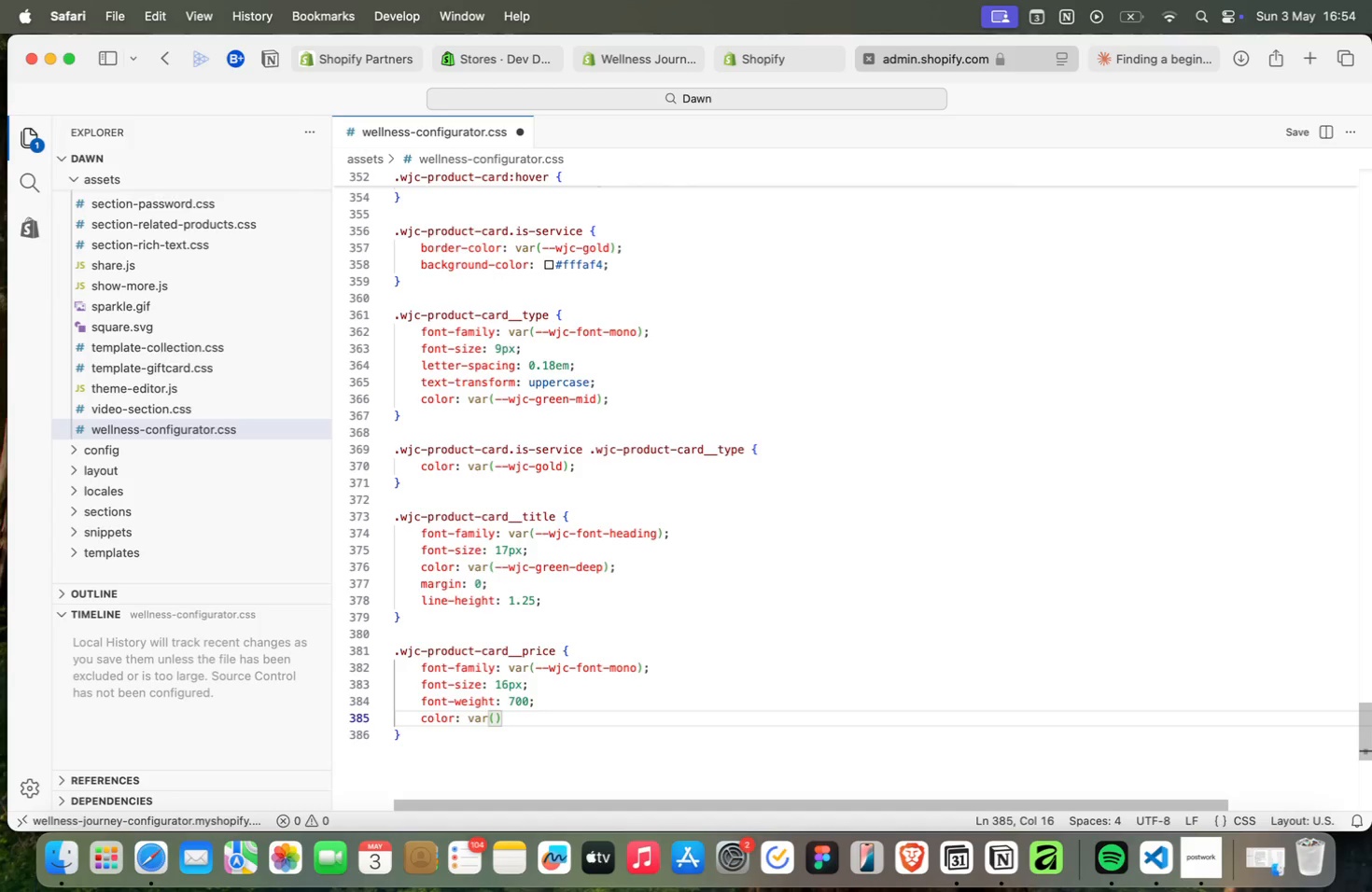 
key(Enter)
 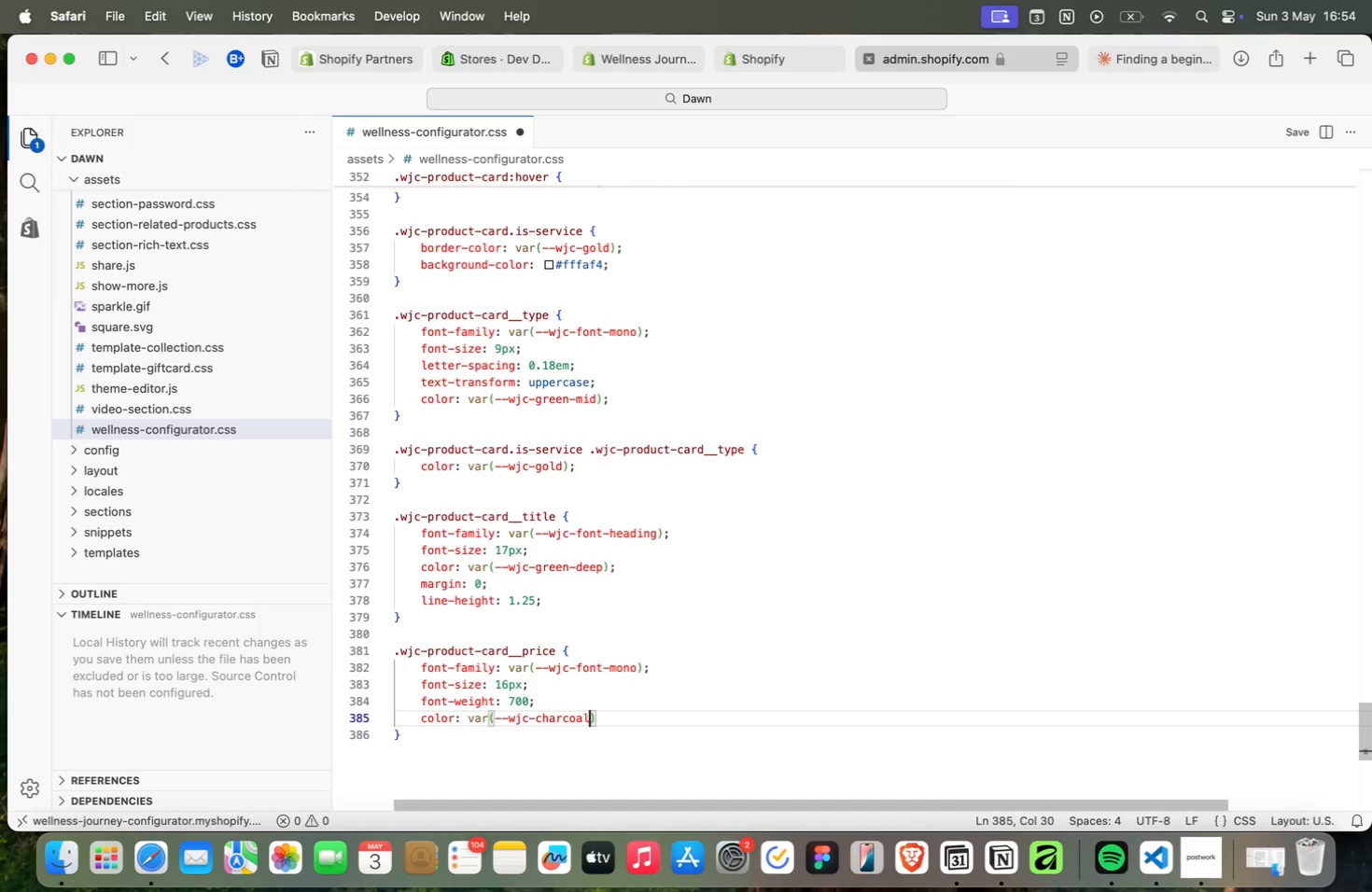 
key(ArrowRight)
 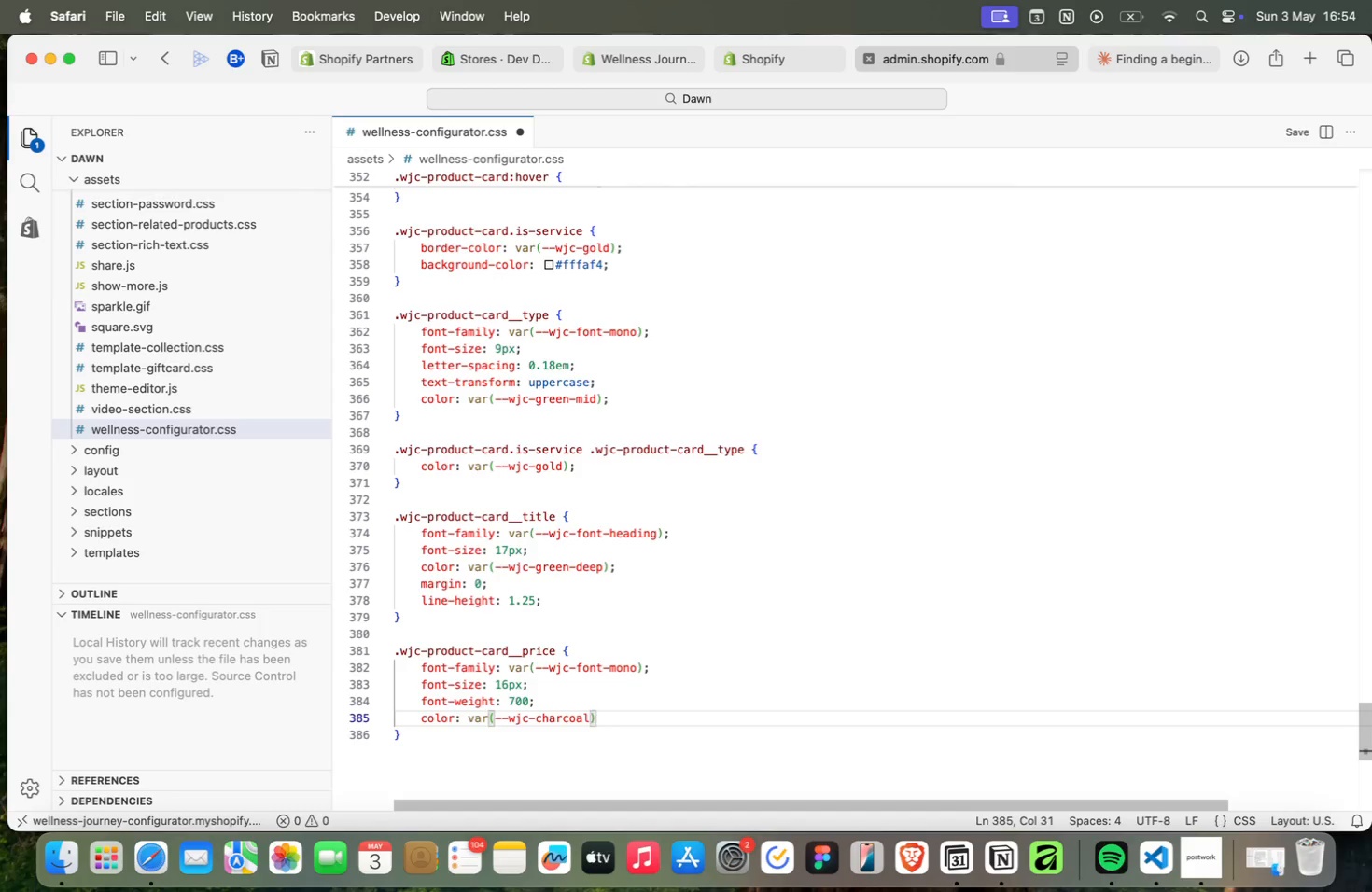 
key(Semicolon)
 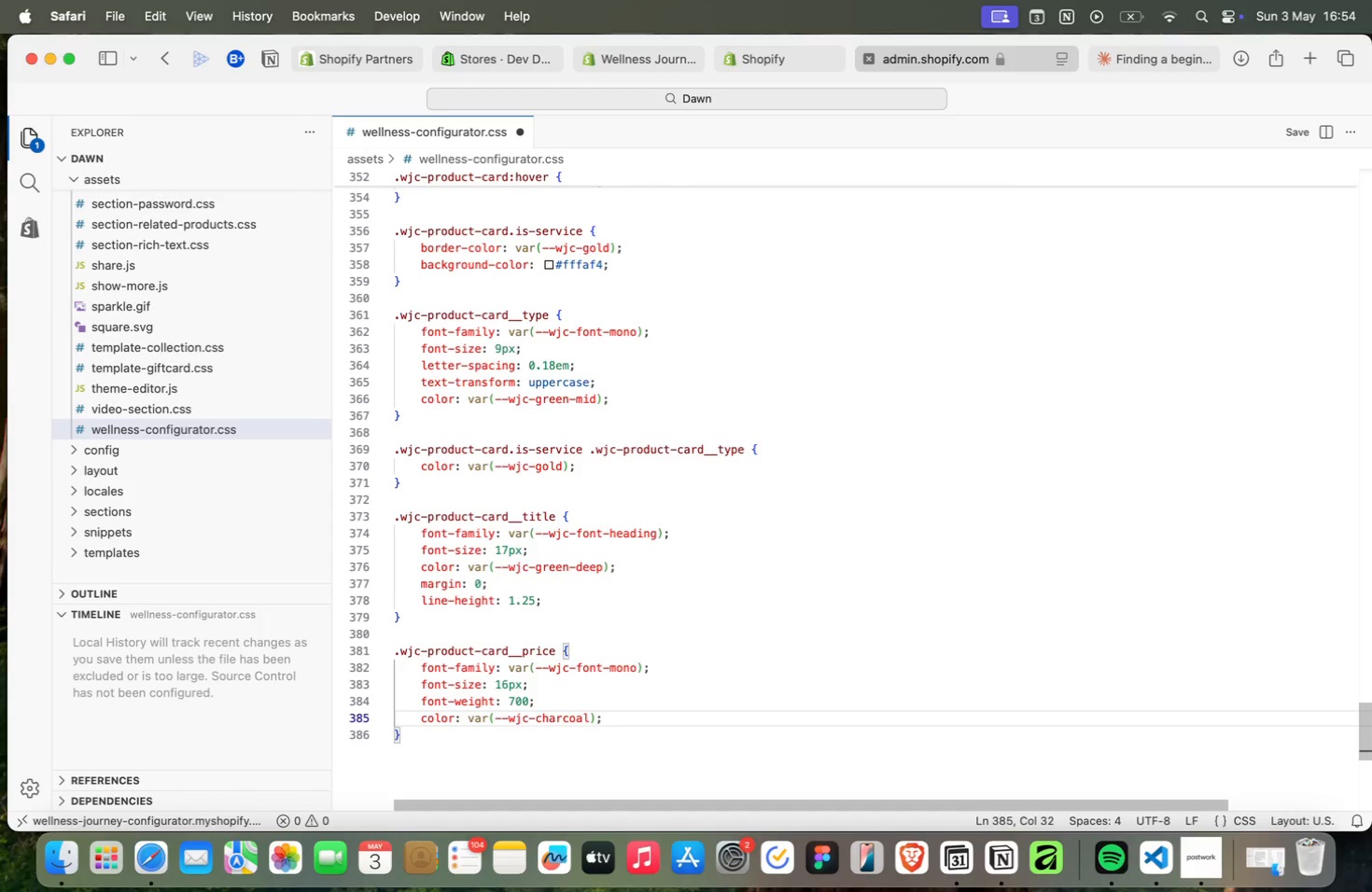 
key(ArrowDown)
 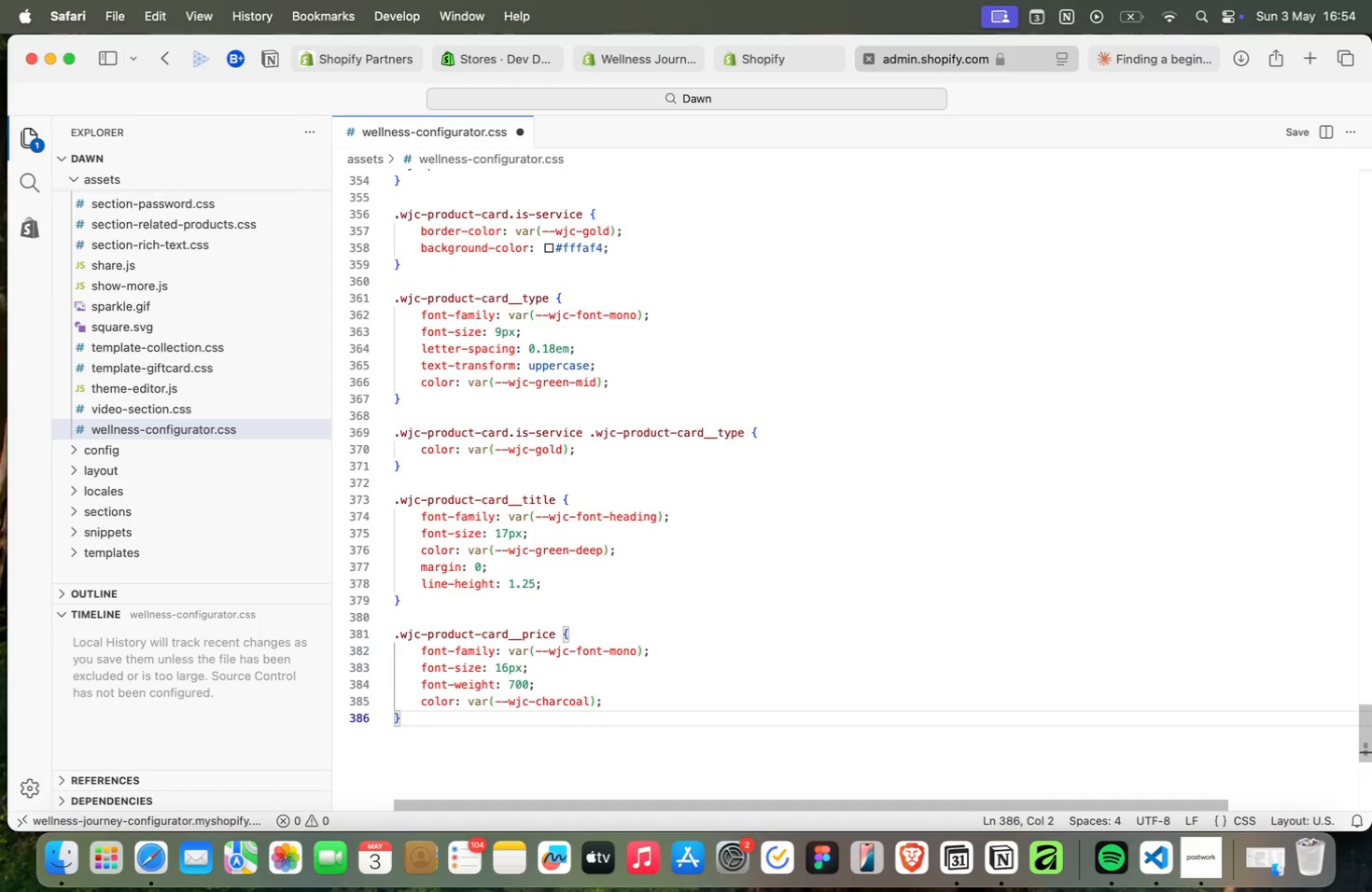 
key(Enter)
 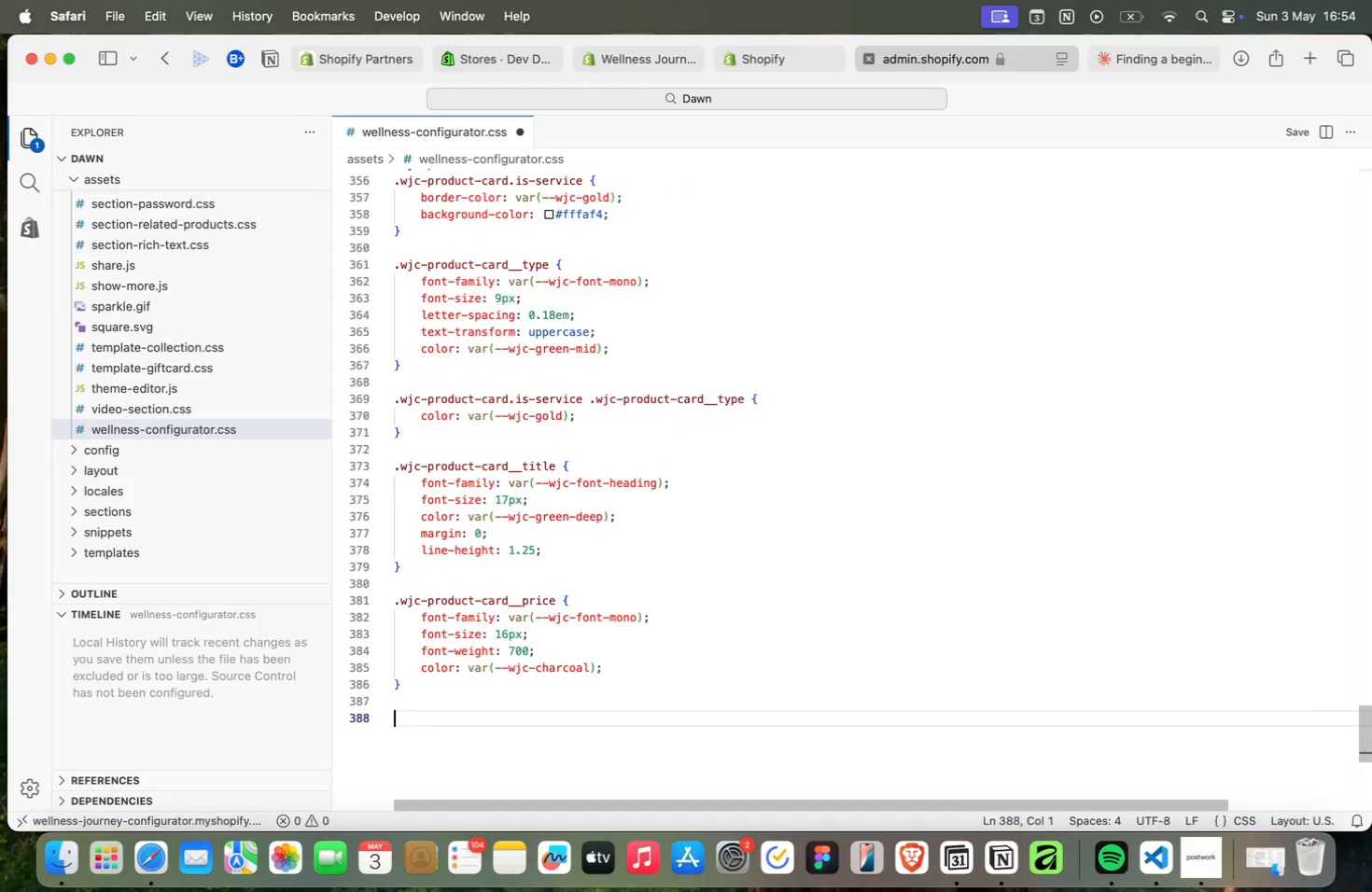 
key(Enter)
 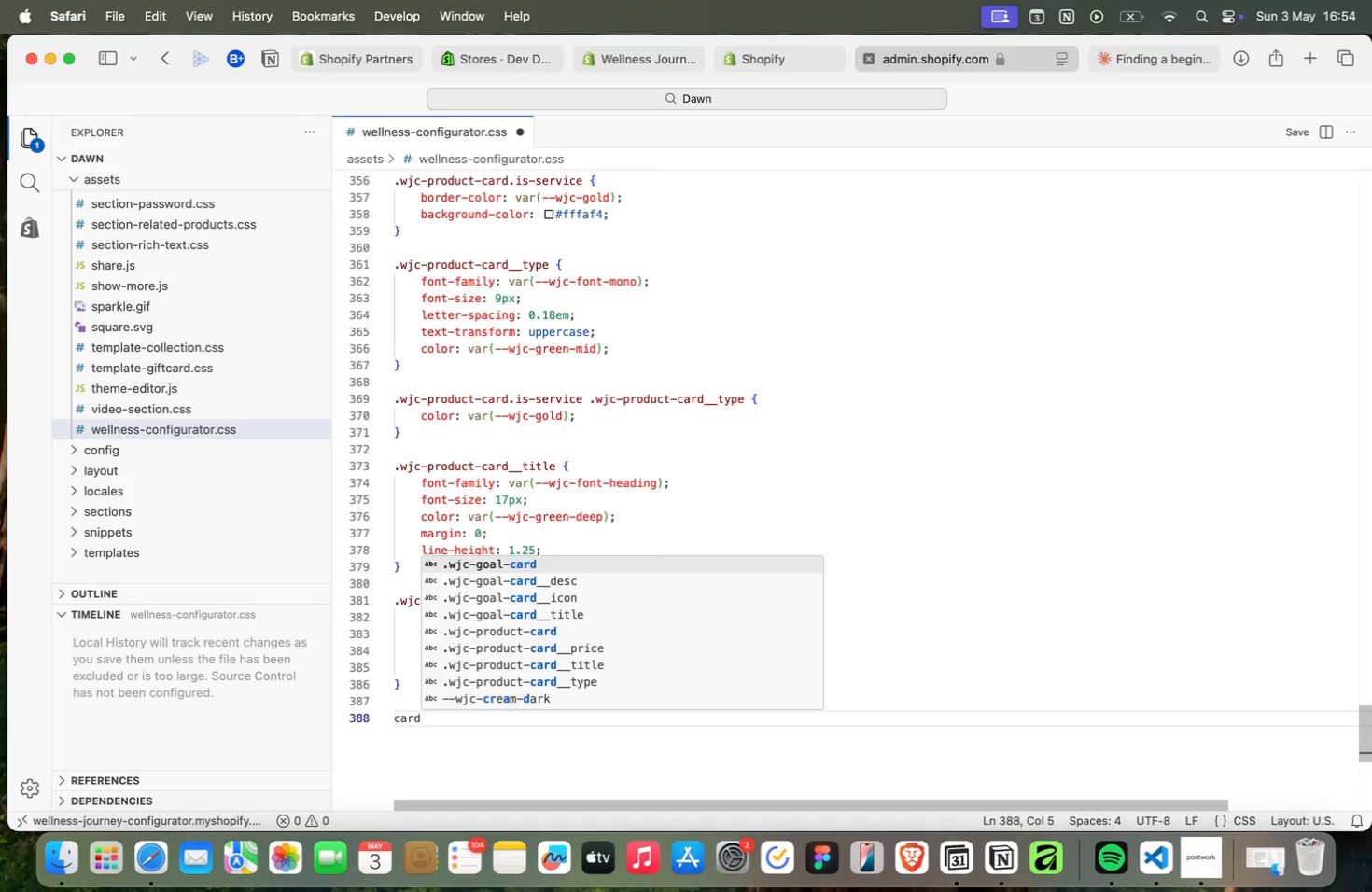 
type(card)
 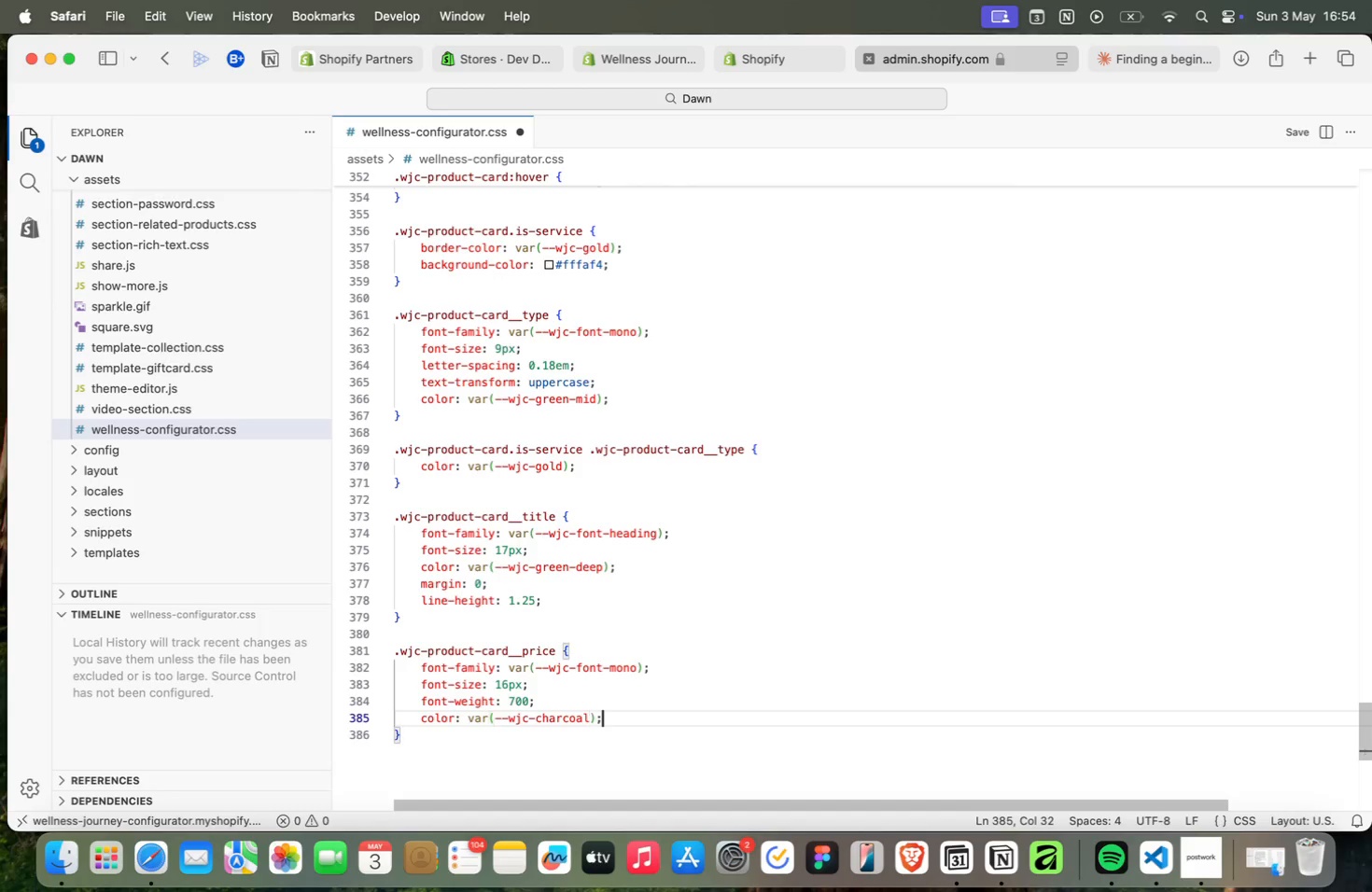 
key(ArrowDown)
 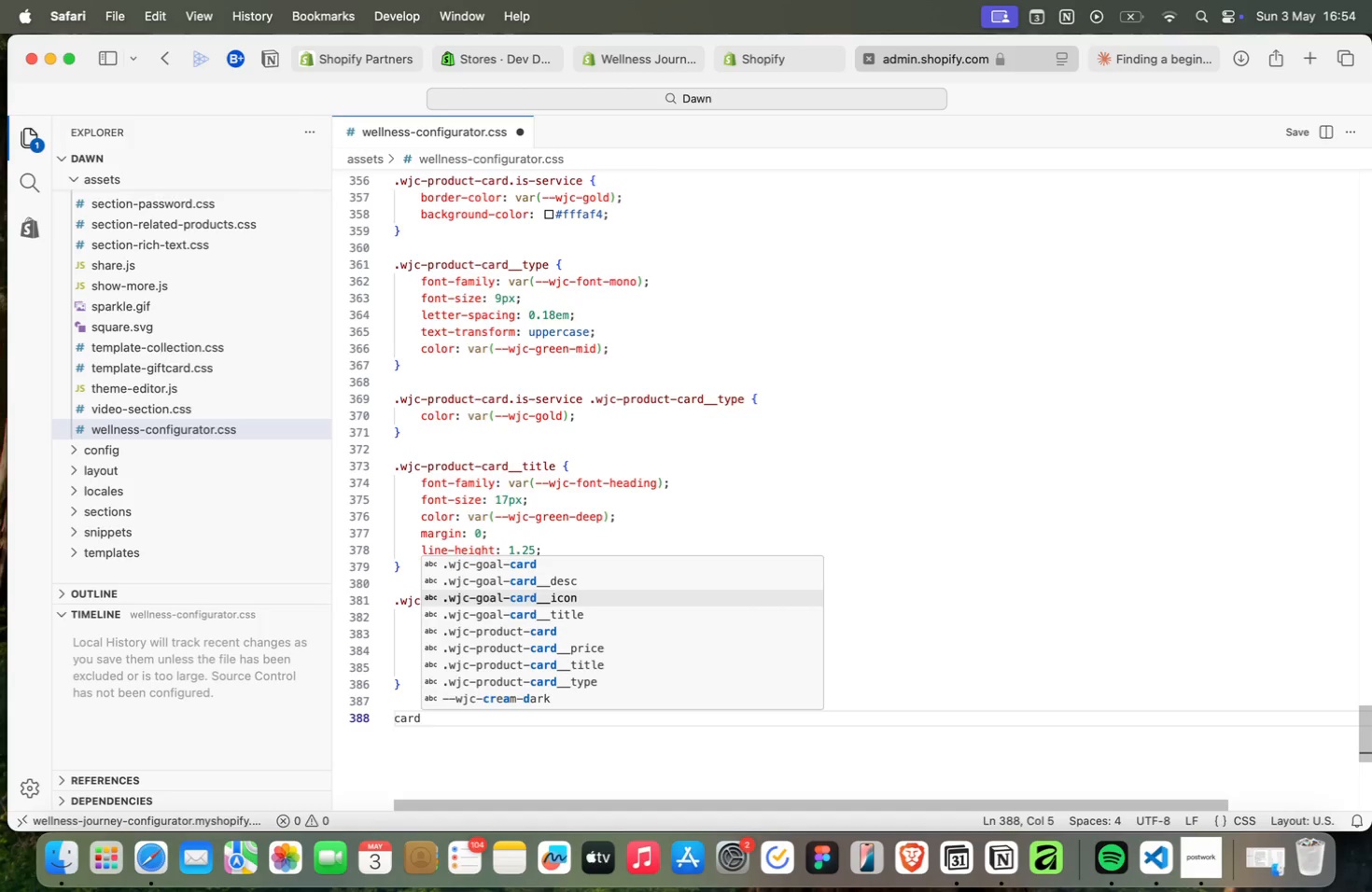 
key(ArrowDown)
 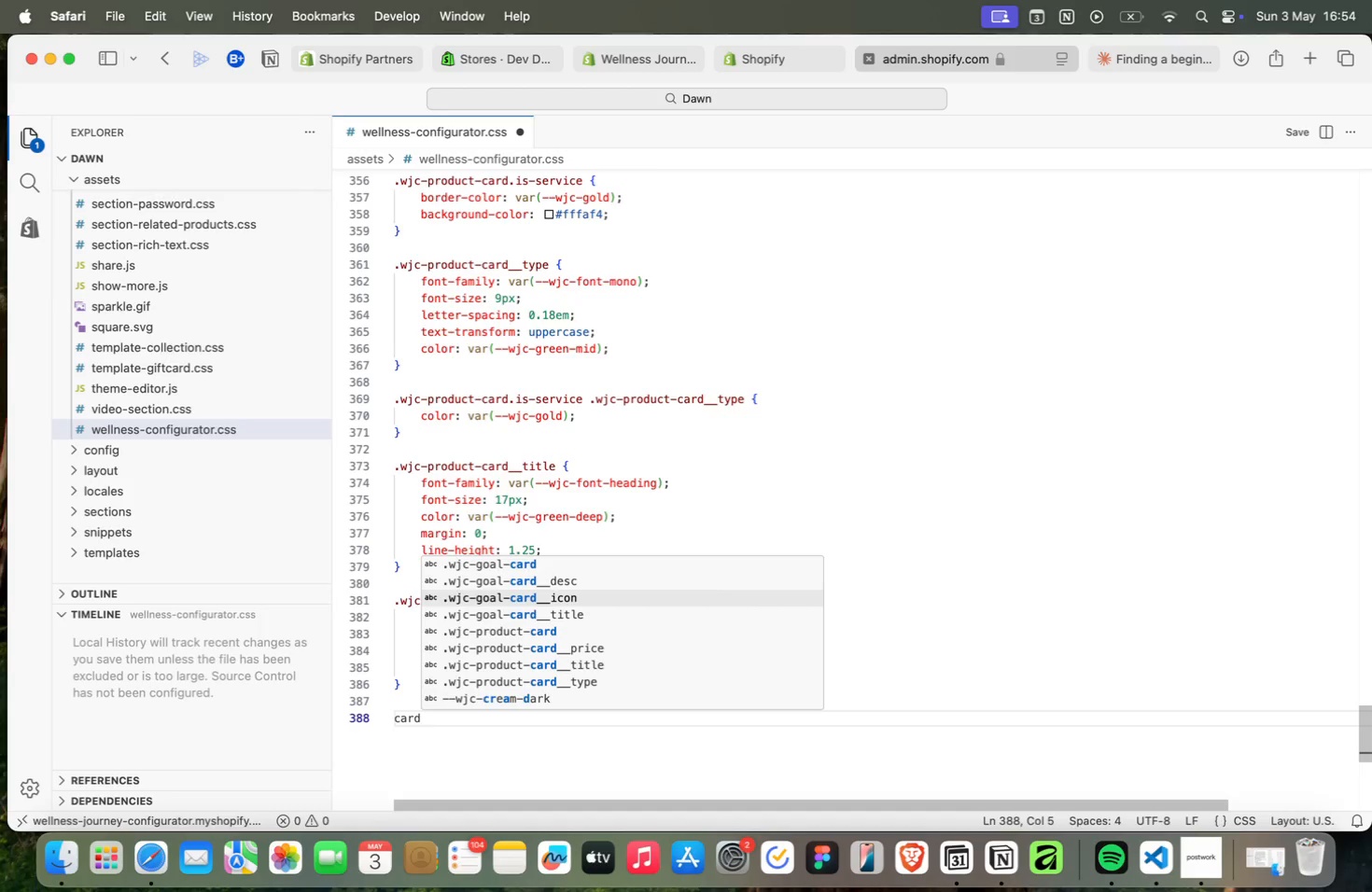 
key(Enter)
 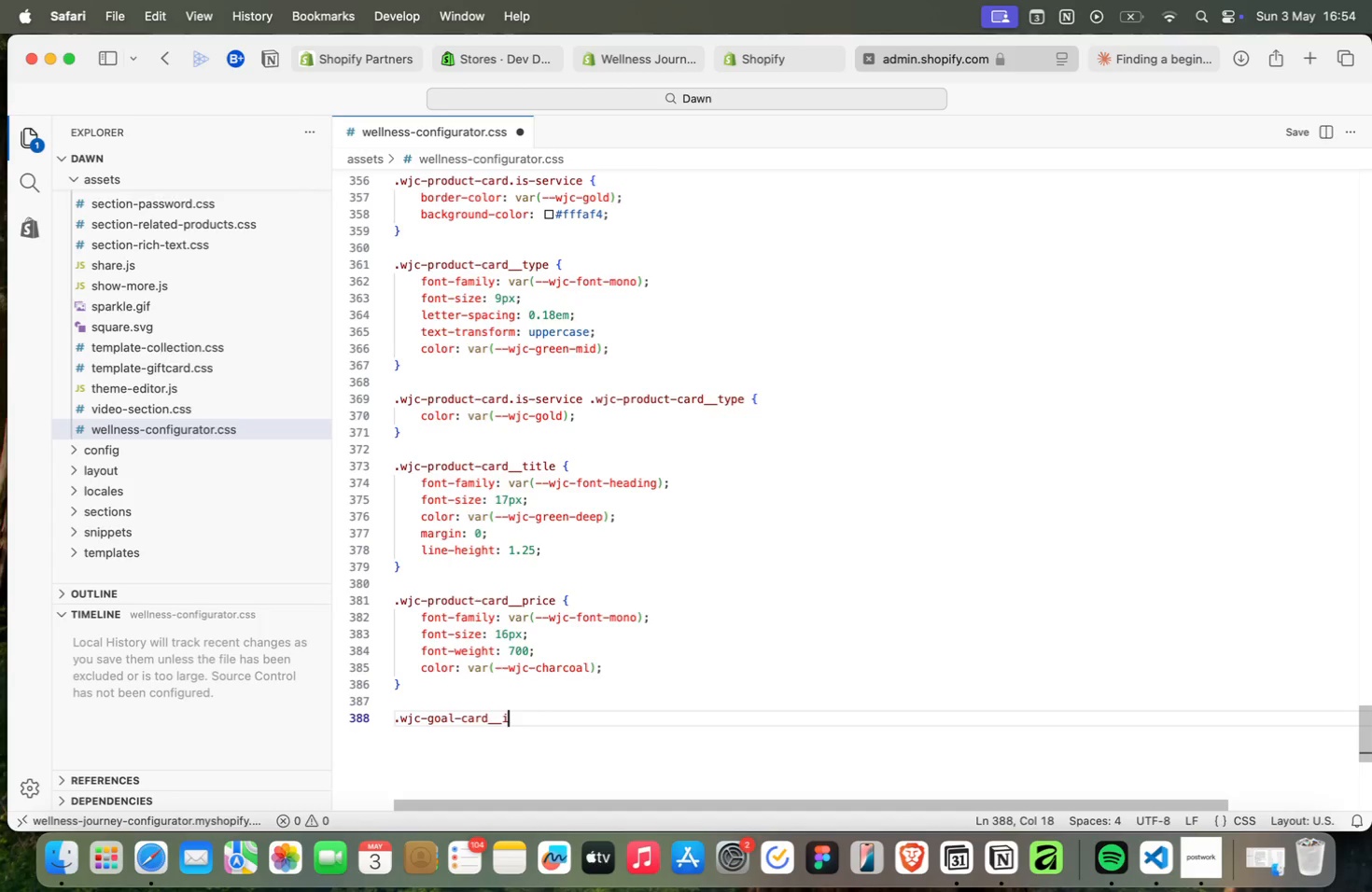 
key(Backspace)
key(Backspace)
key(Backspace)
key(Backspace)
type(btn )
 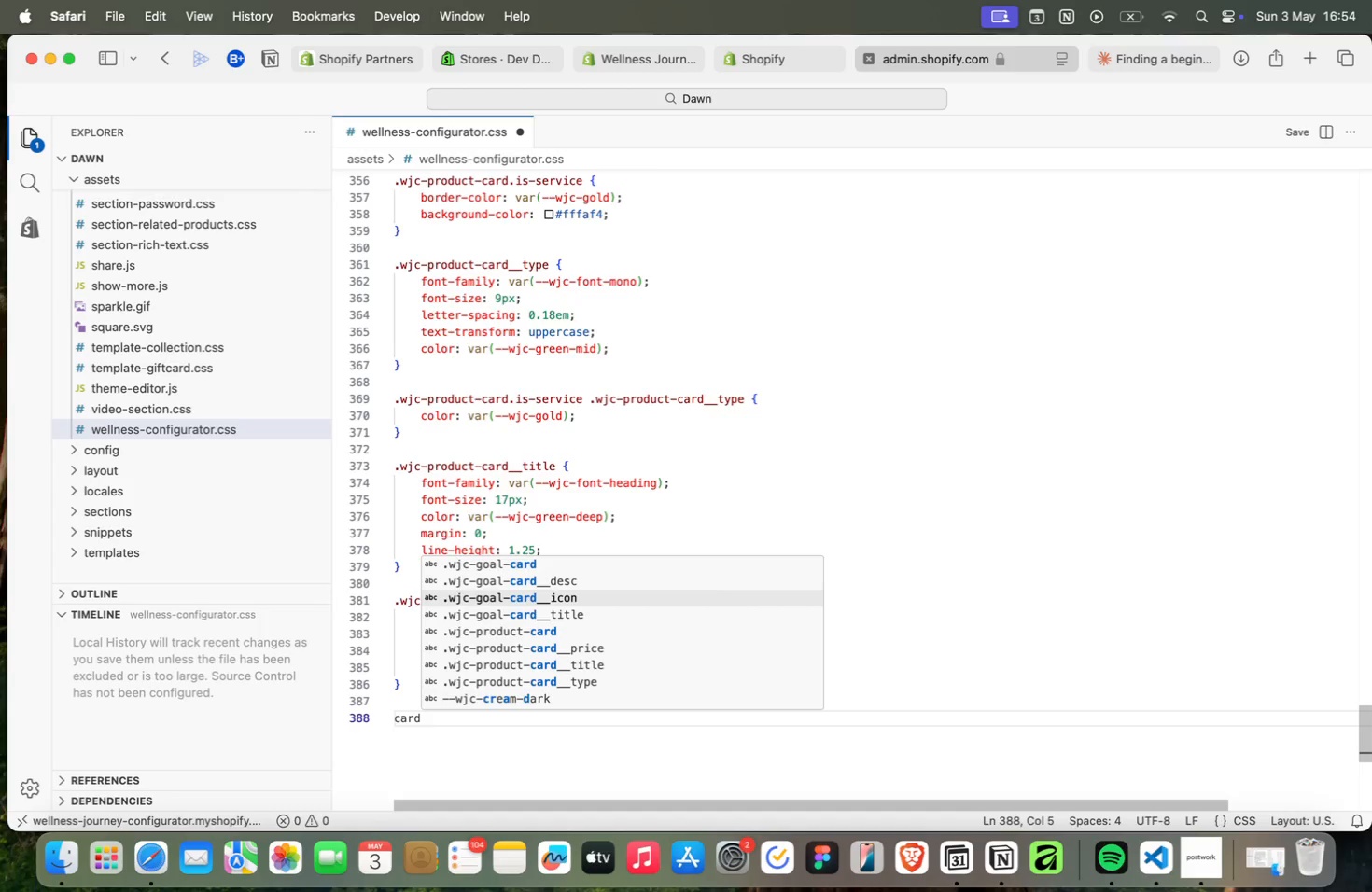 
key(ArrowUp)
 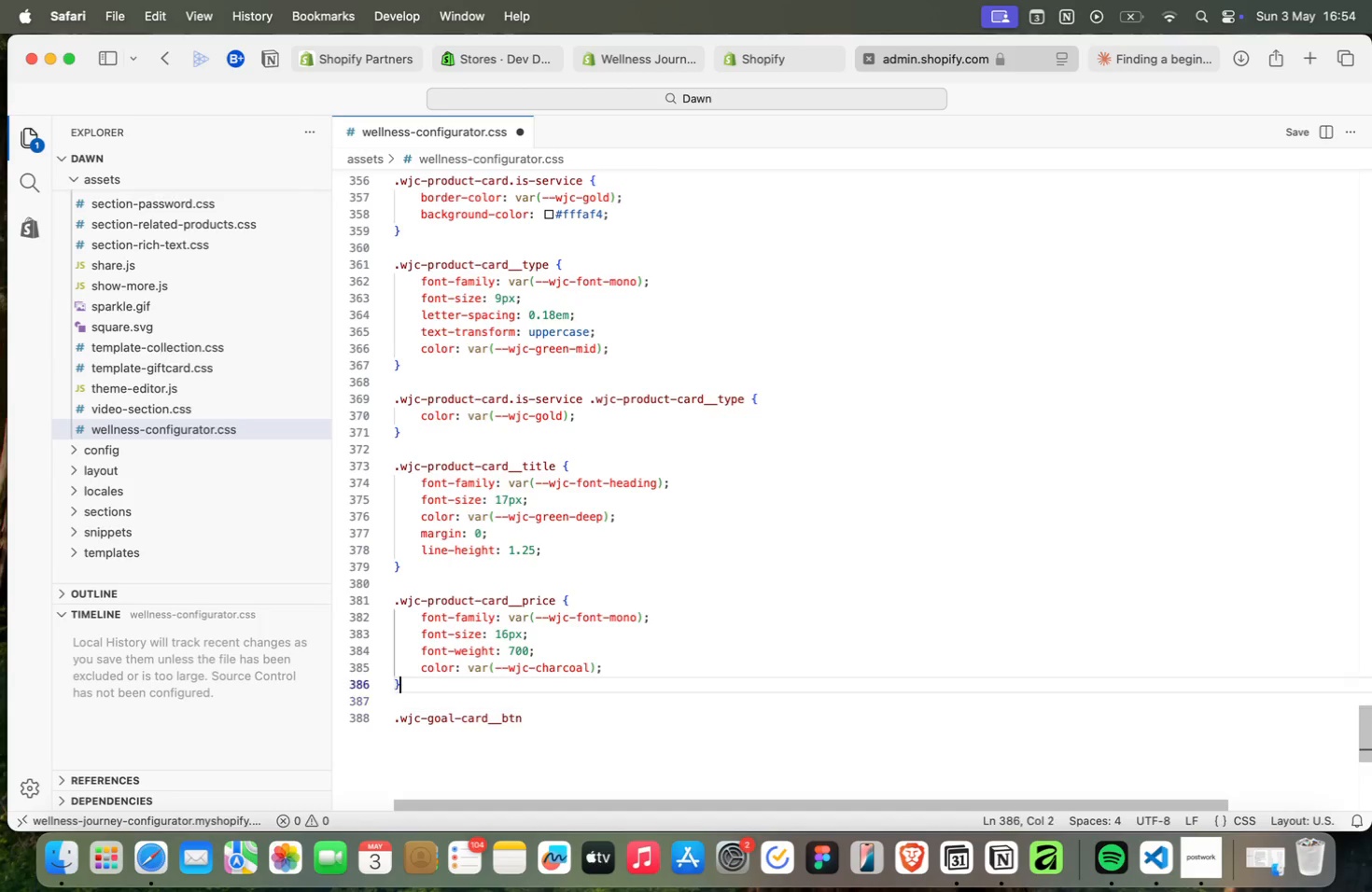 
key(ArrowUp)
 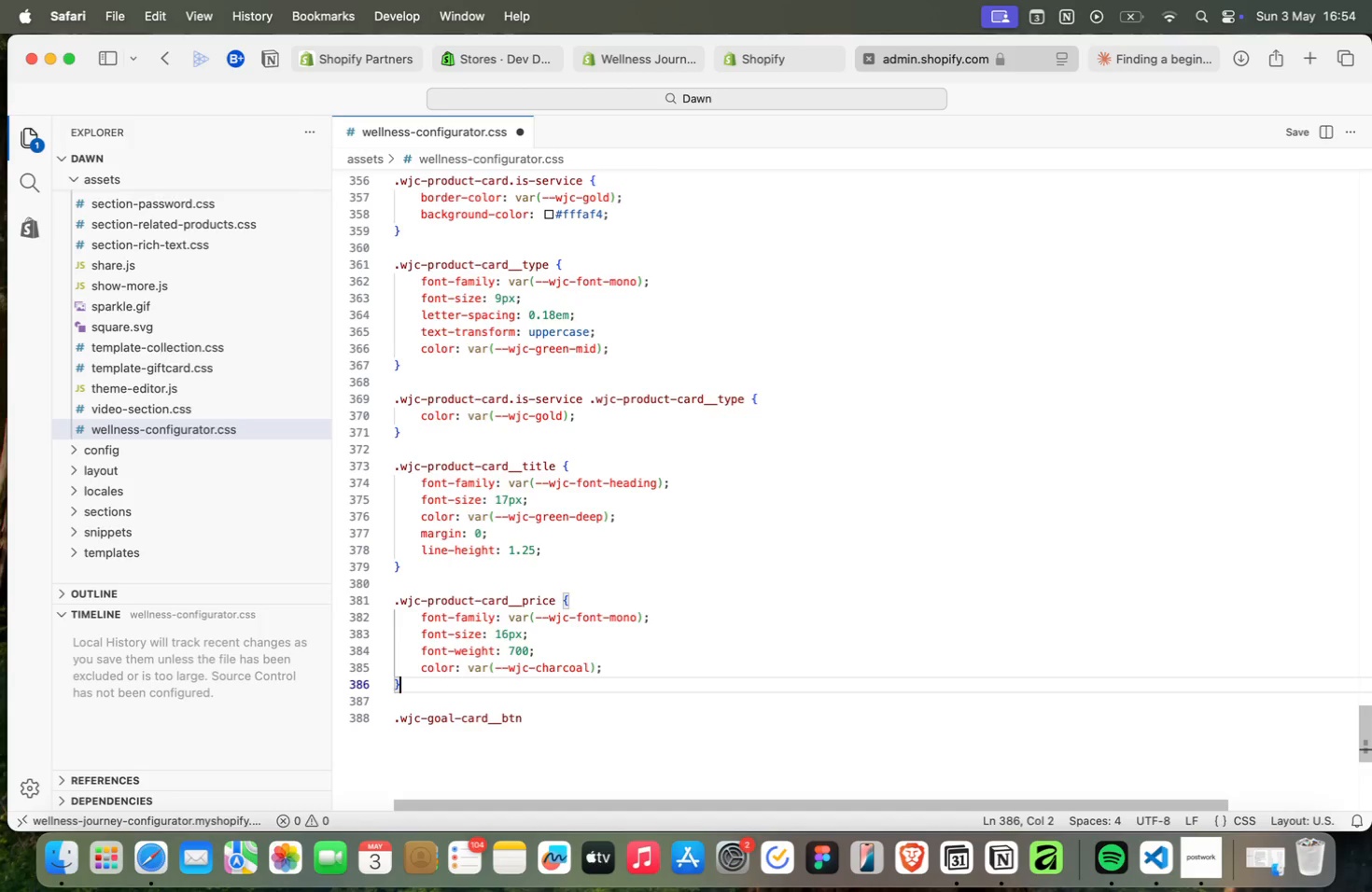 
key(ArrowDown)
 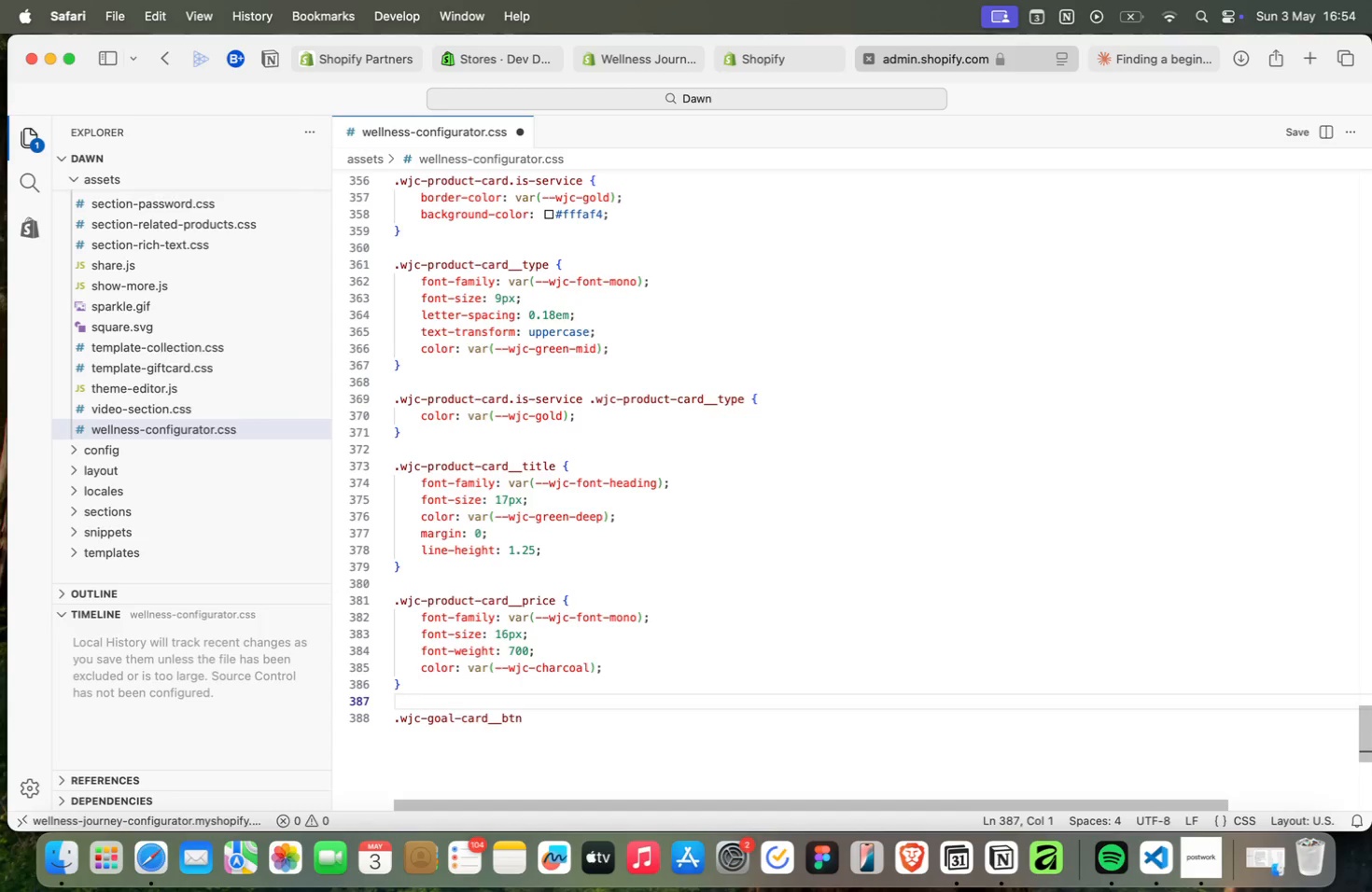 
key(ArrowDown)
 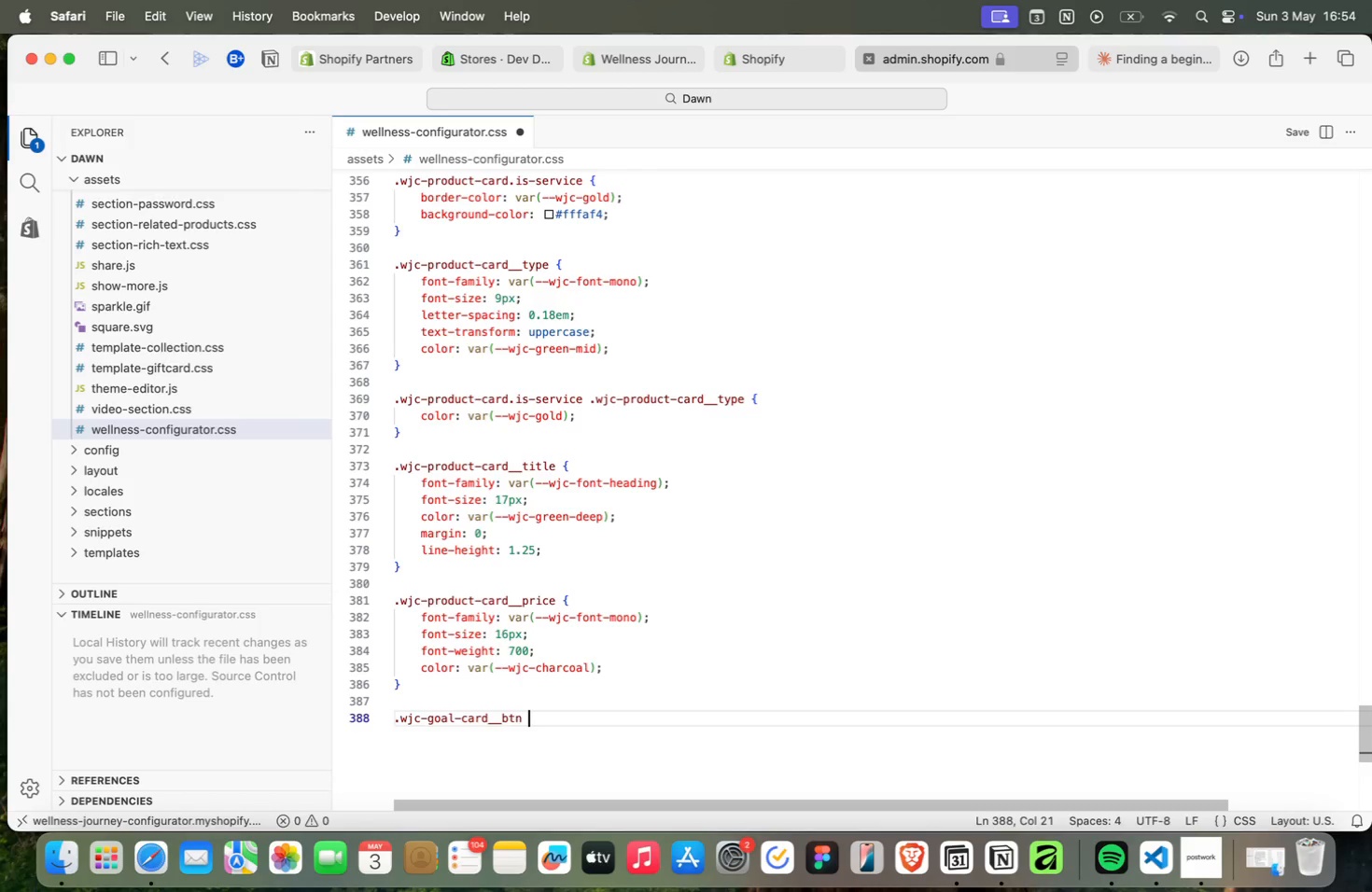 
key(Shift+BracketLeft)
 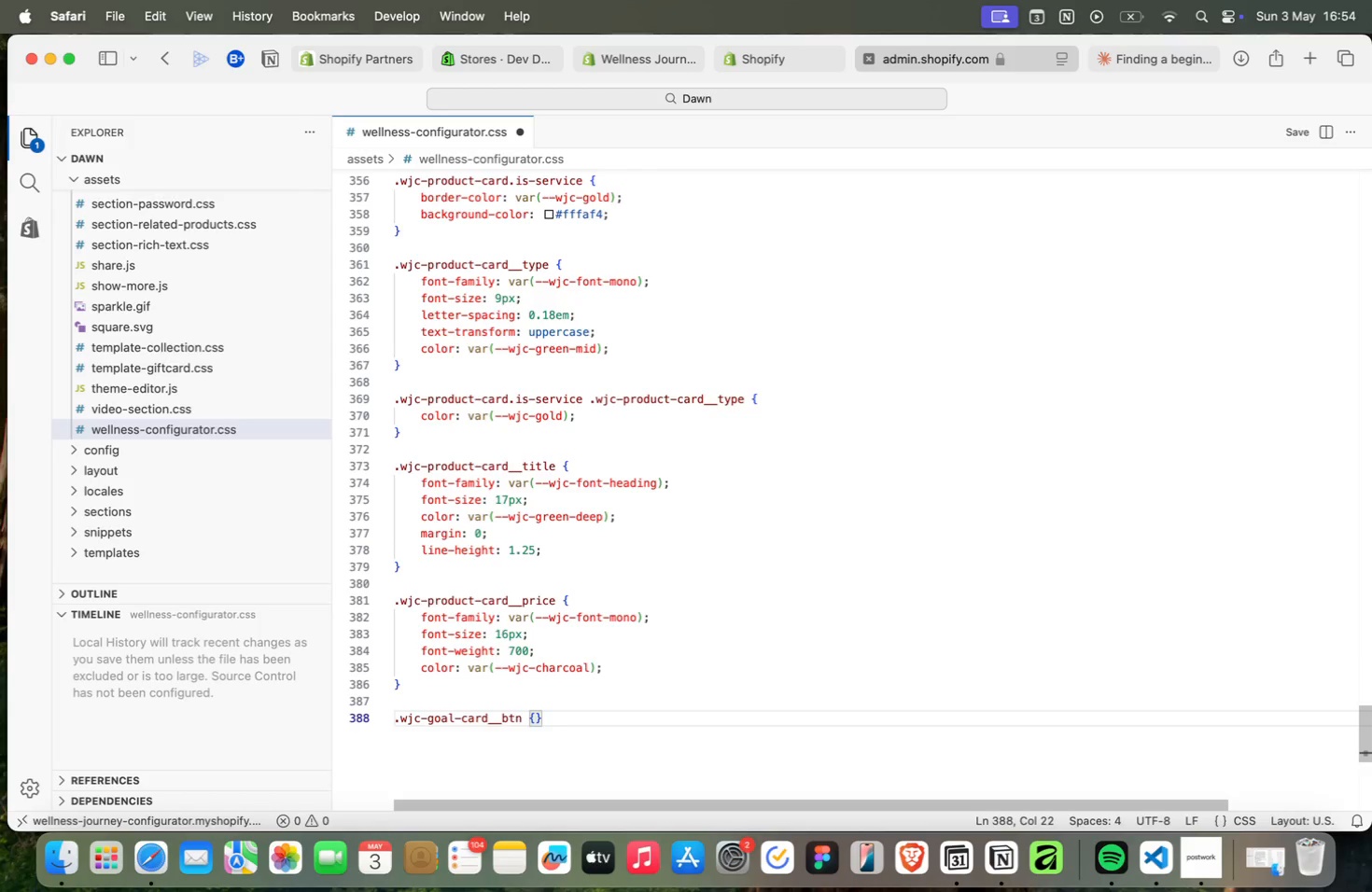 
key(Enter)
 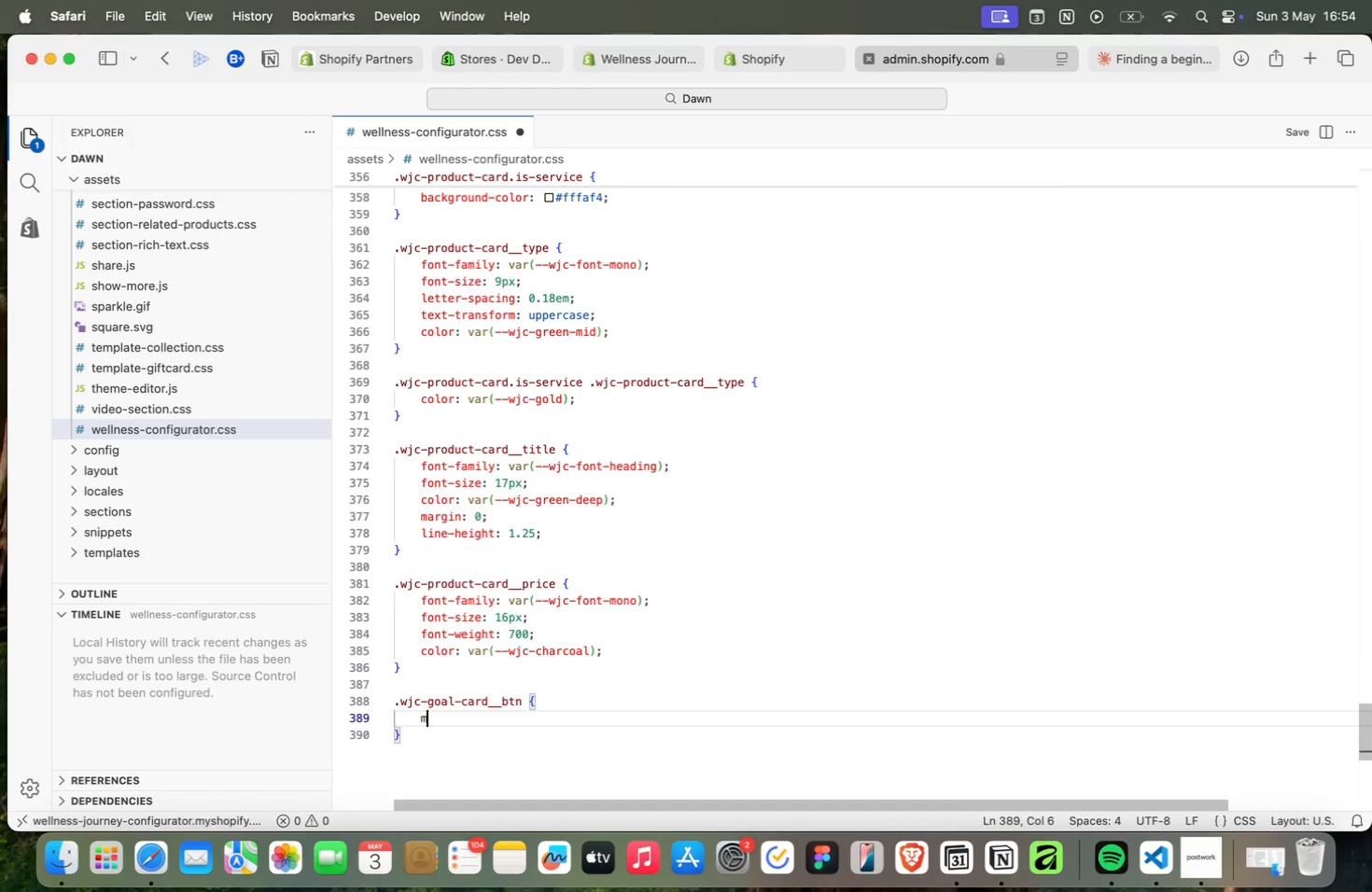 
type(mar)
 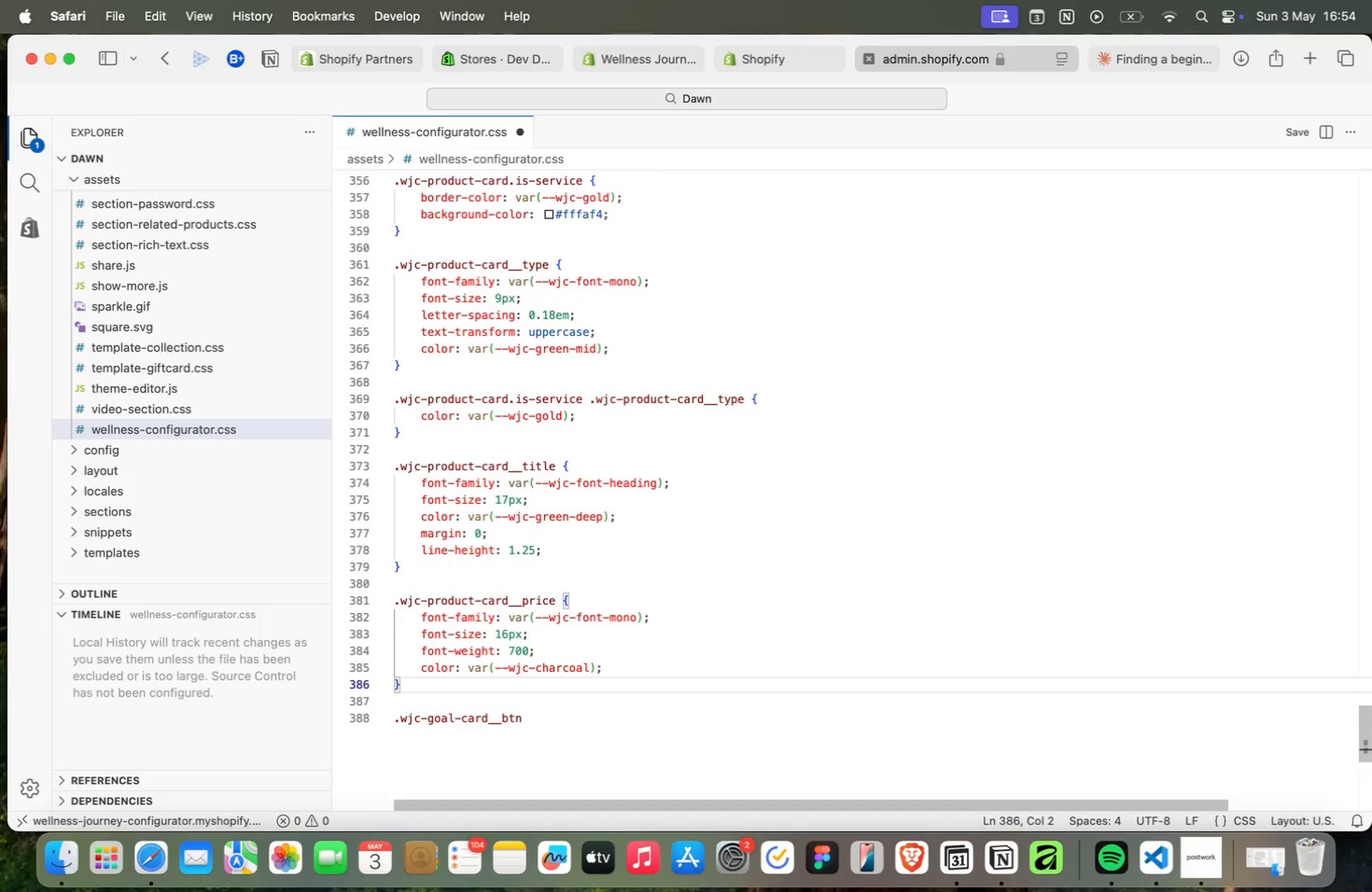 
key(Enter)
 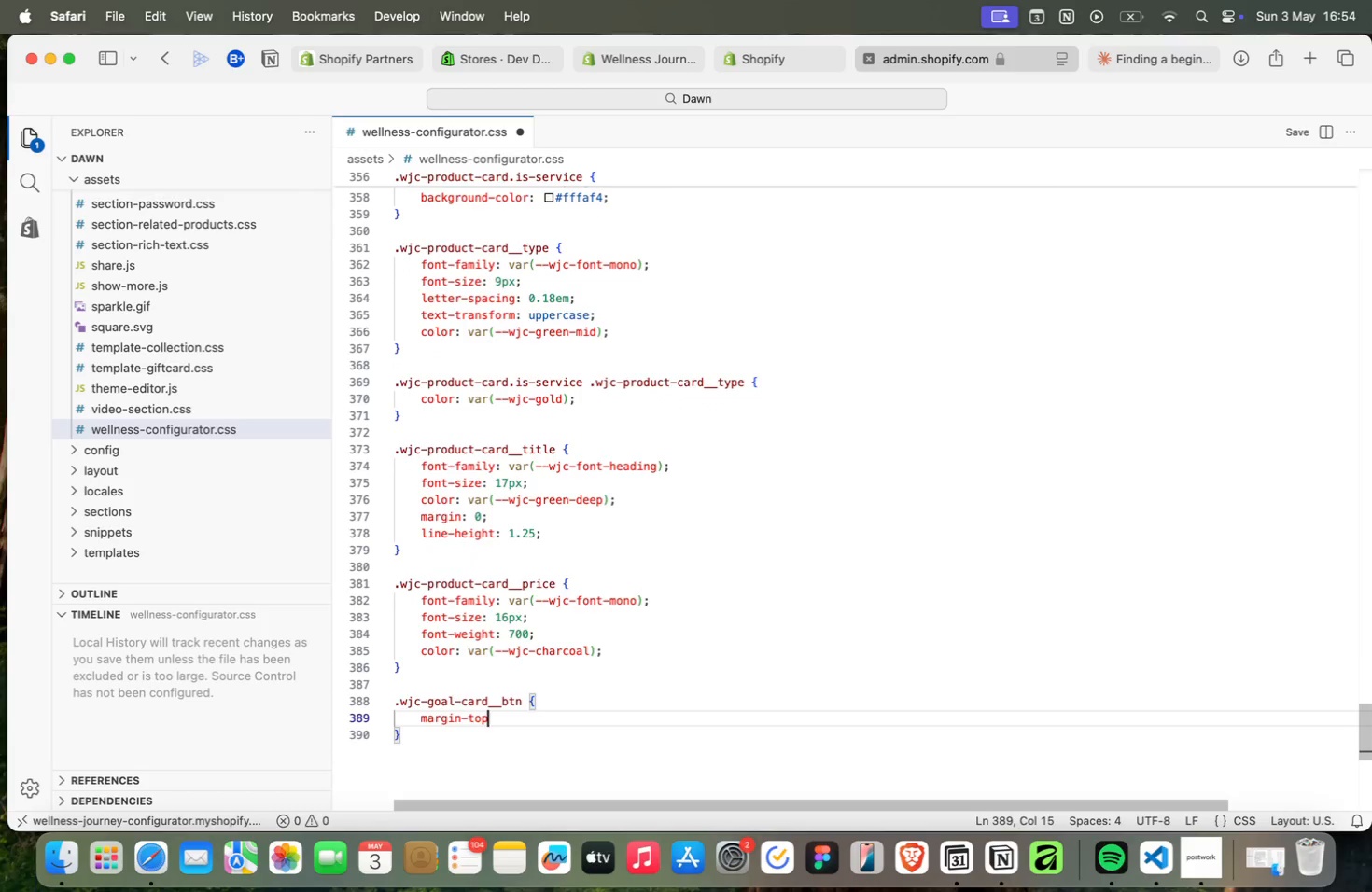 
type(-top )
key(Backspace)
type(: auto;)
 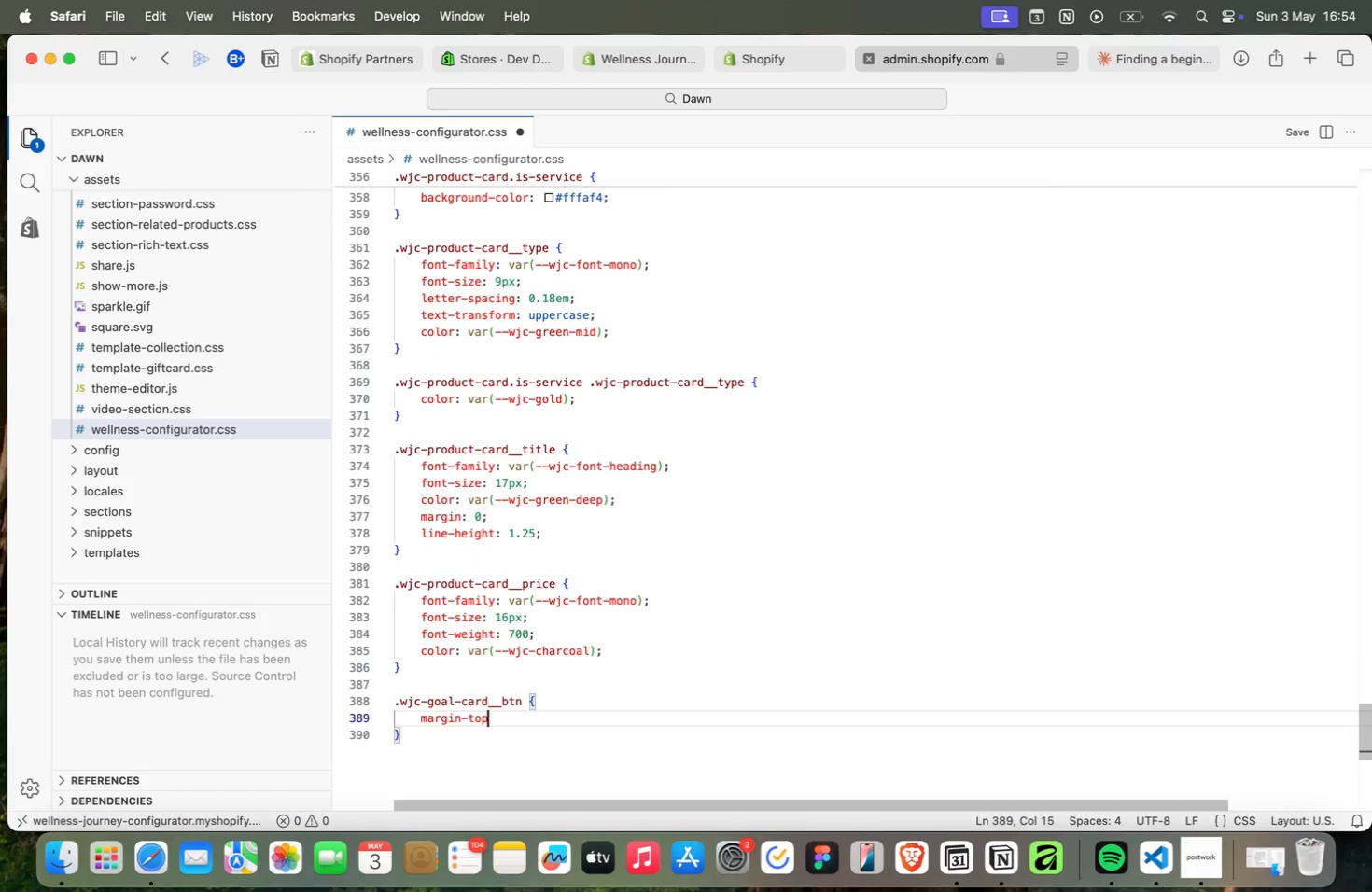 
key(Enter)
 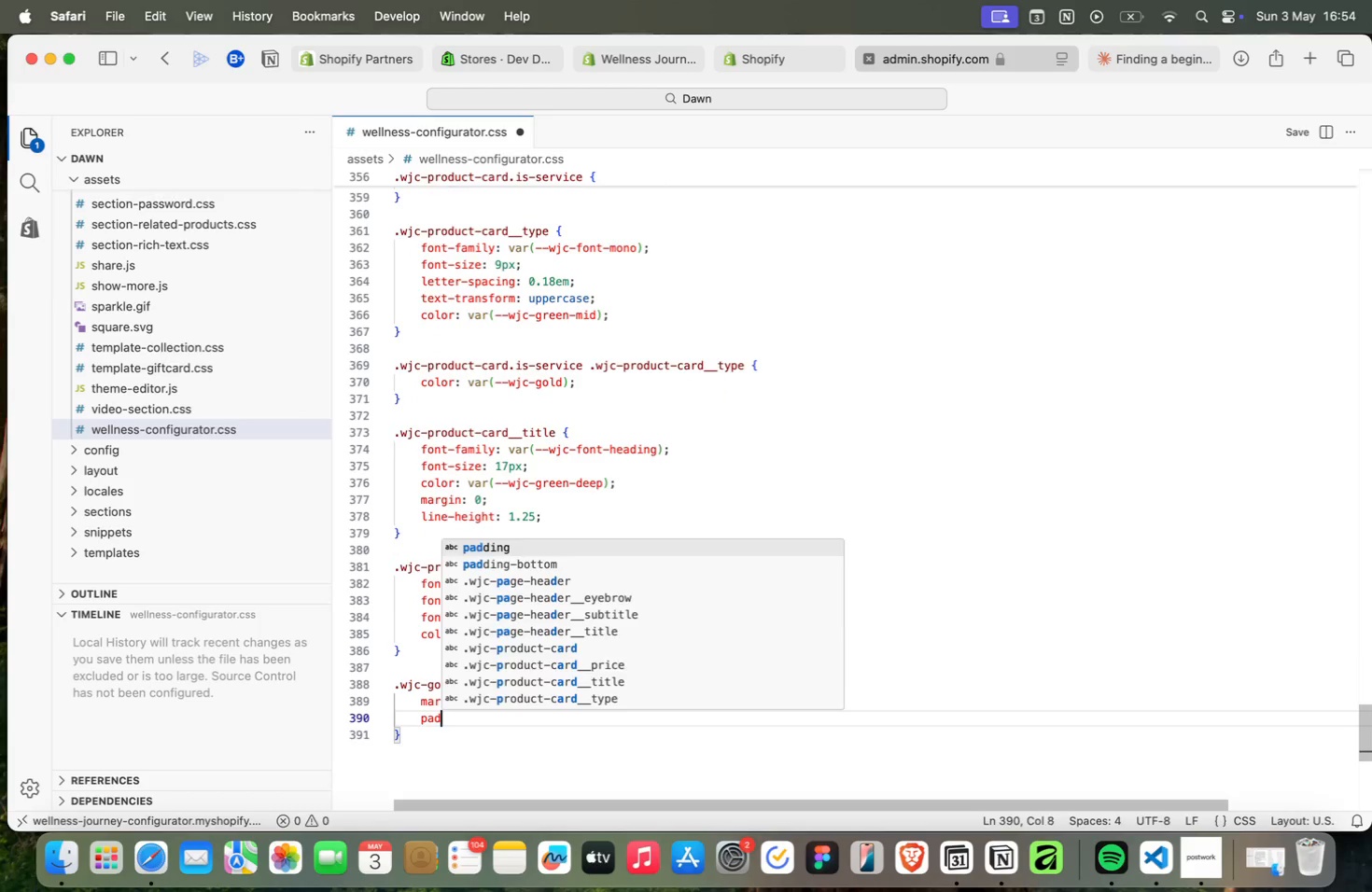 
type(pad)
 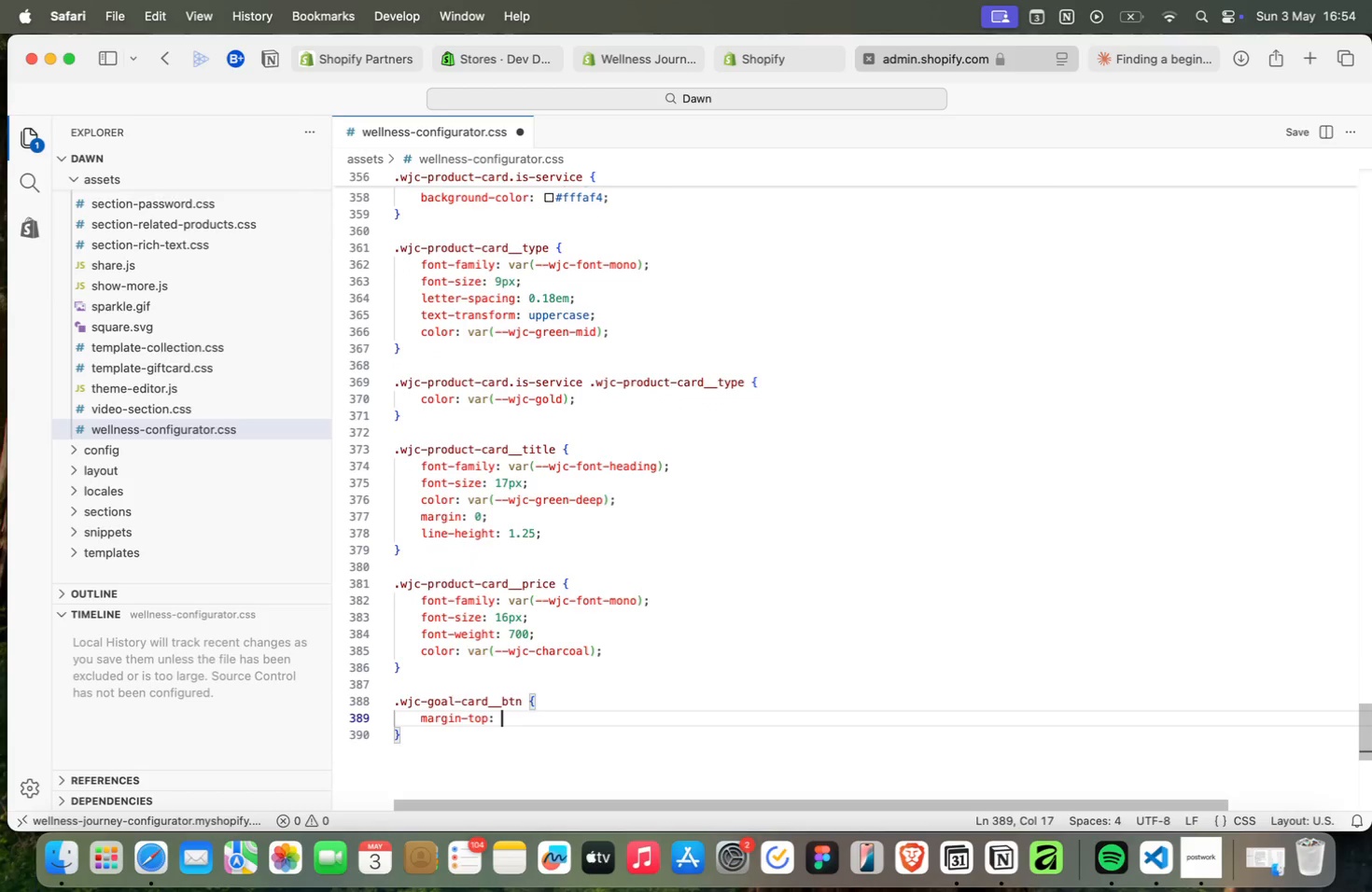 
key(Enter)
 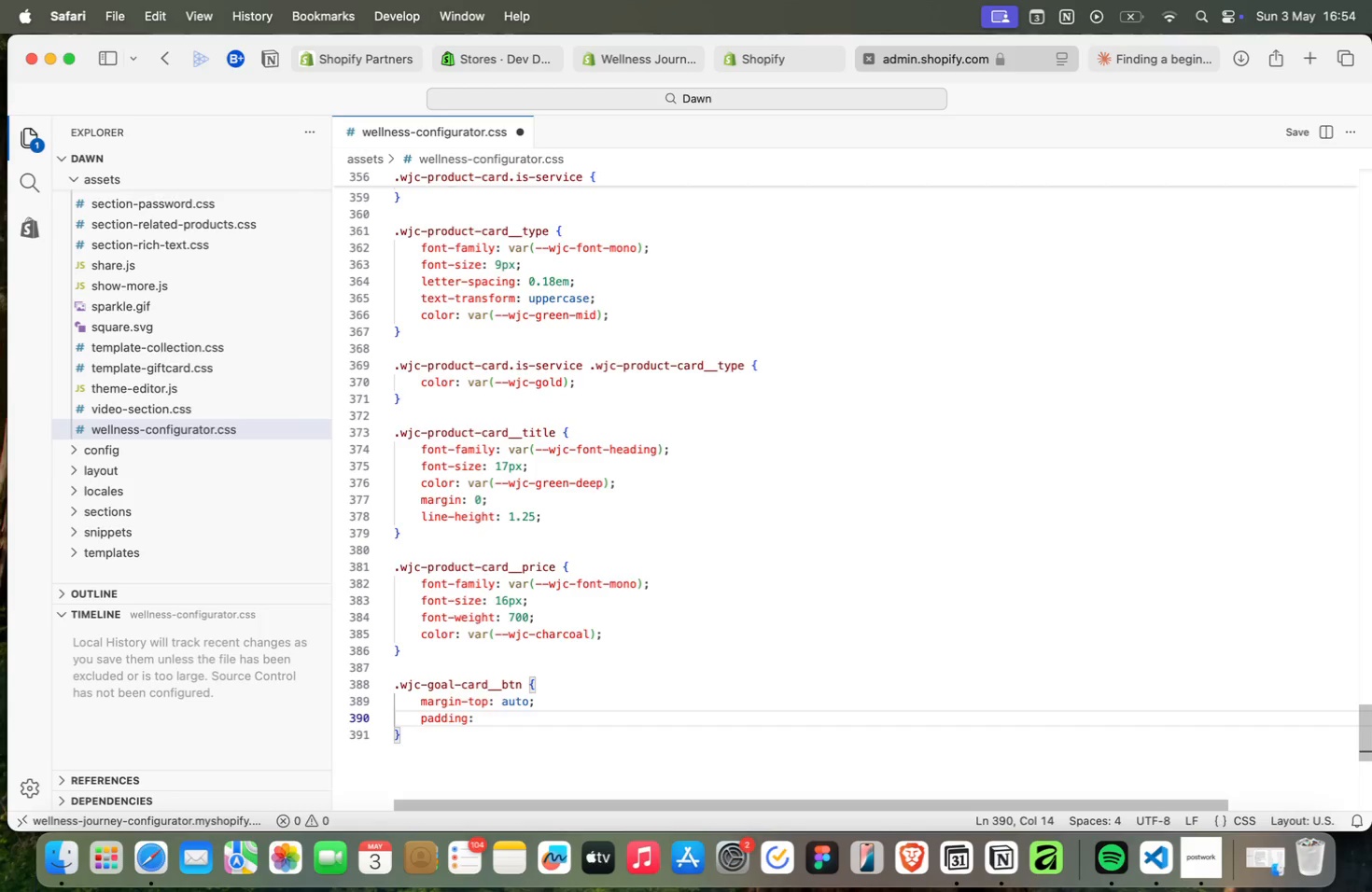 
type(: 11px 16px;)
 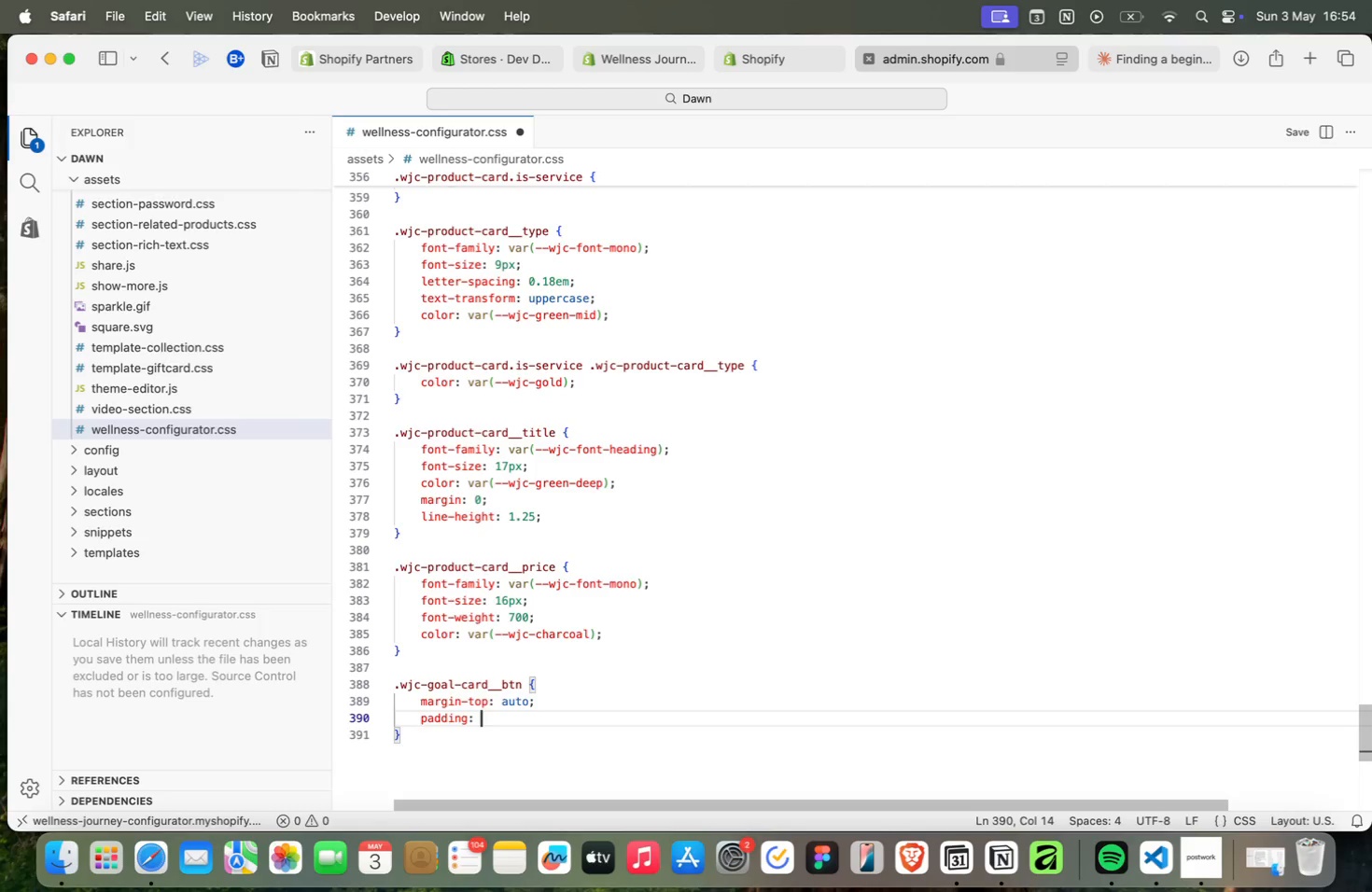 
key(Enter)
 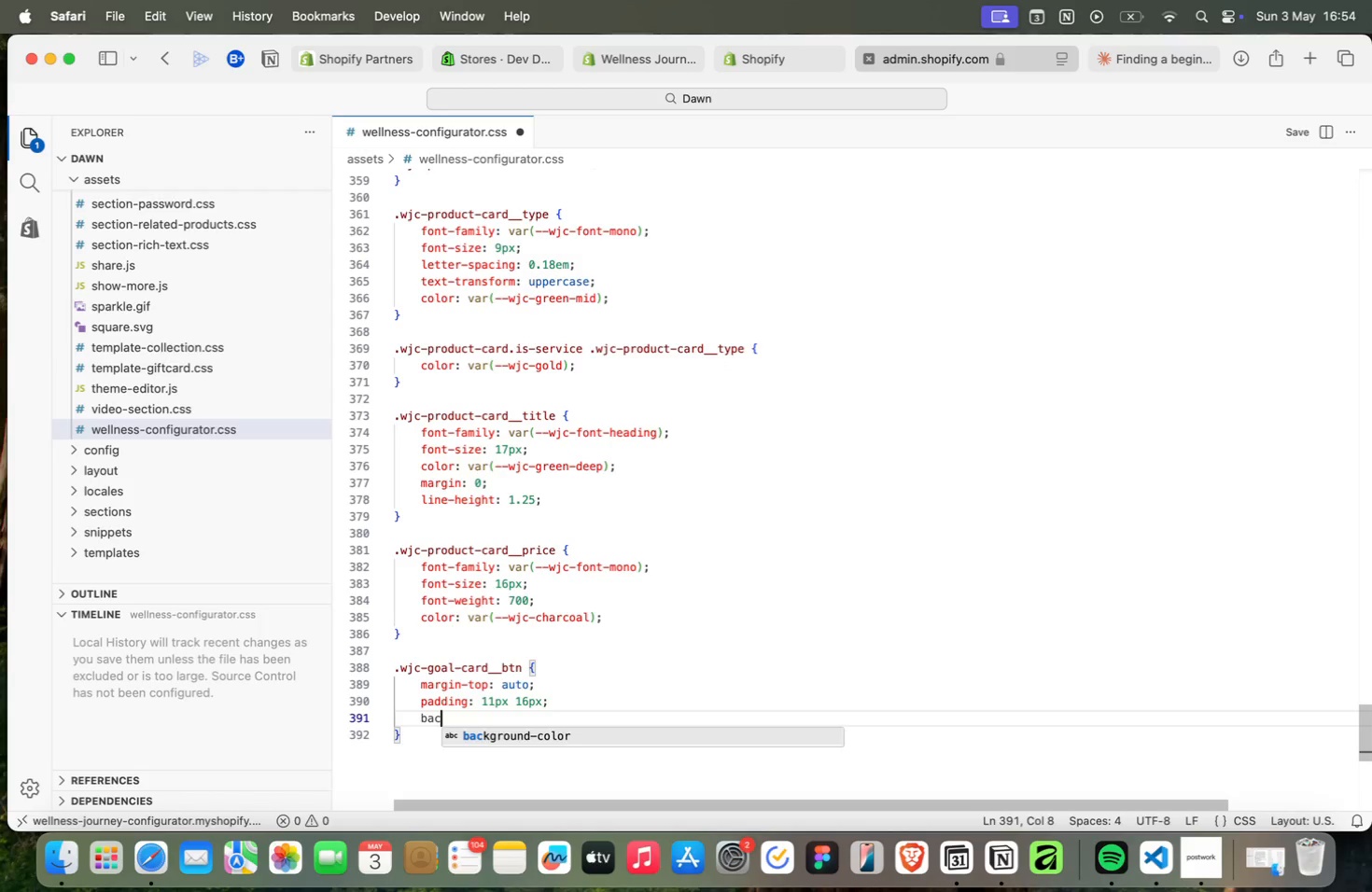 
type(bac)
 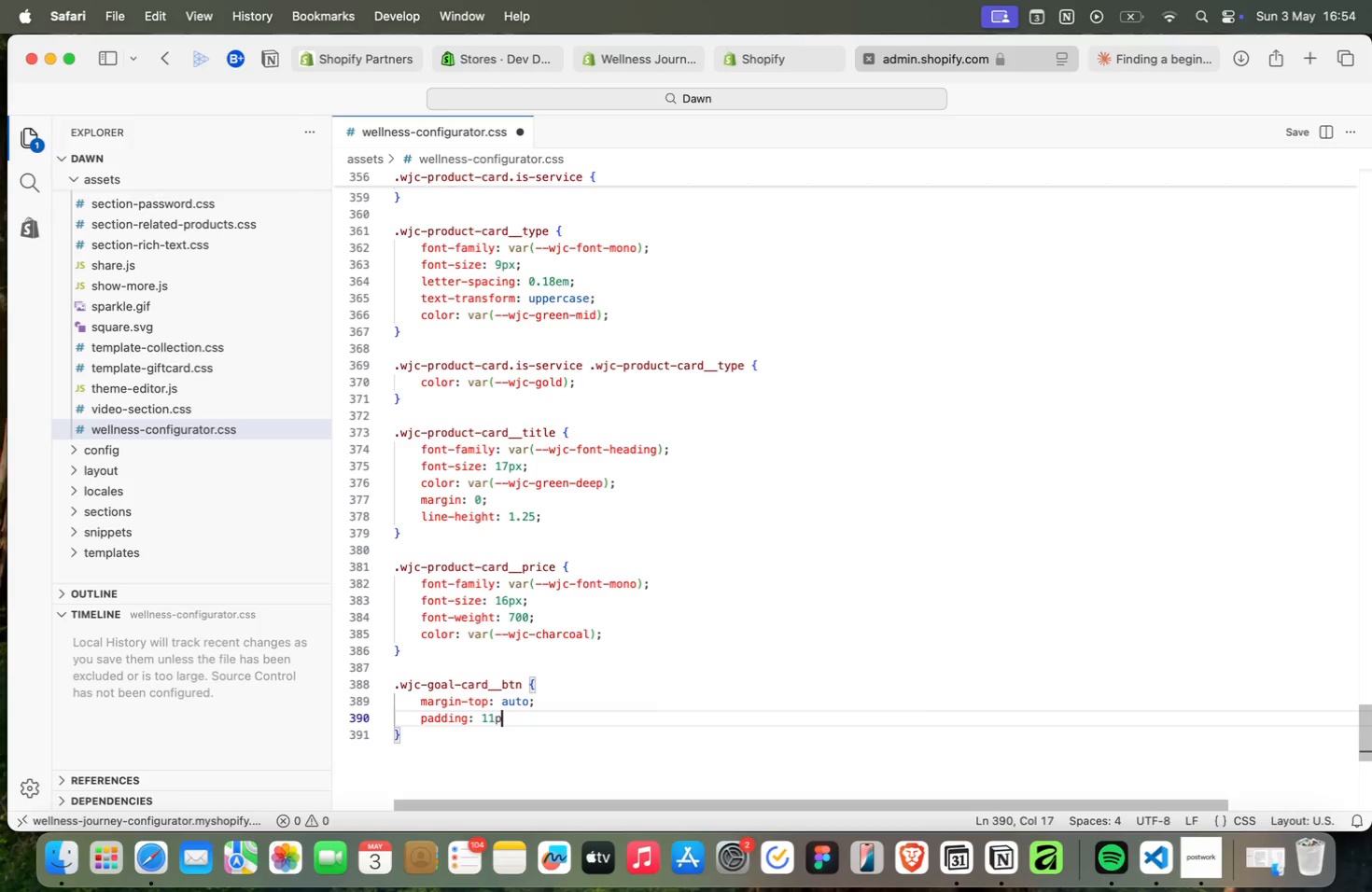 
key(Enter)
 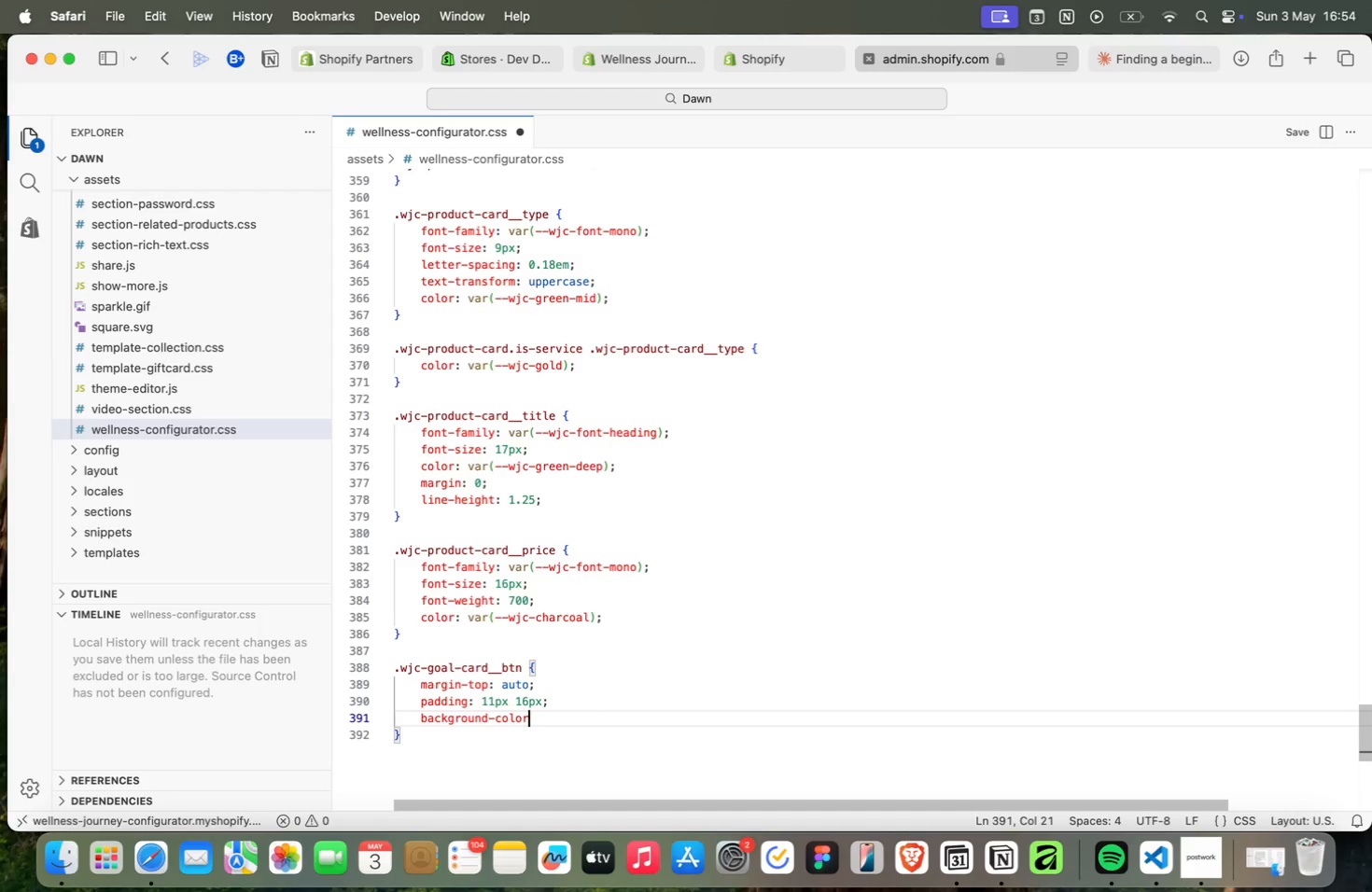 
type(:var()
 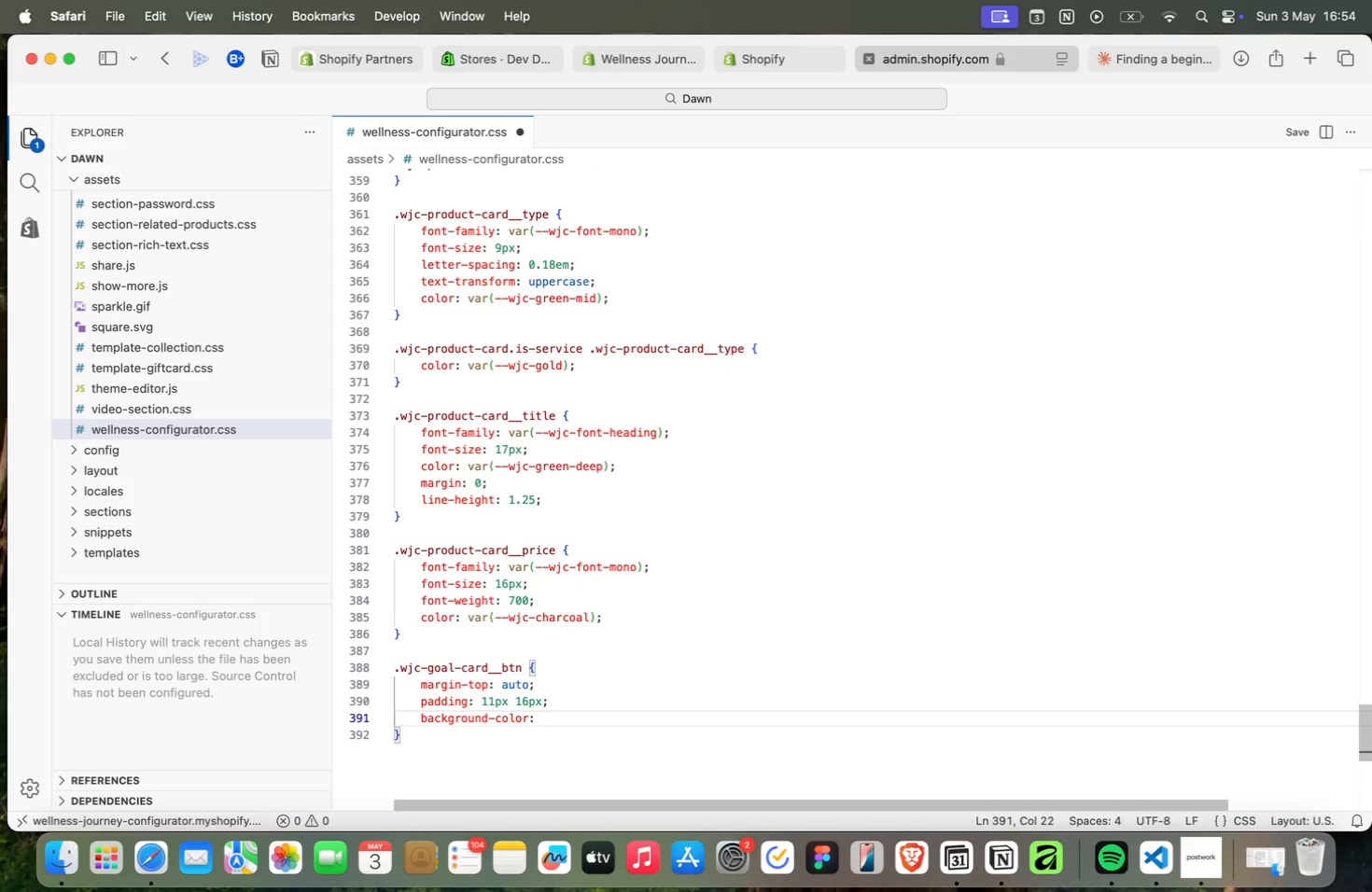 
type(mid)
 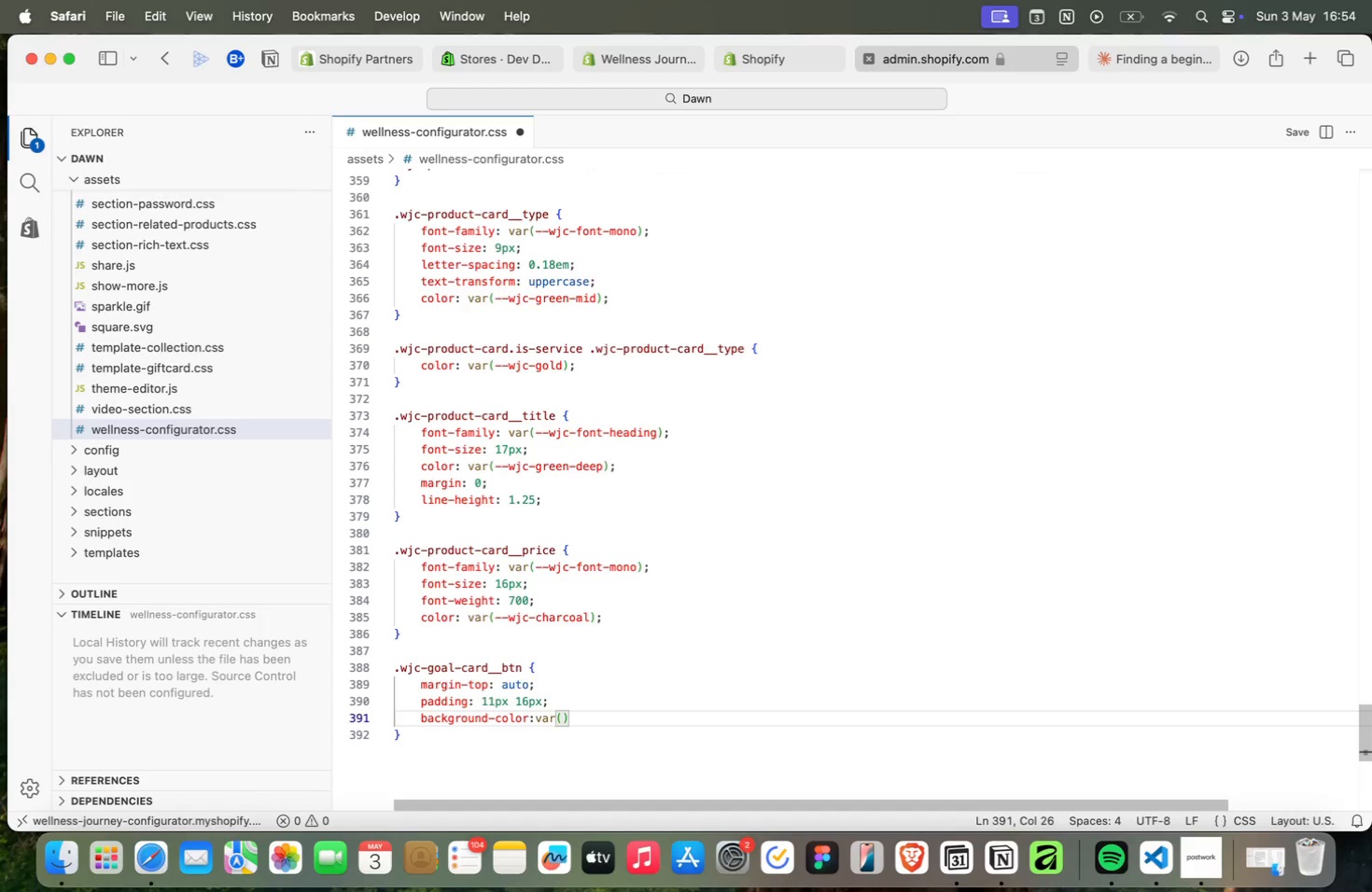 
key(ArrowDown)
 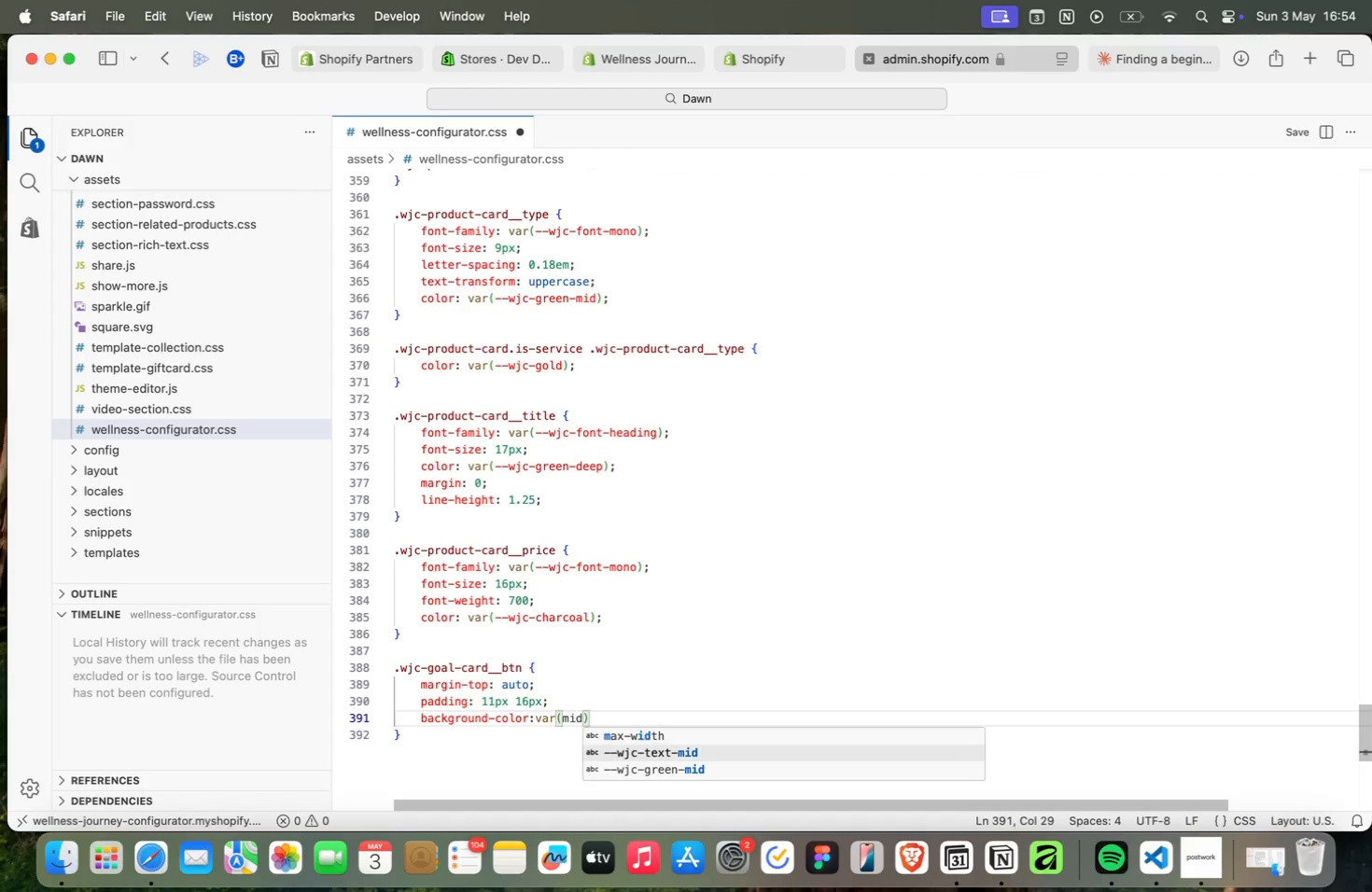 
key(ArrowDown)
 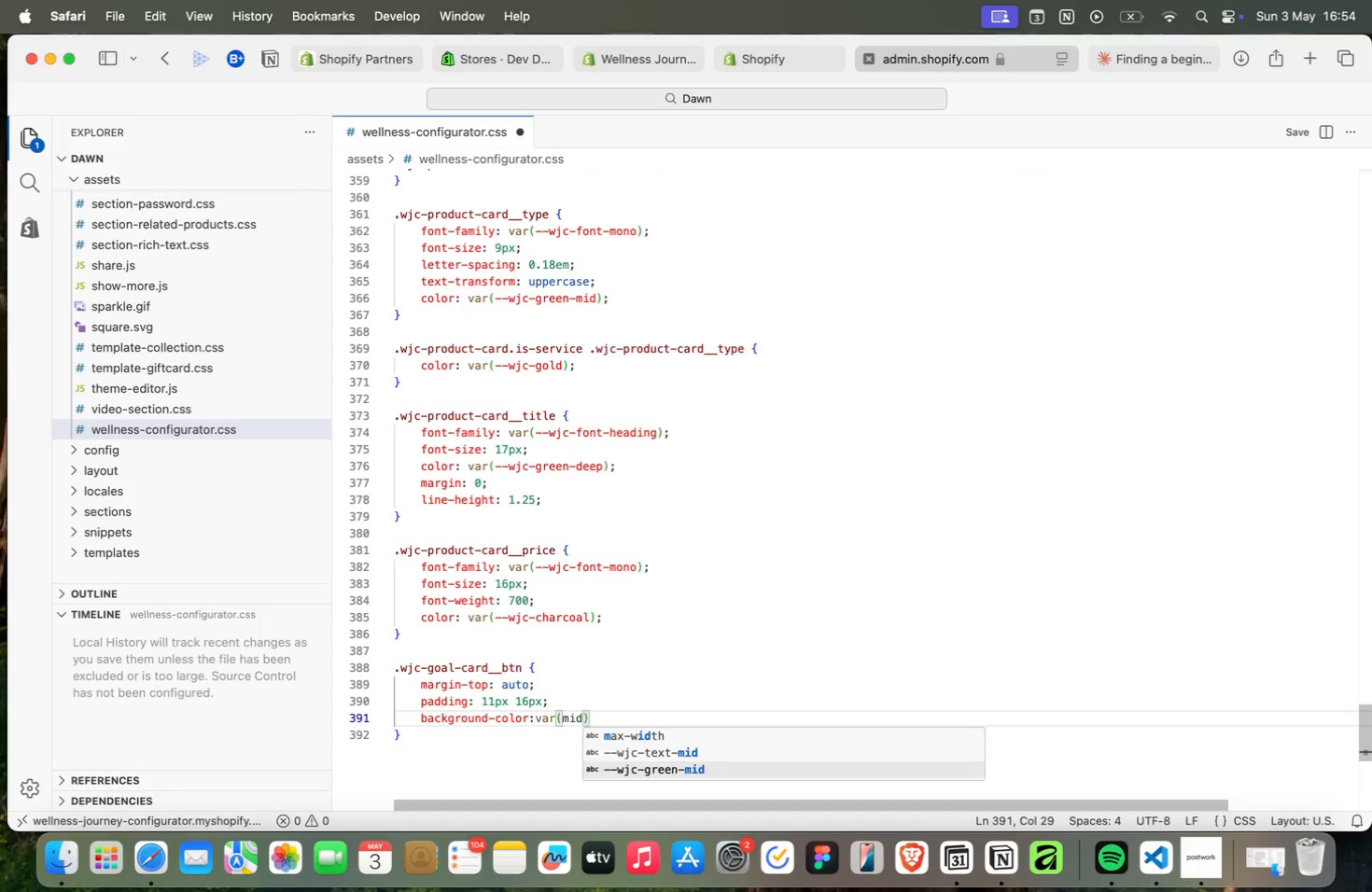 
key(Enter)
 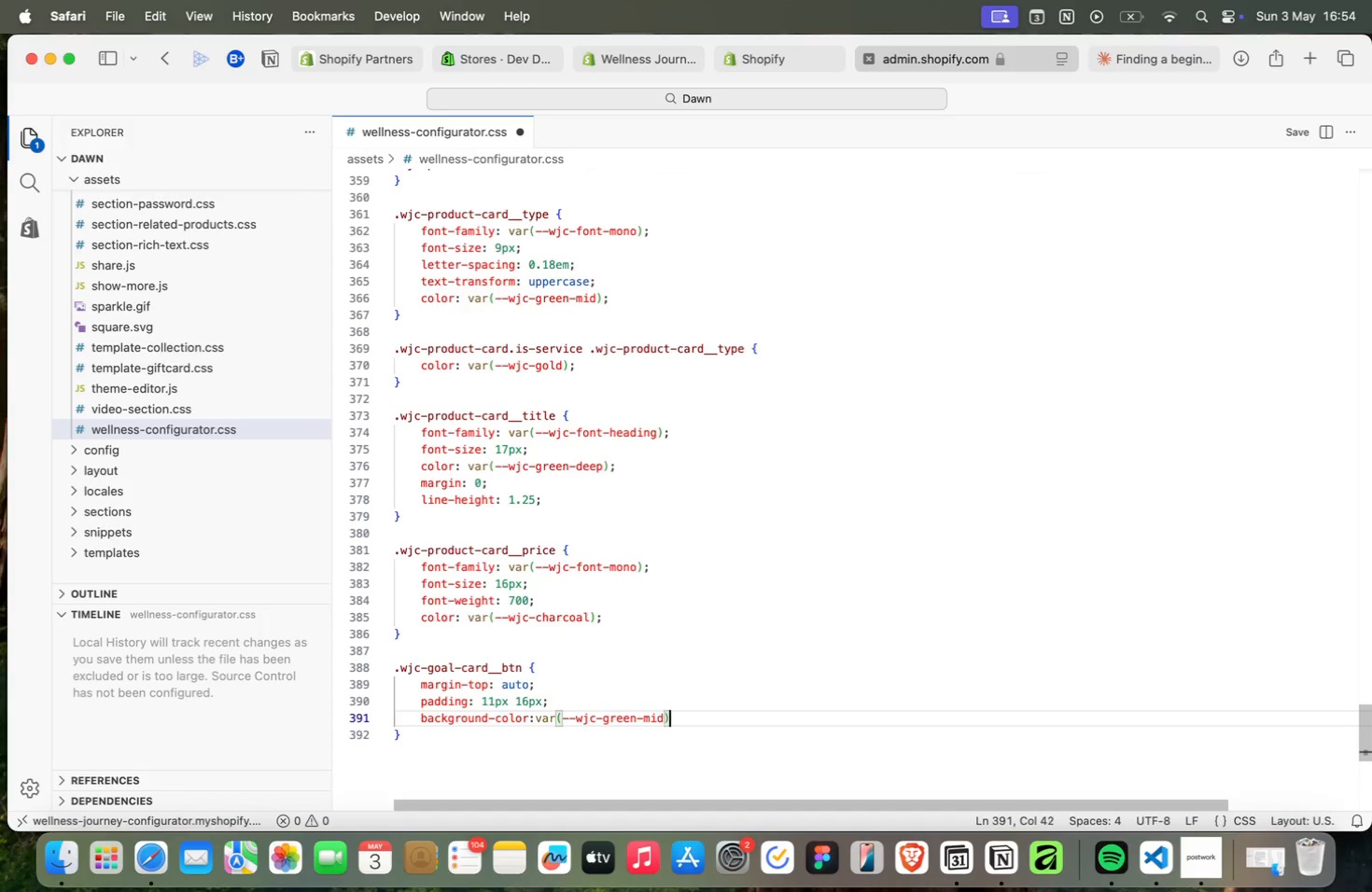 
key(ArrowRight)
 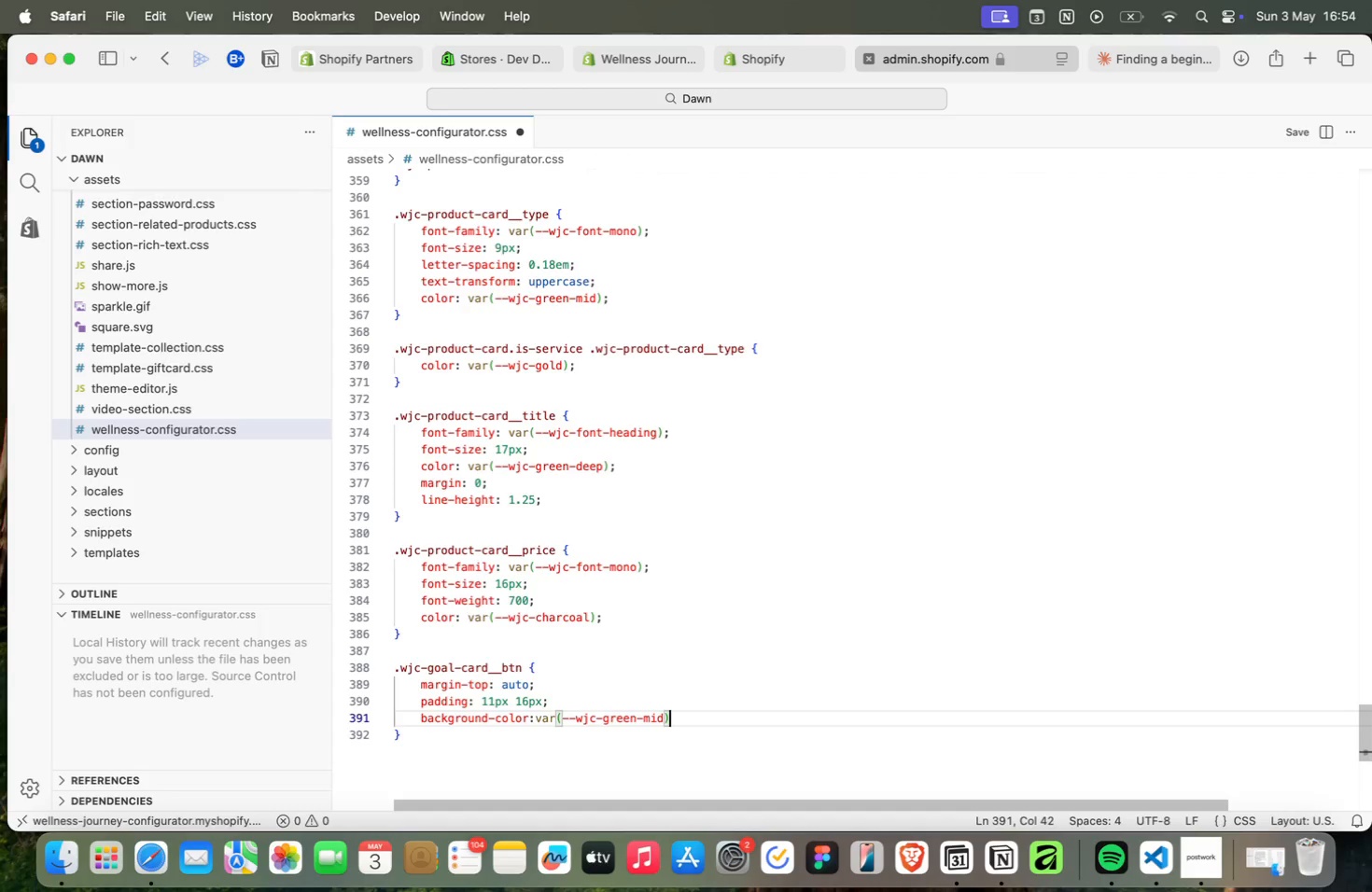 
key(Semicolon)
 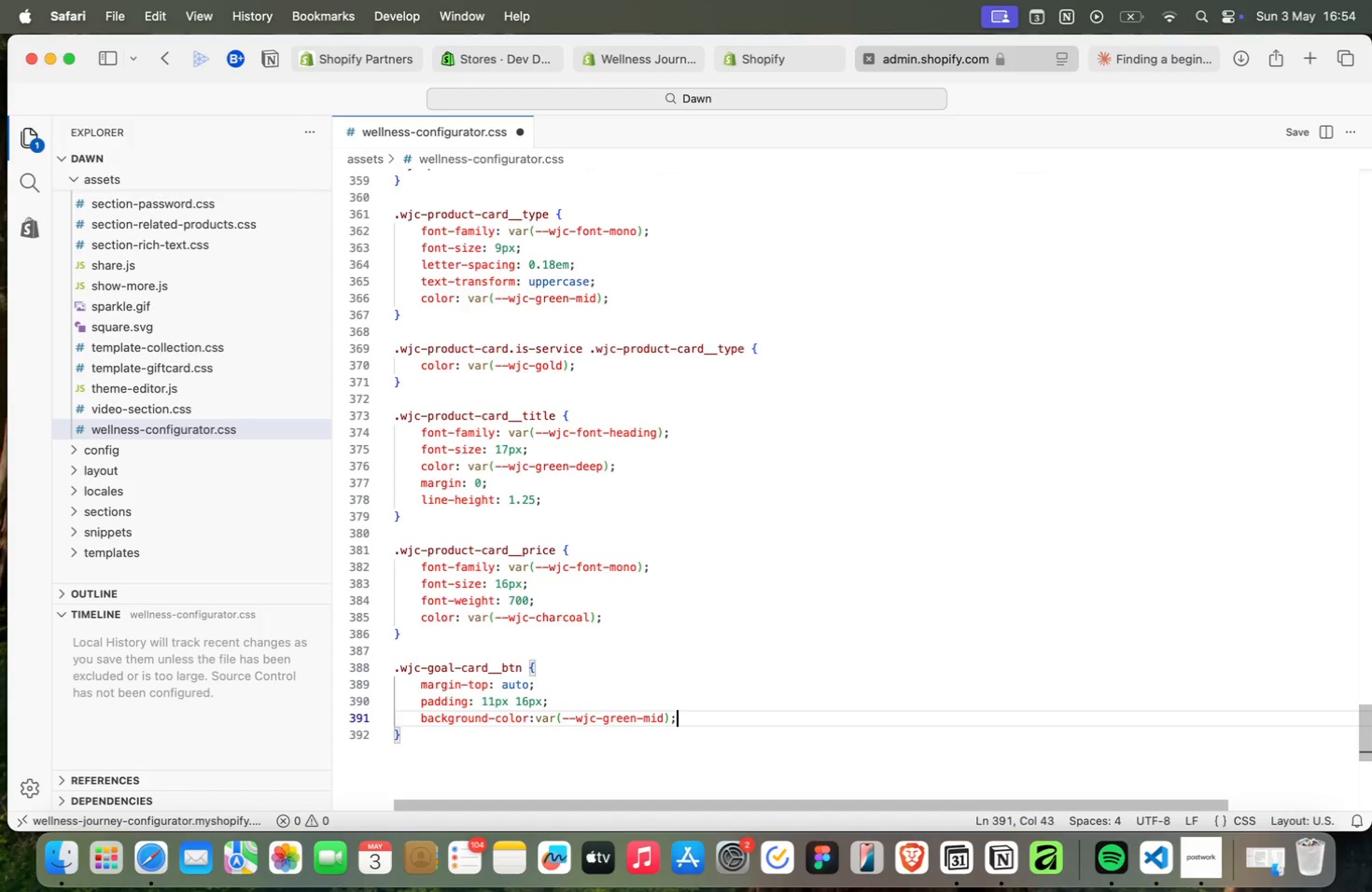 
key(Enter)
 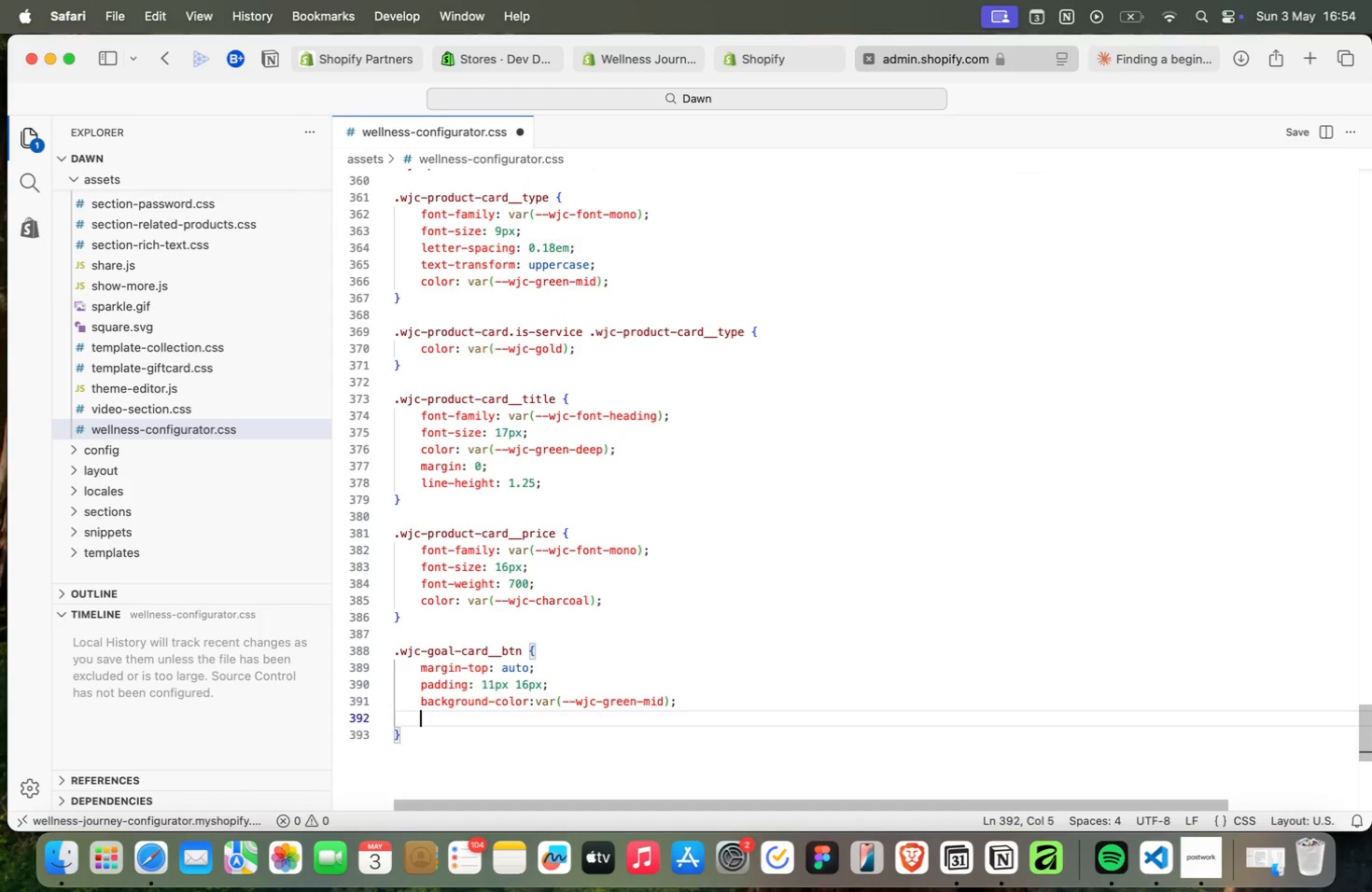 
type(colo)
 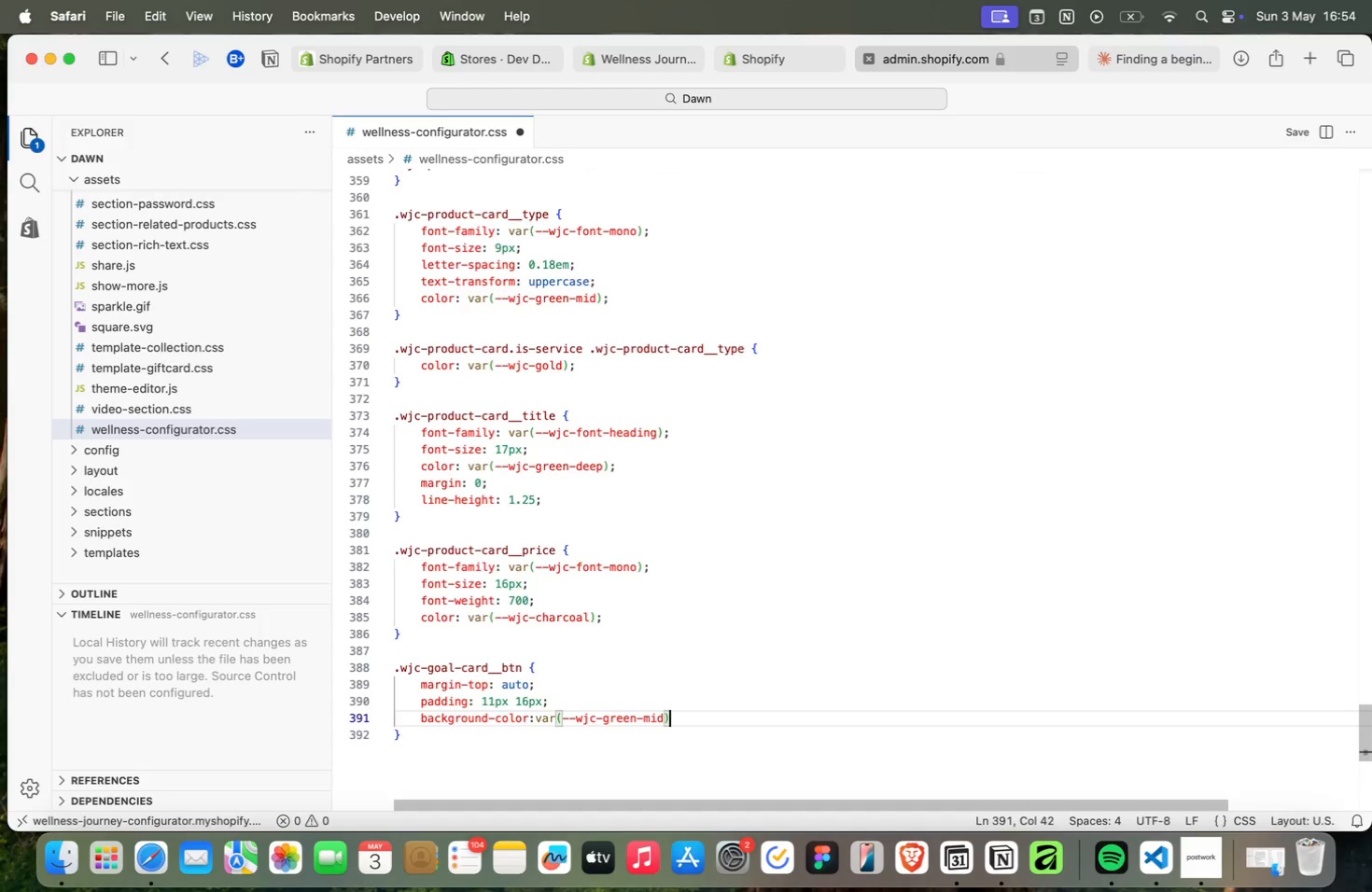 
key(Enter)
 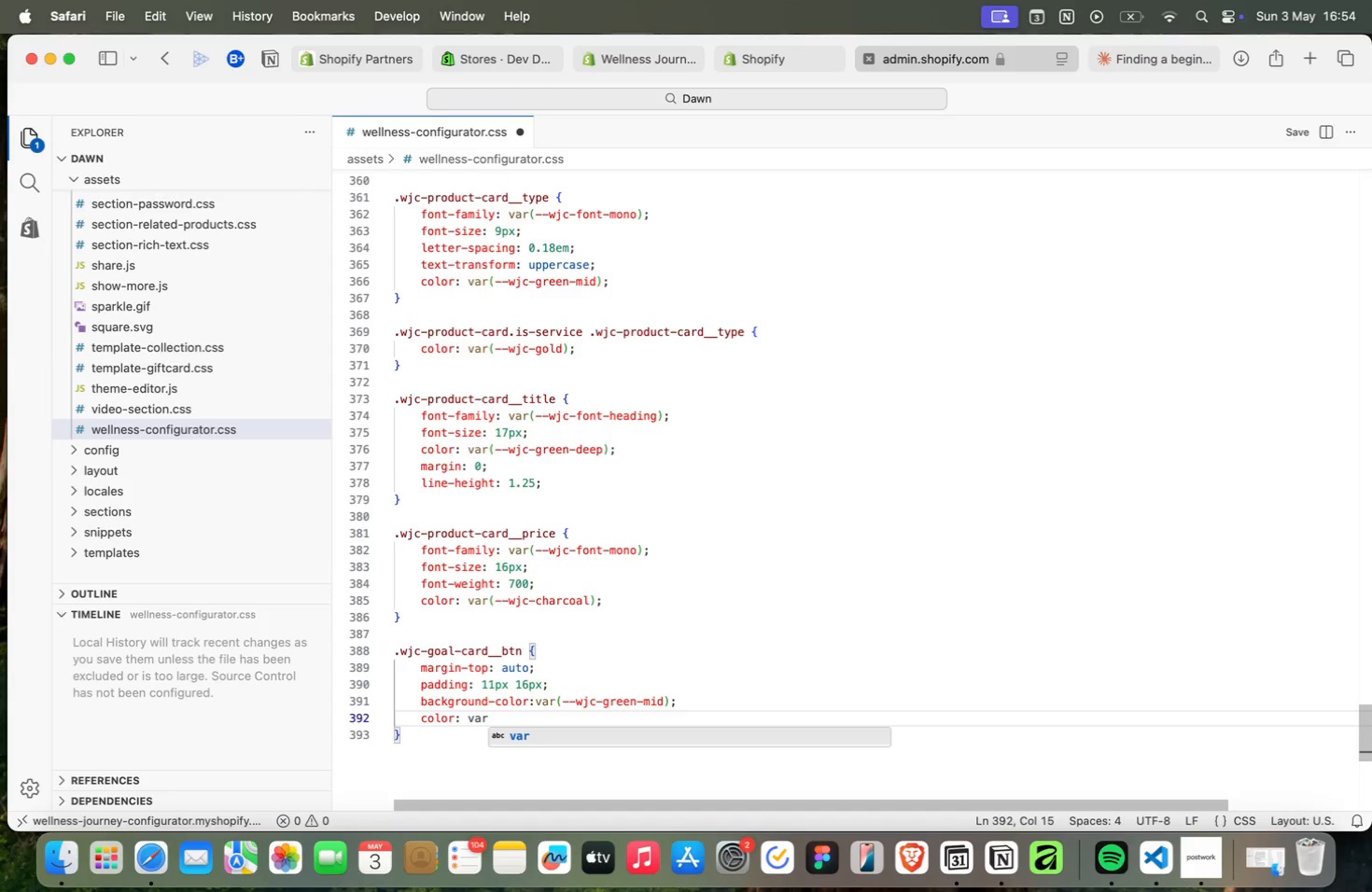 
type(: var(white)
 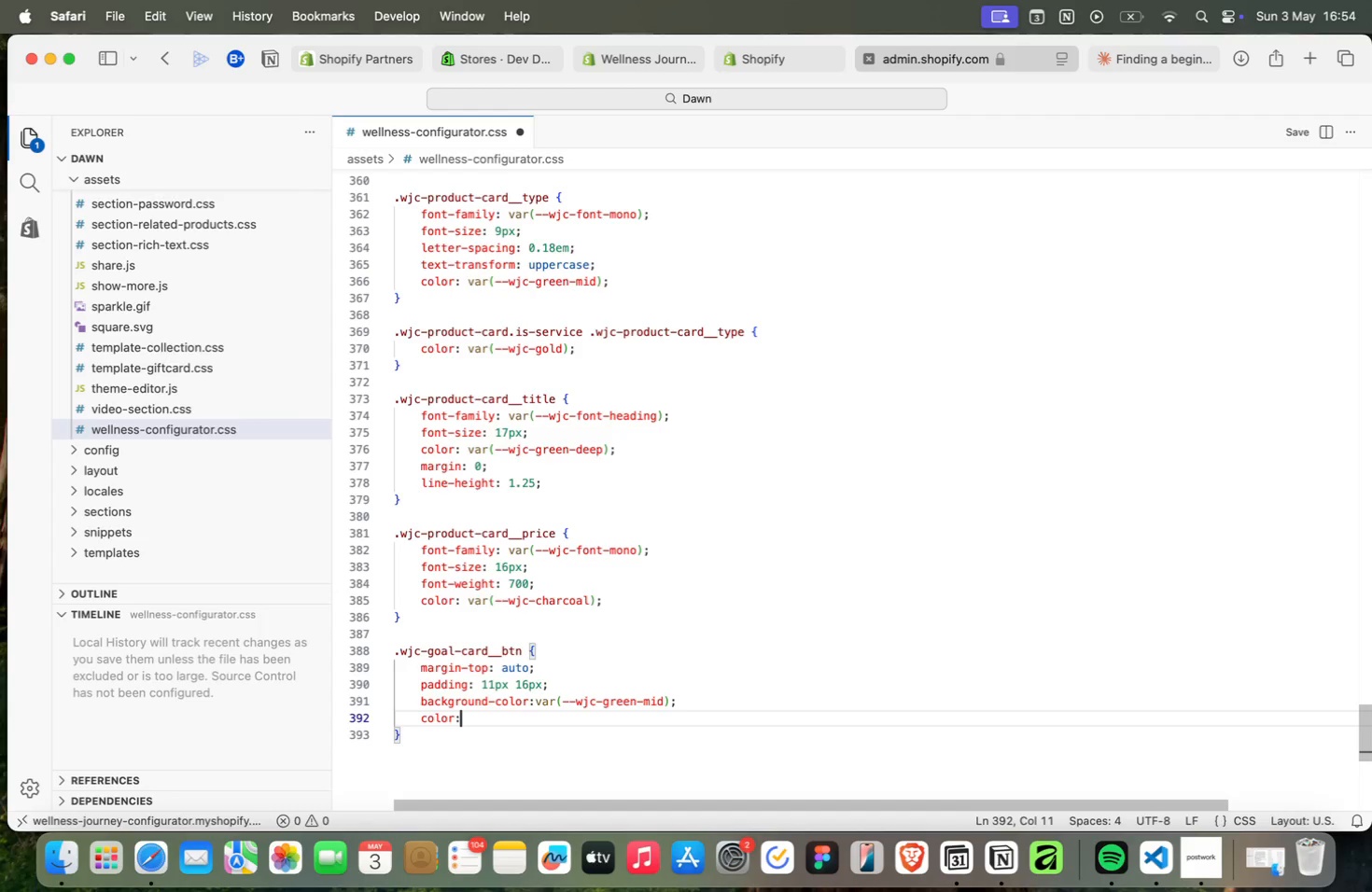 
key(ArrowDown)
 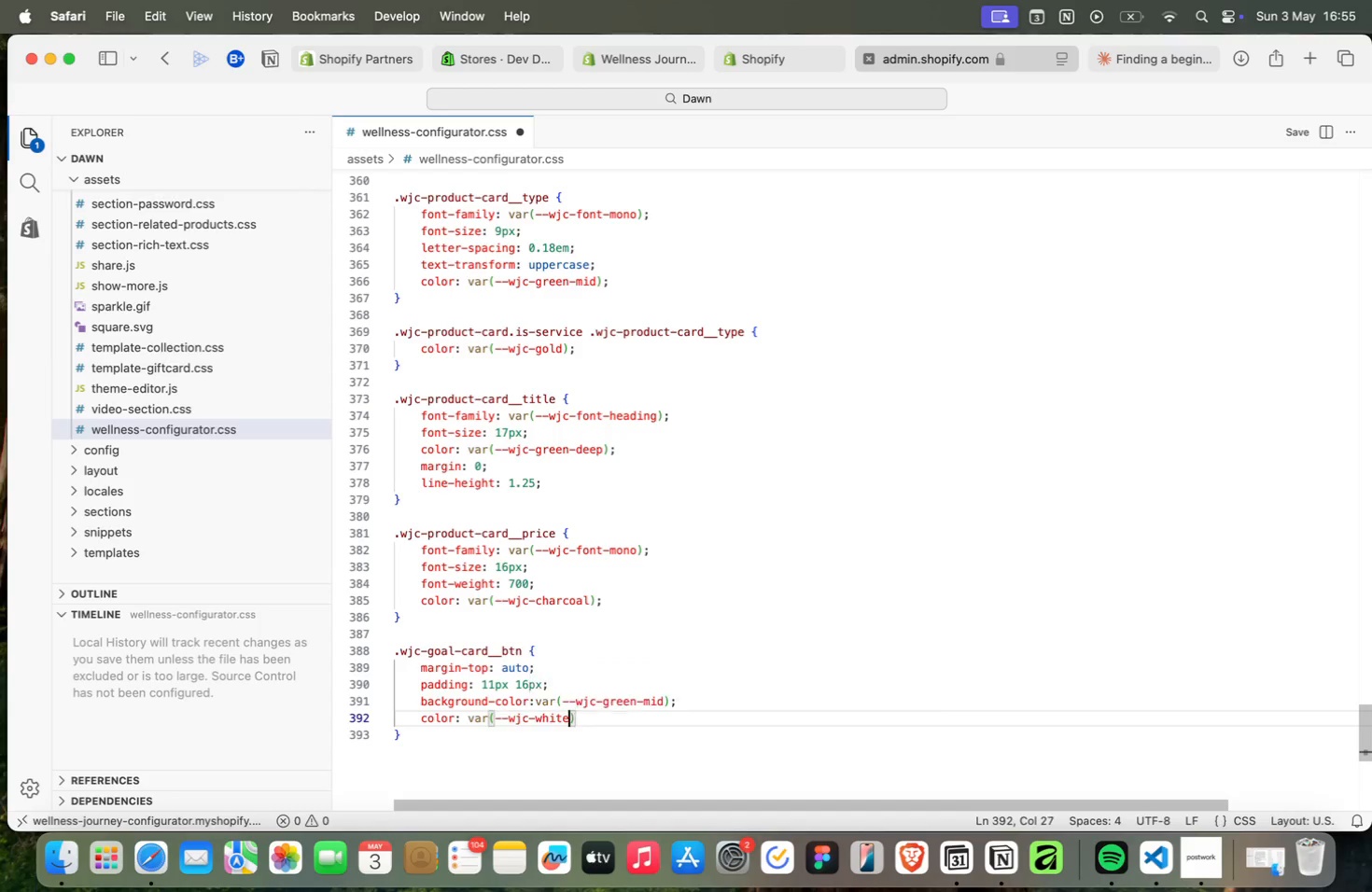 
key(Enter)
 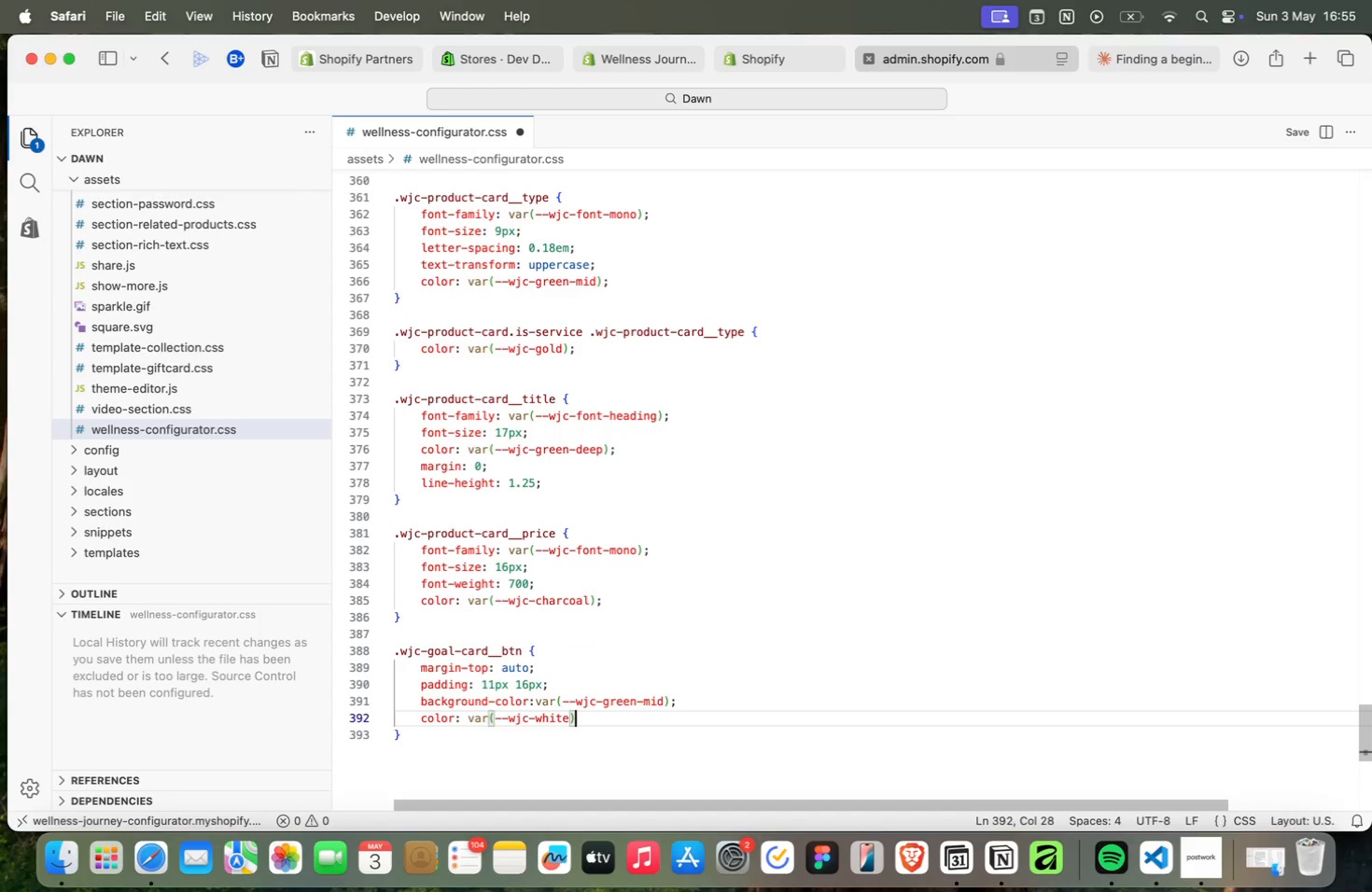 
key(ArrowRight)
 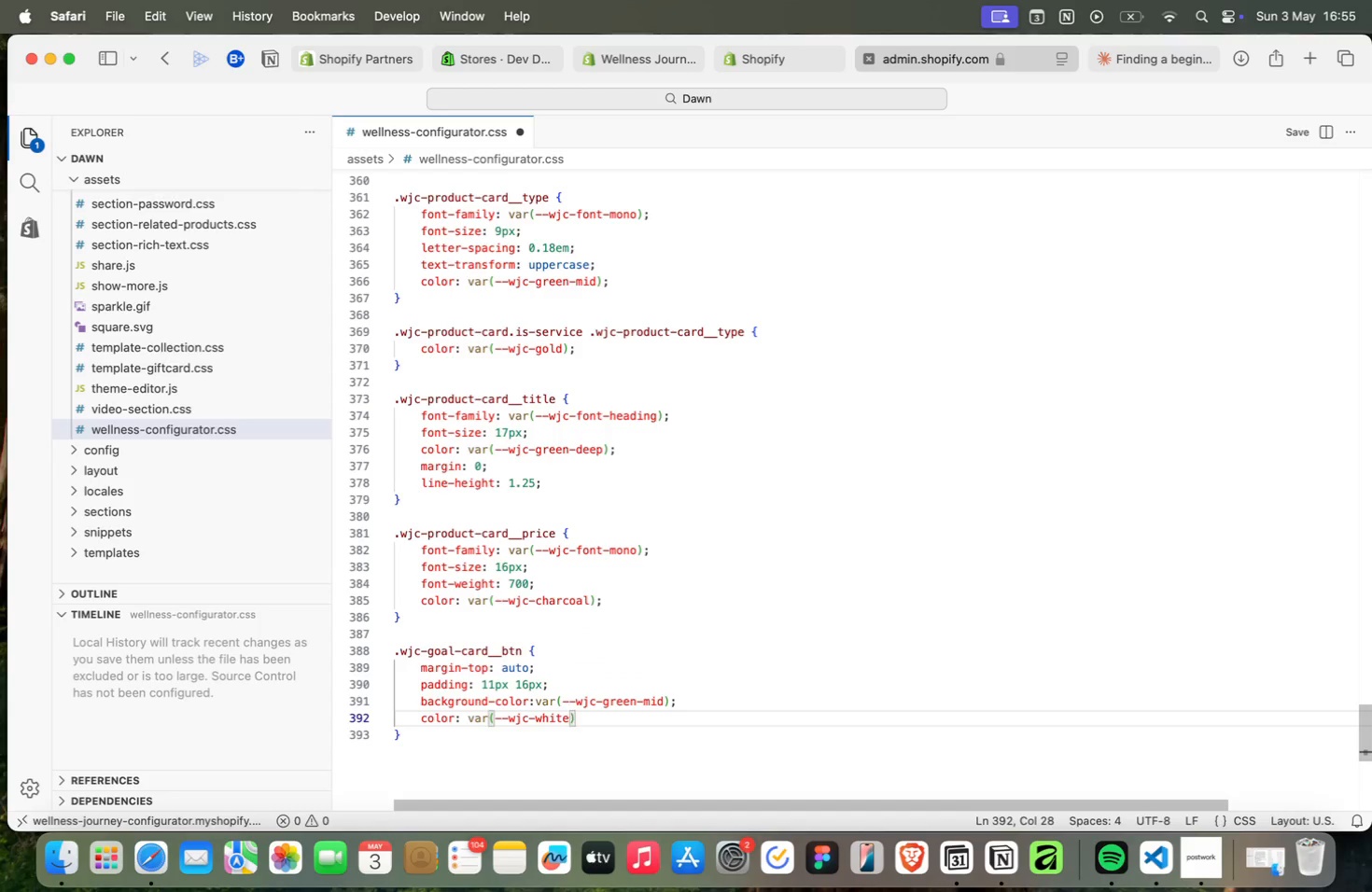 
key(Semicolon)
 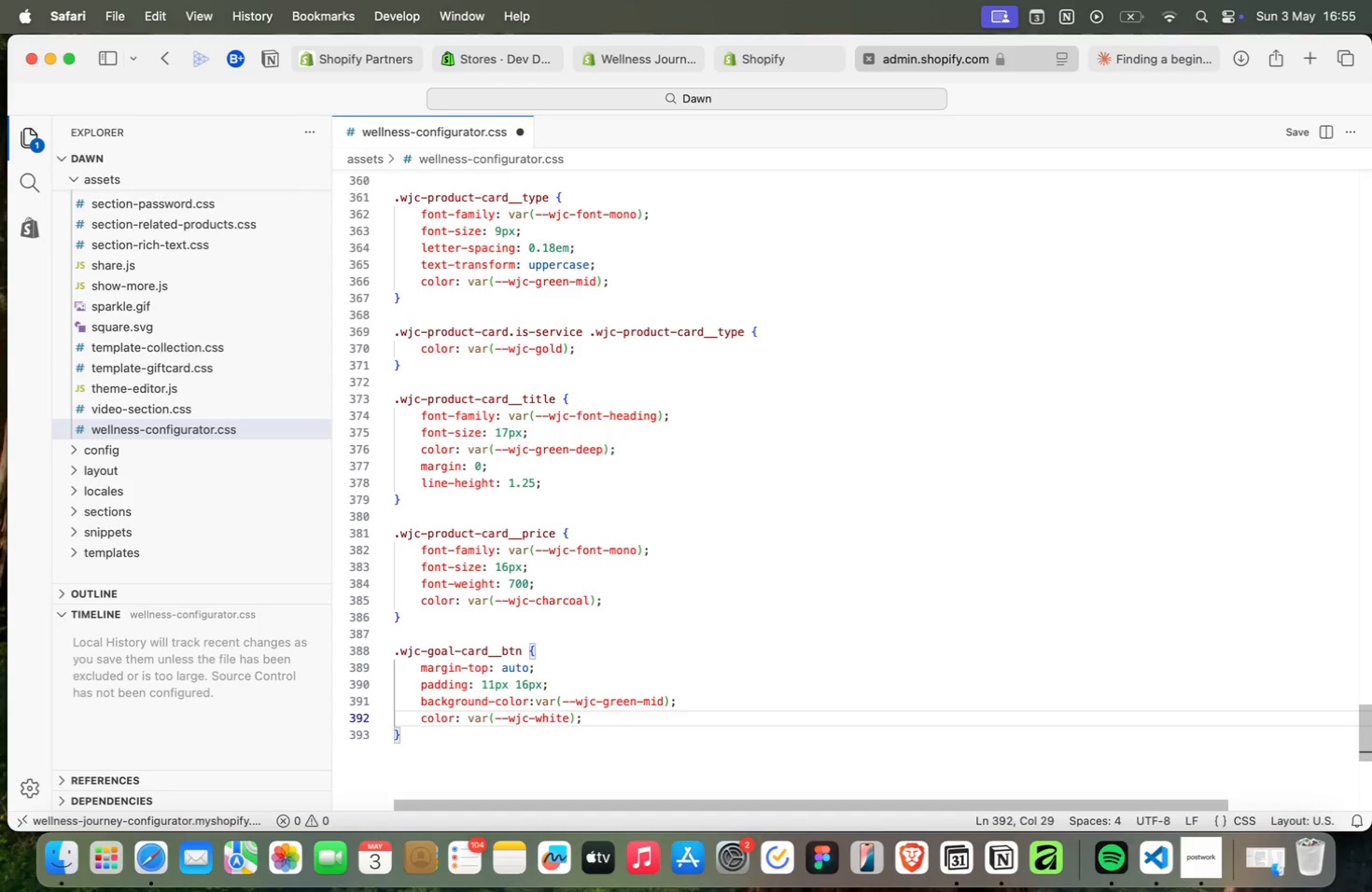 
key(Enter)
 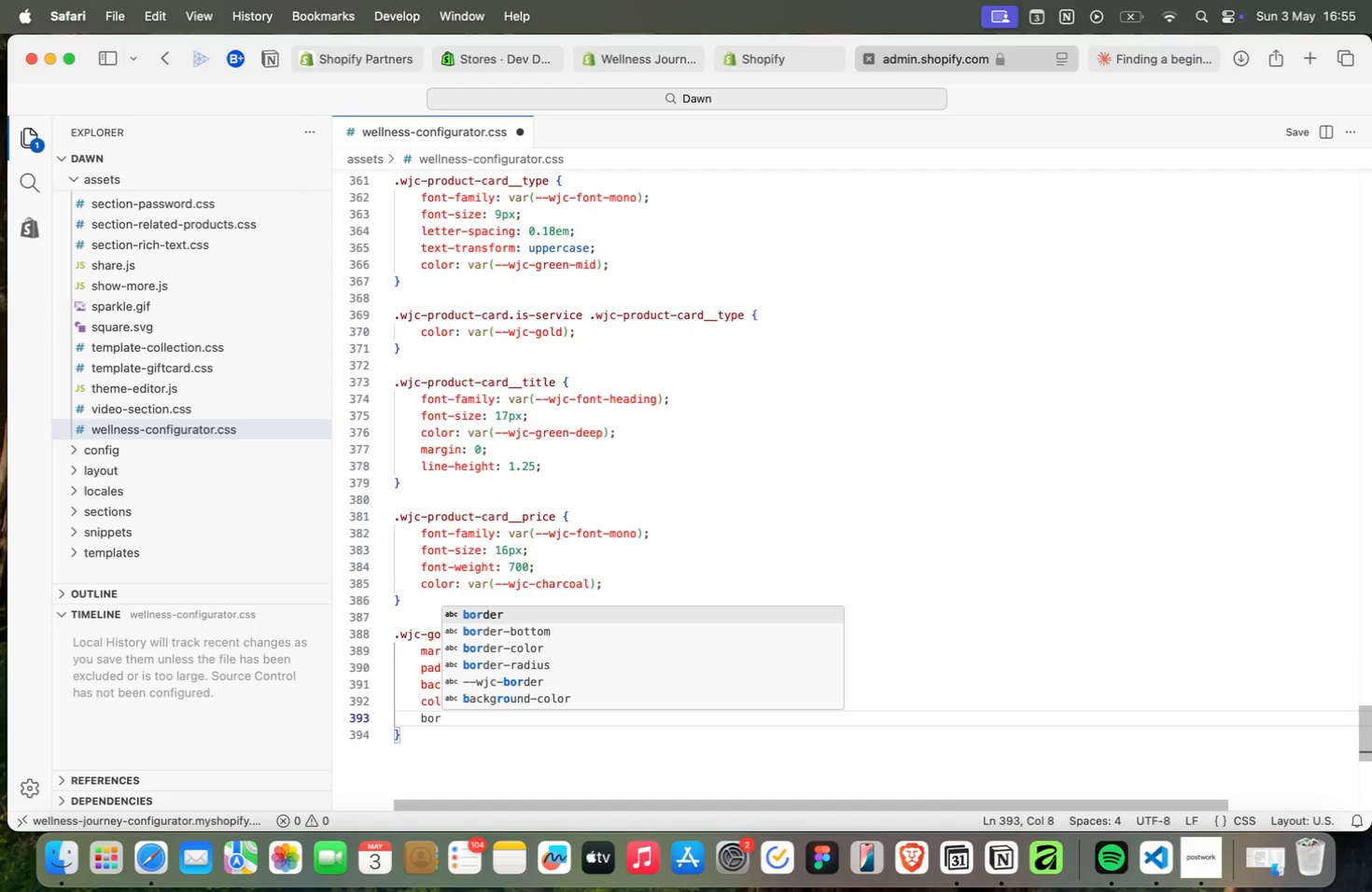 
type(bor)
 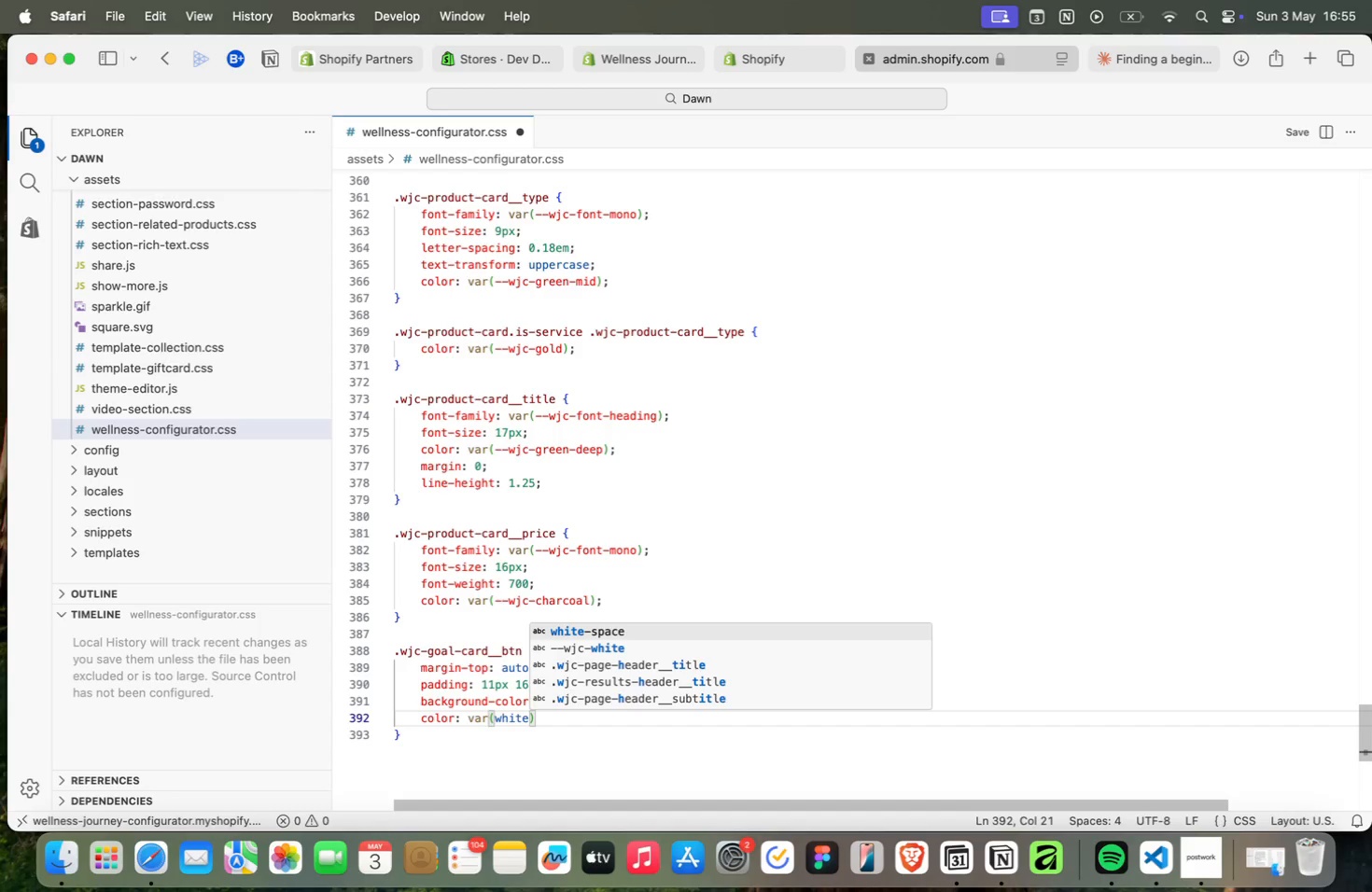 
key(Enter)
 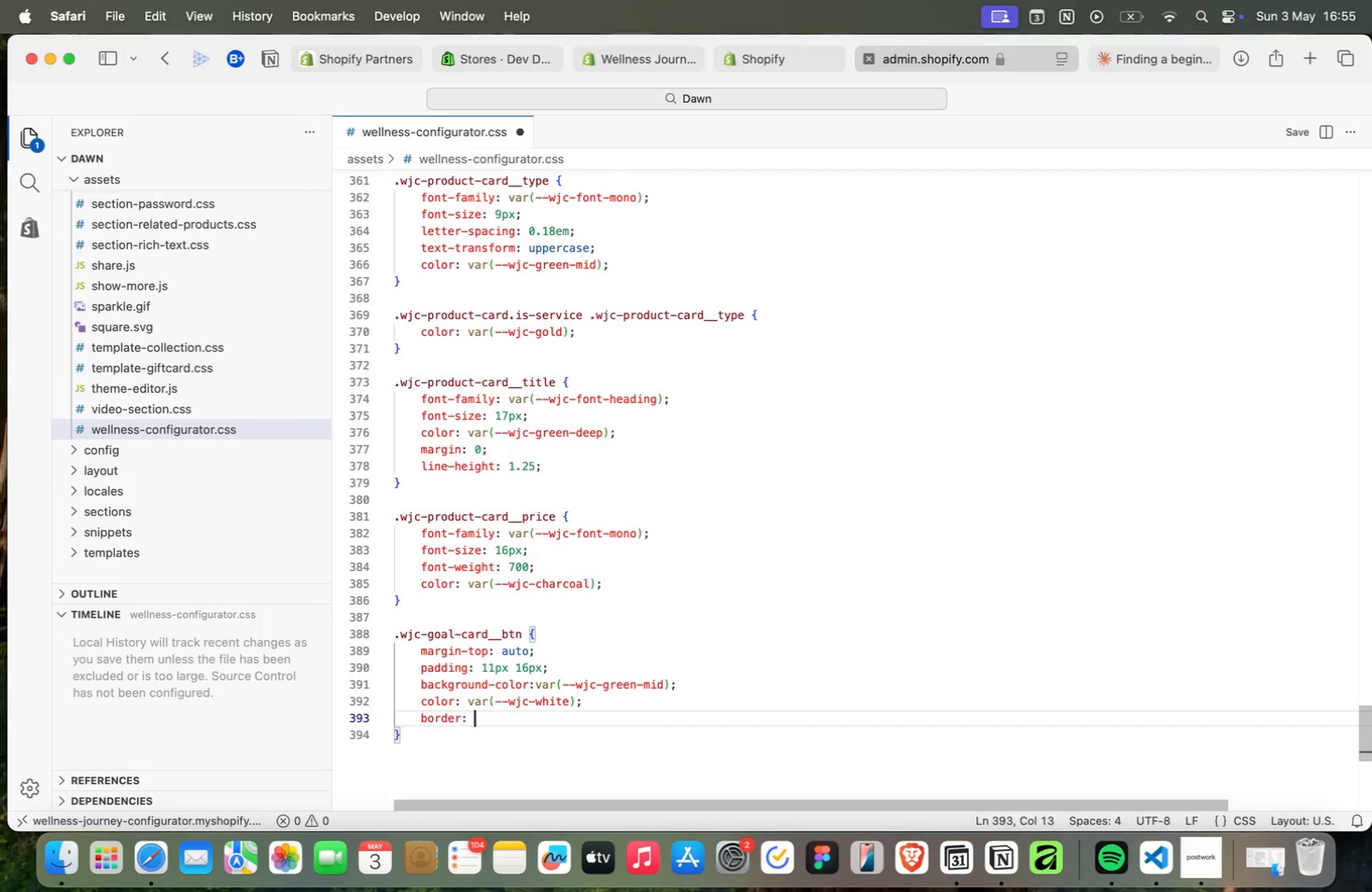 
type(: none;)
 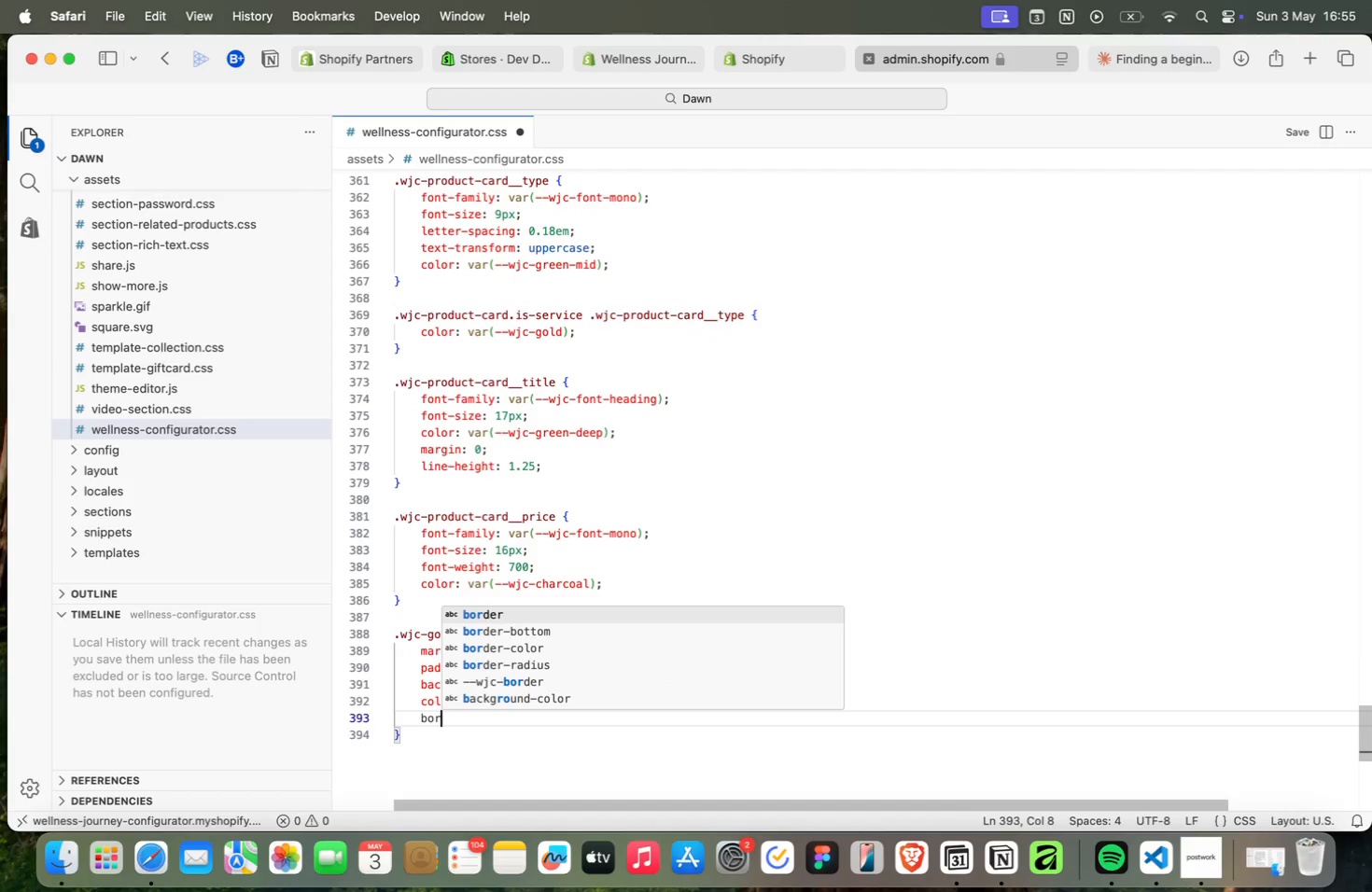 
key(Enter)
 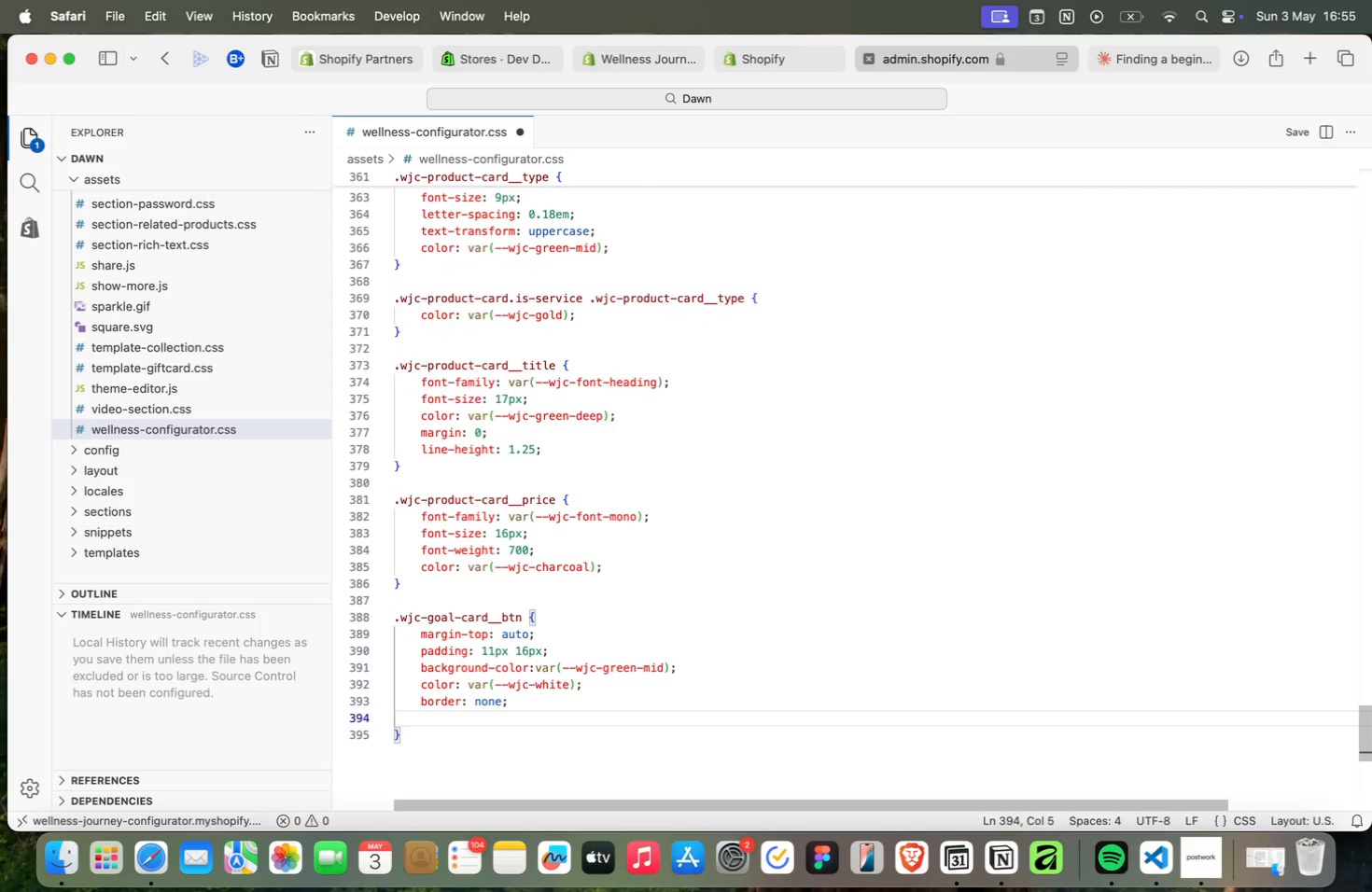 
type(font)
 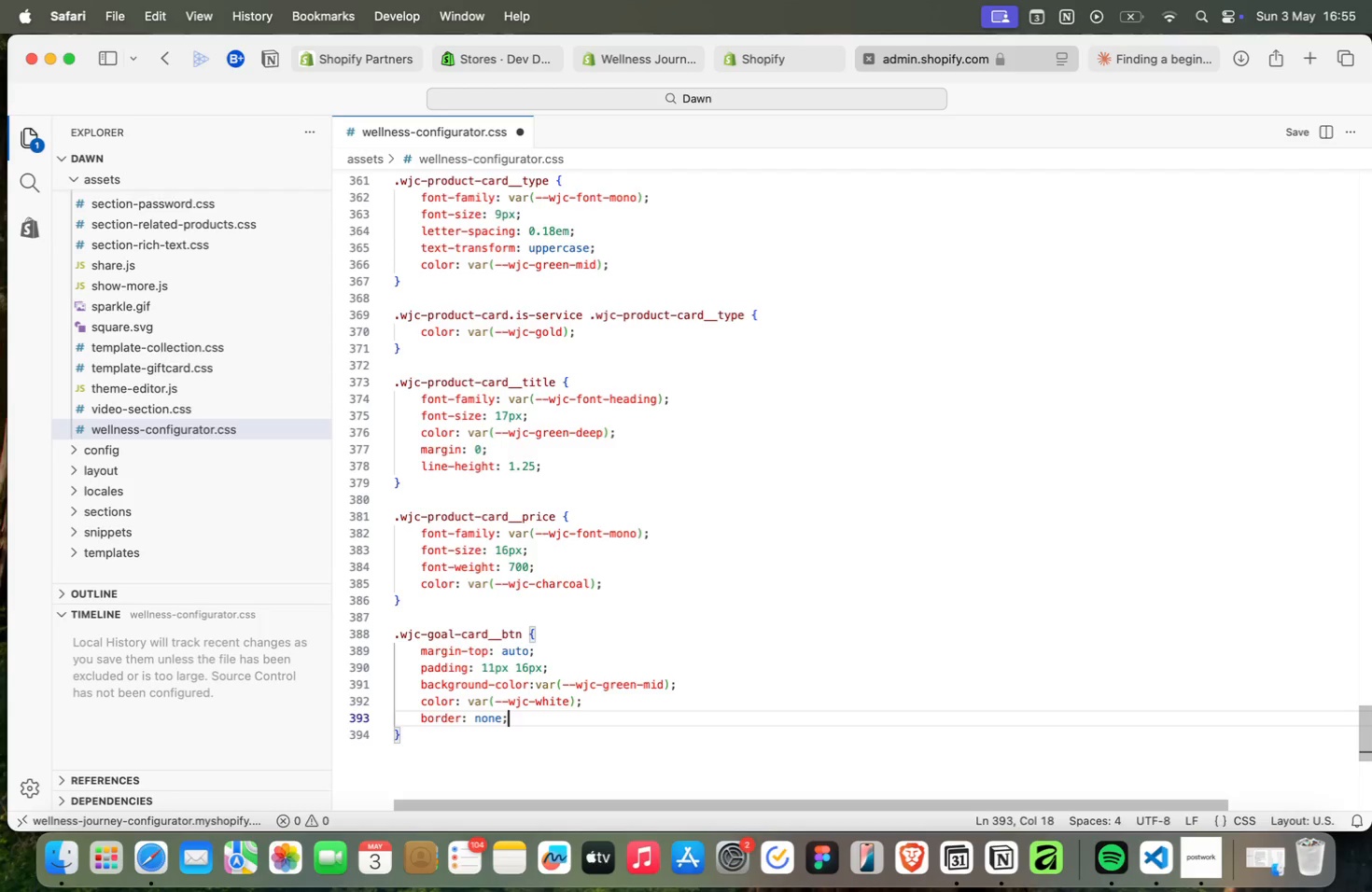 
key(ArrowDown)
 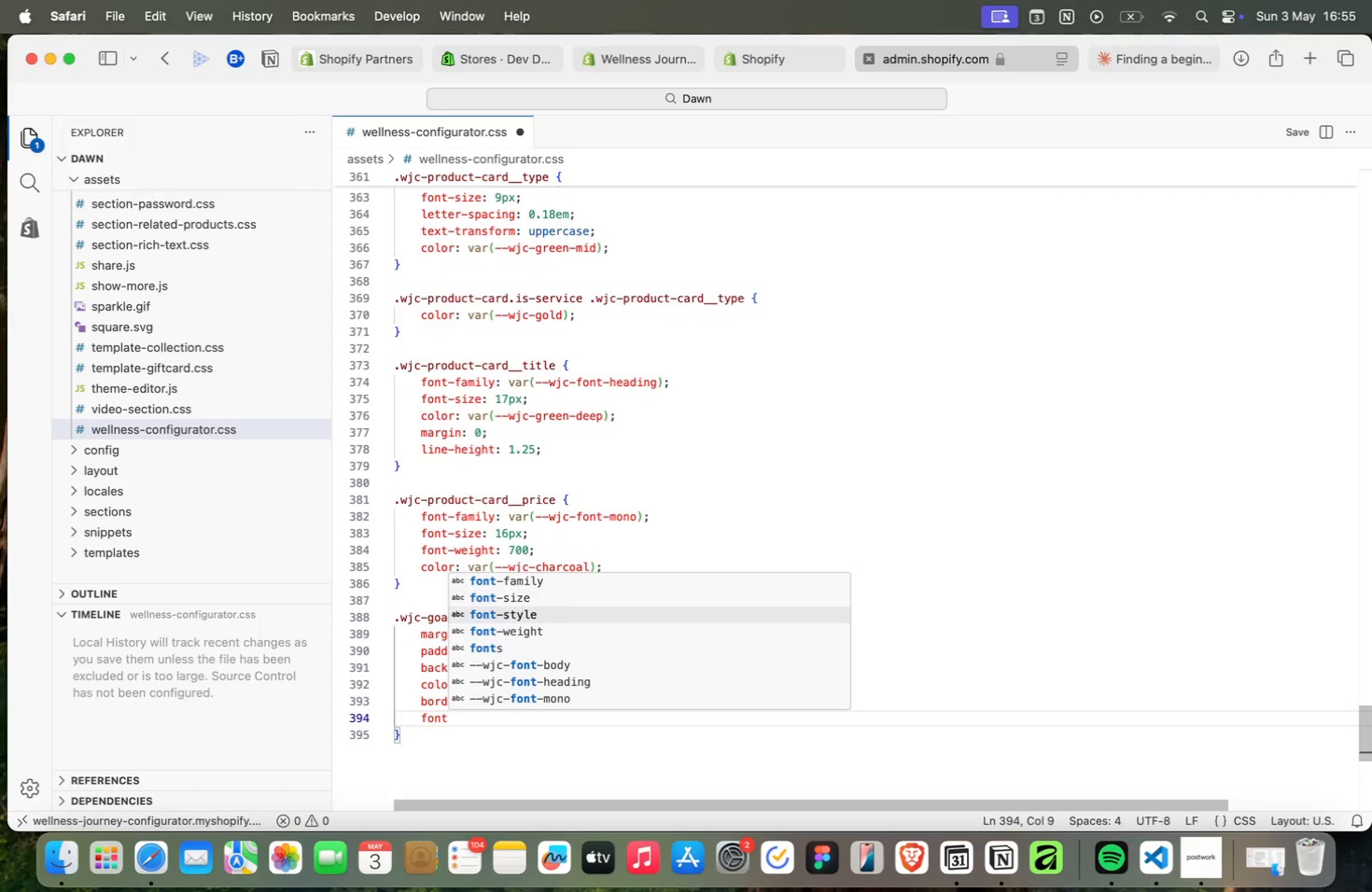 
key(ArrowDown)
 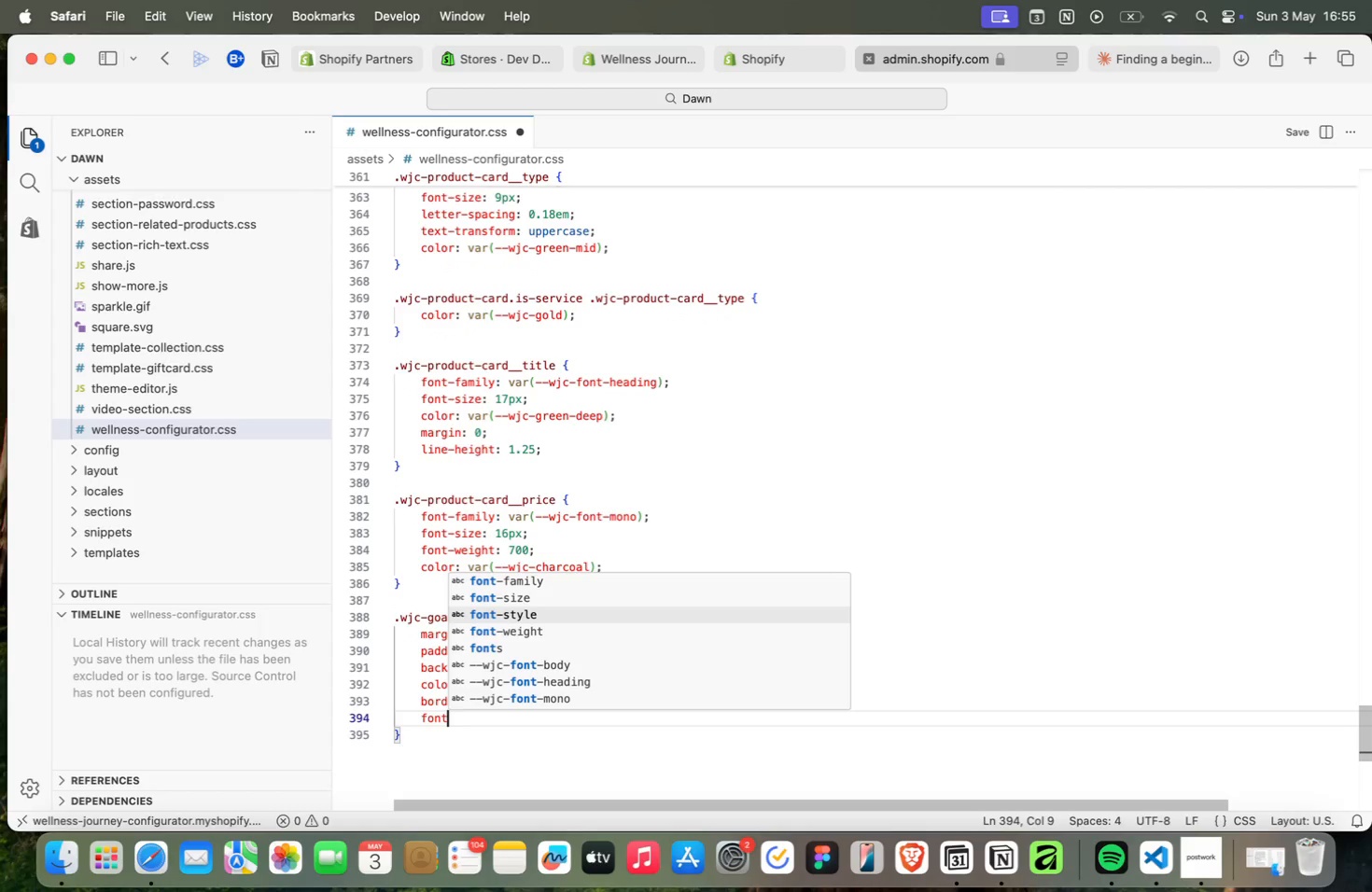 
key(ArrowUp)
 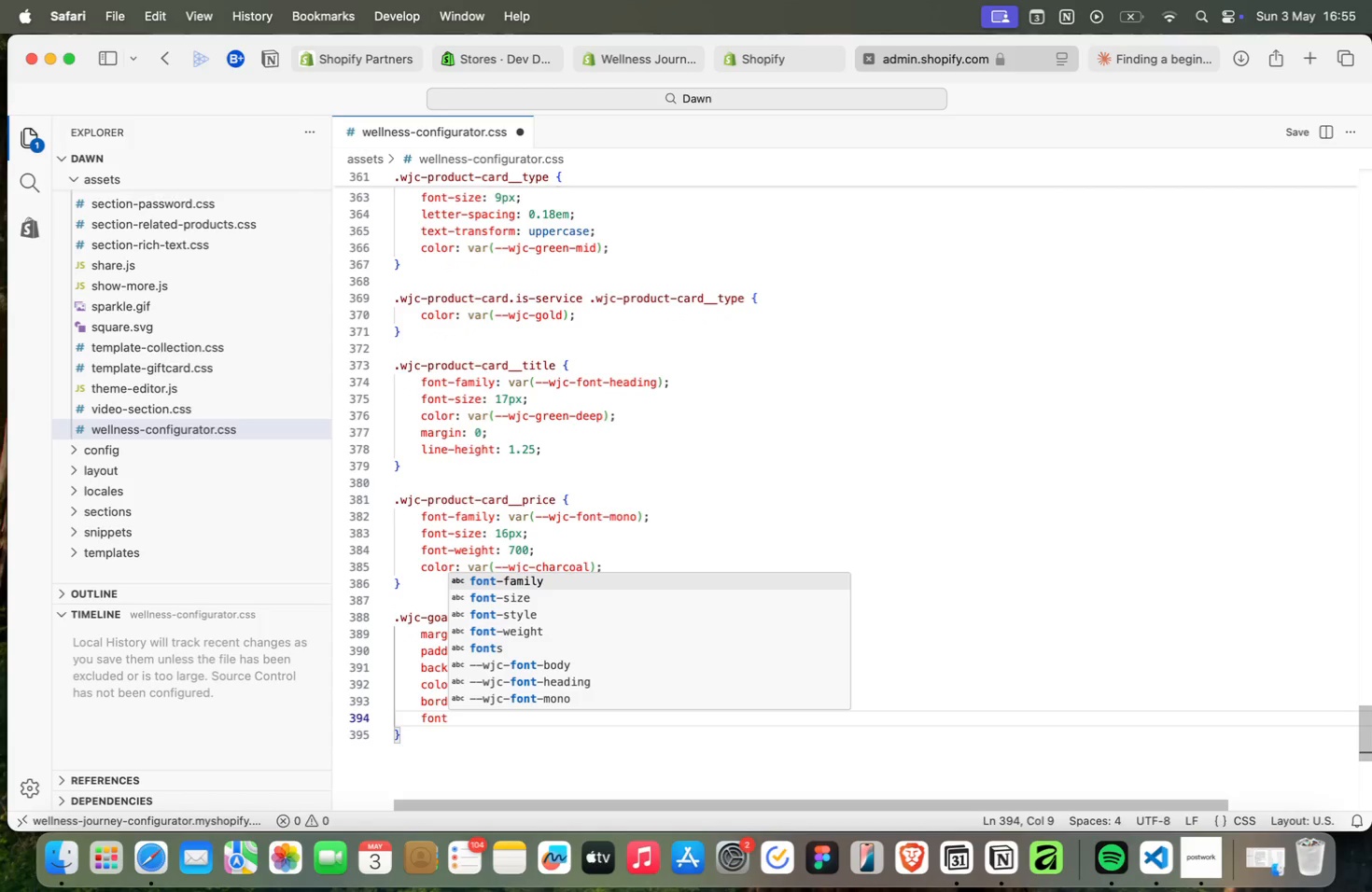 
key(ArrowUp)
 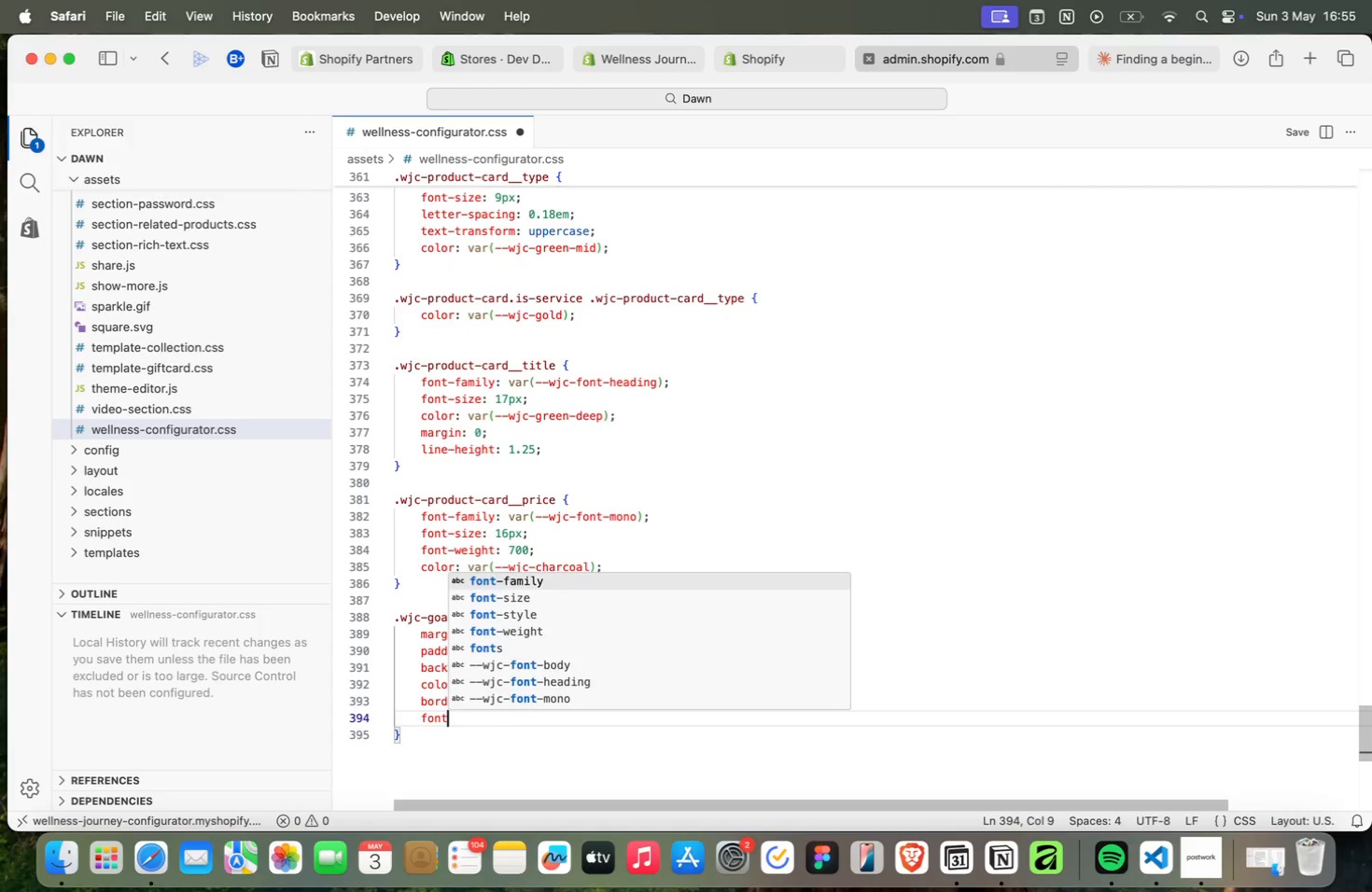 
key(Enter)
 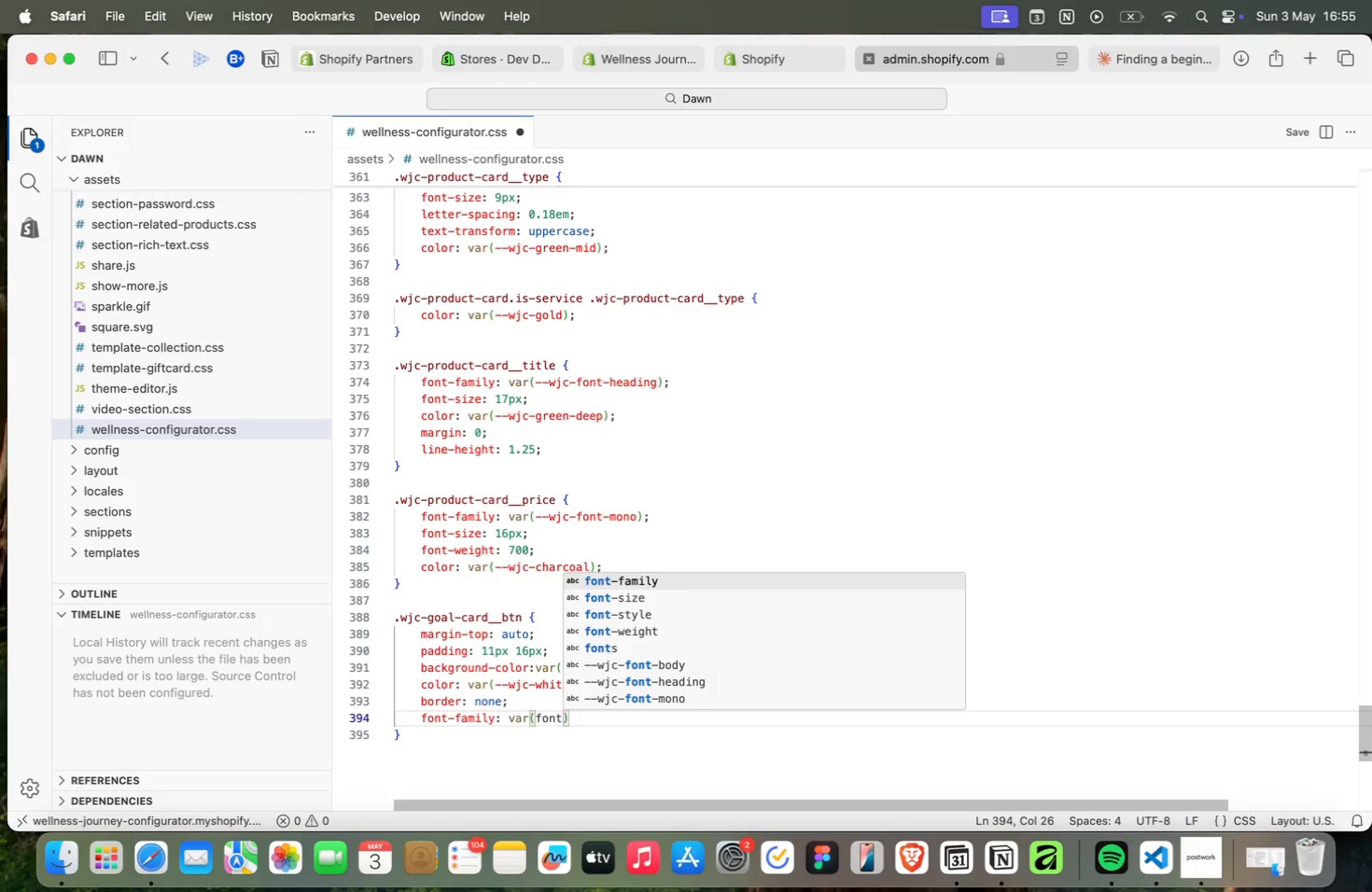 
type(: var(font)
 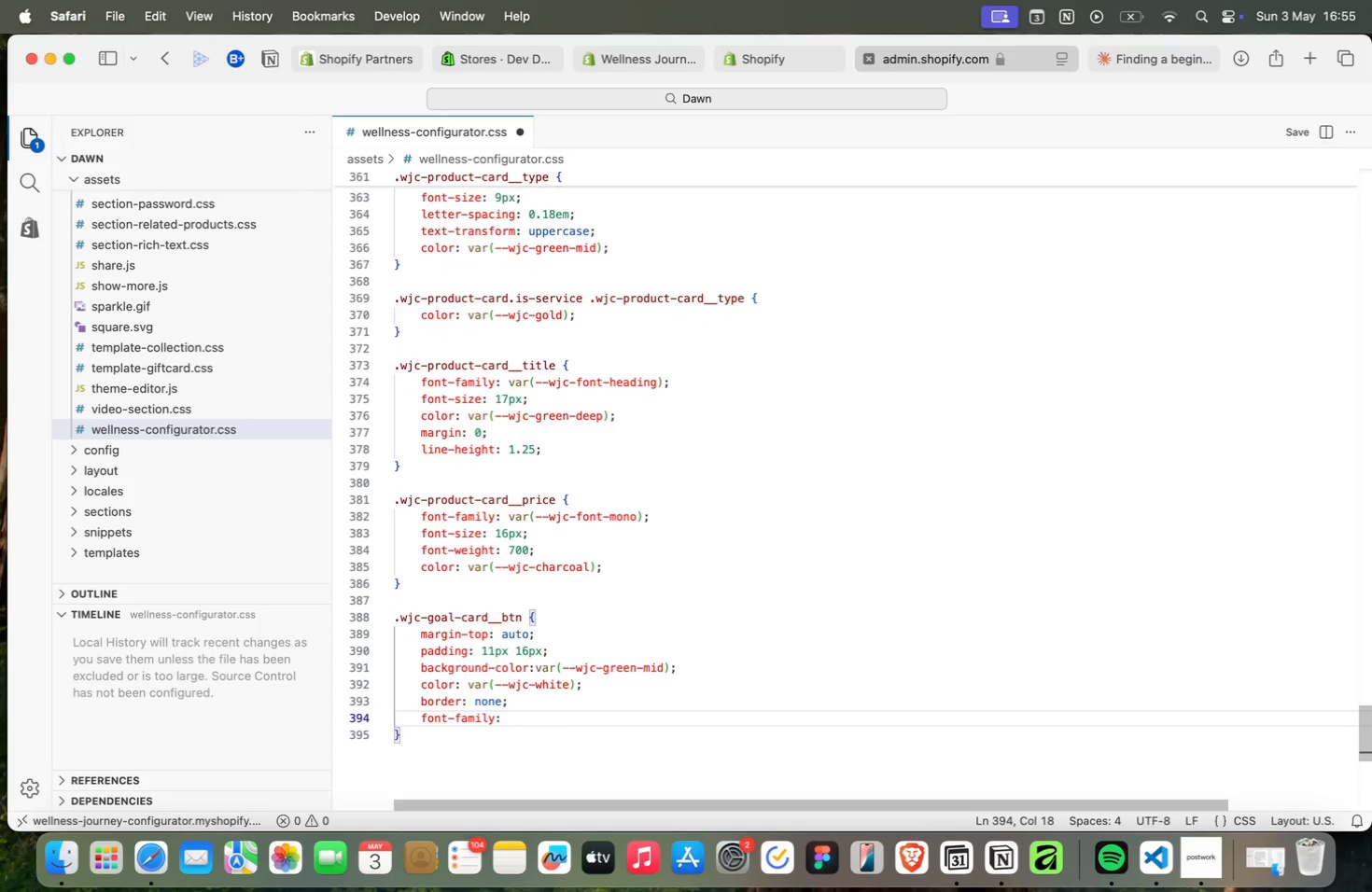 
key(ArrowUp)
 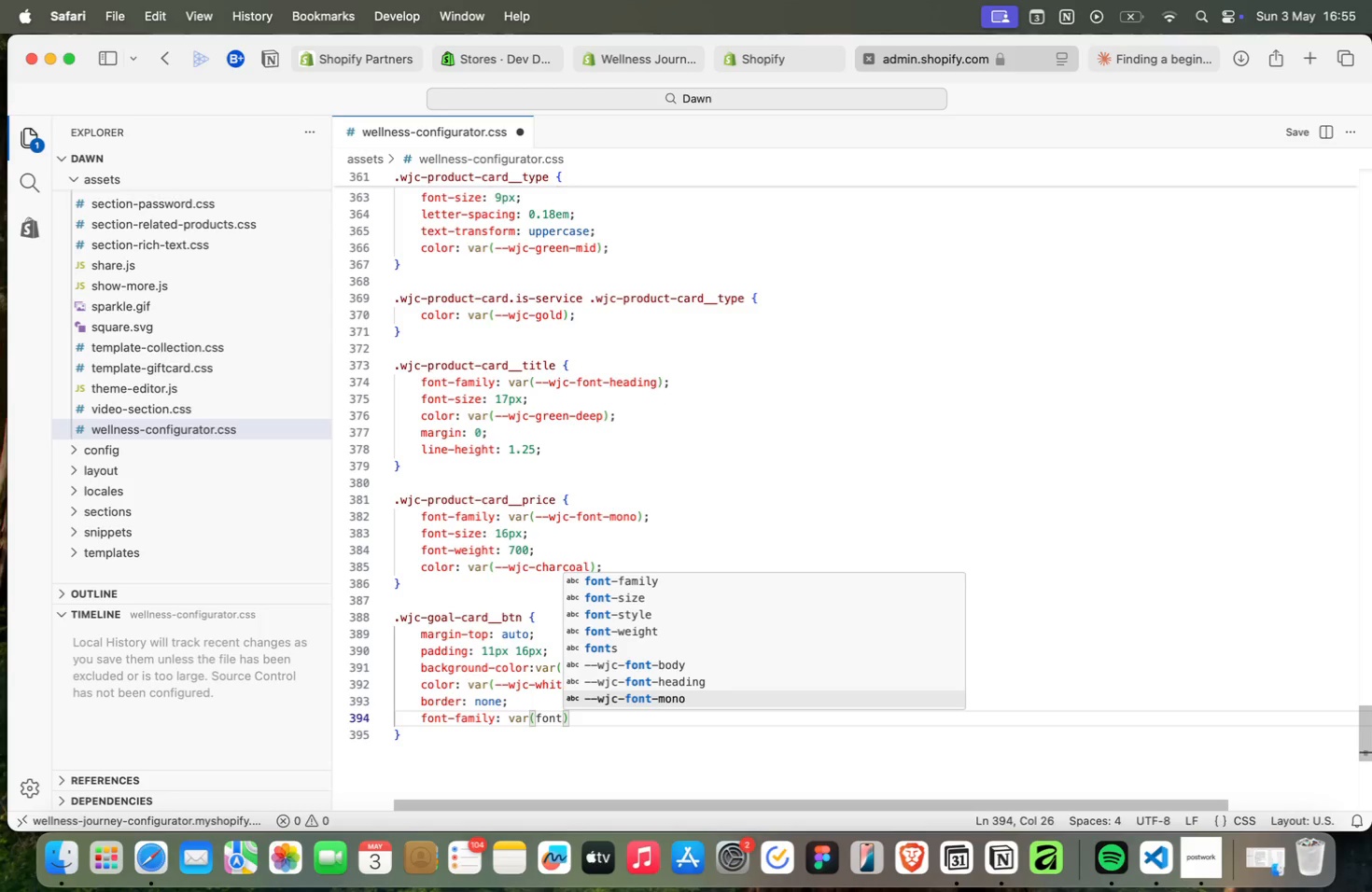 
key(Enter)
 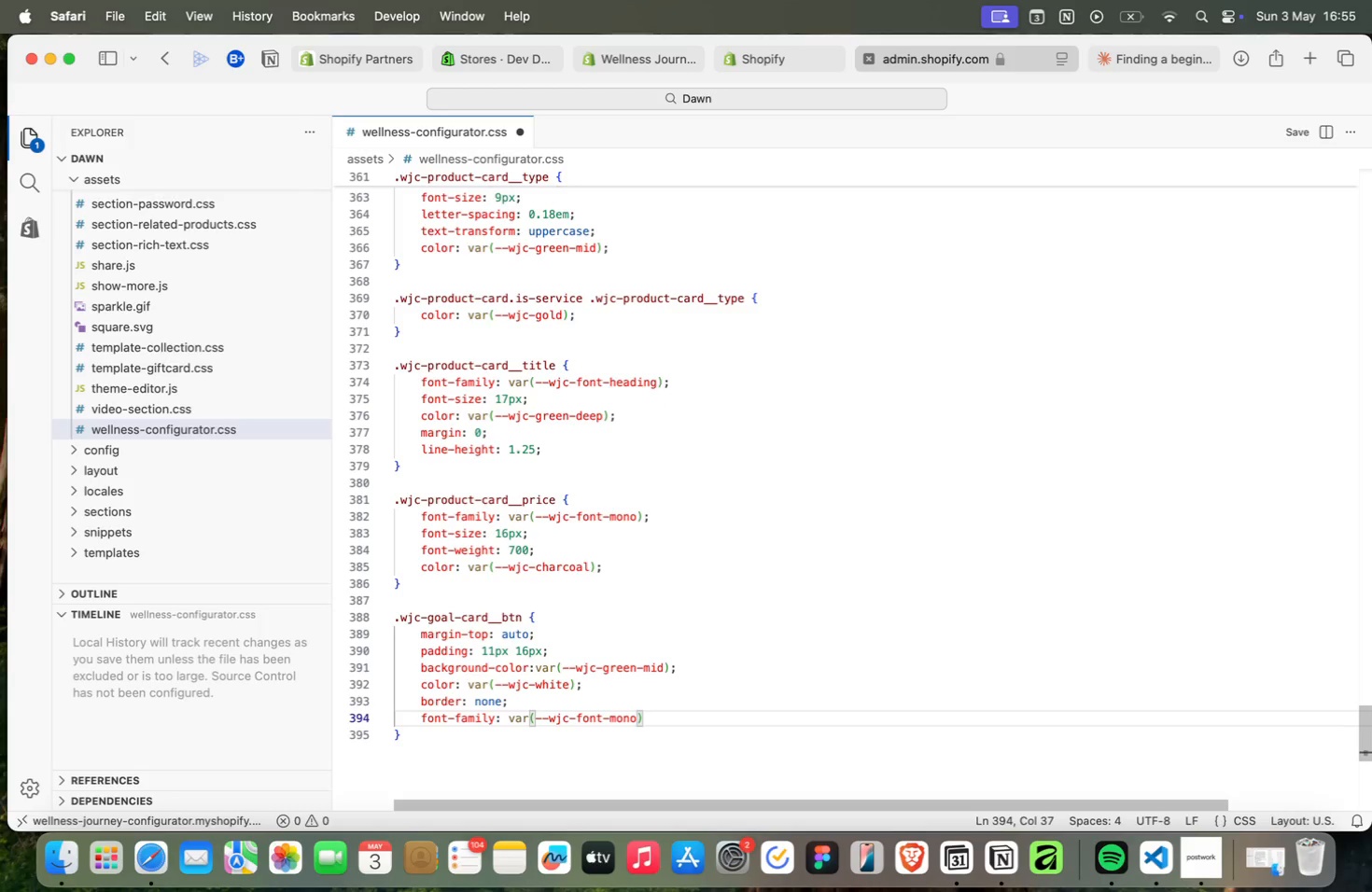 
key(ArrowRight)
 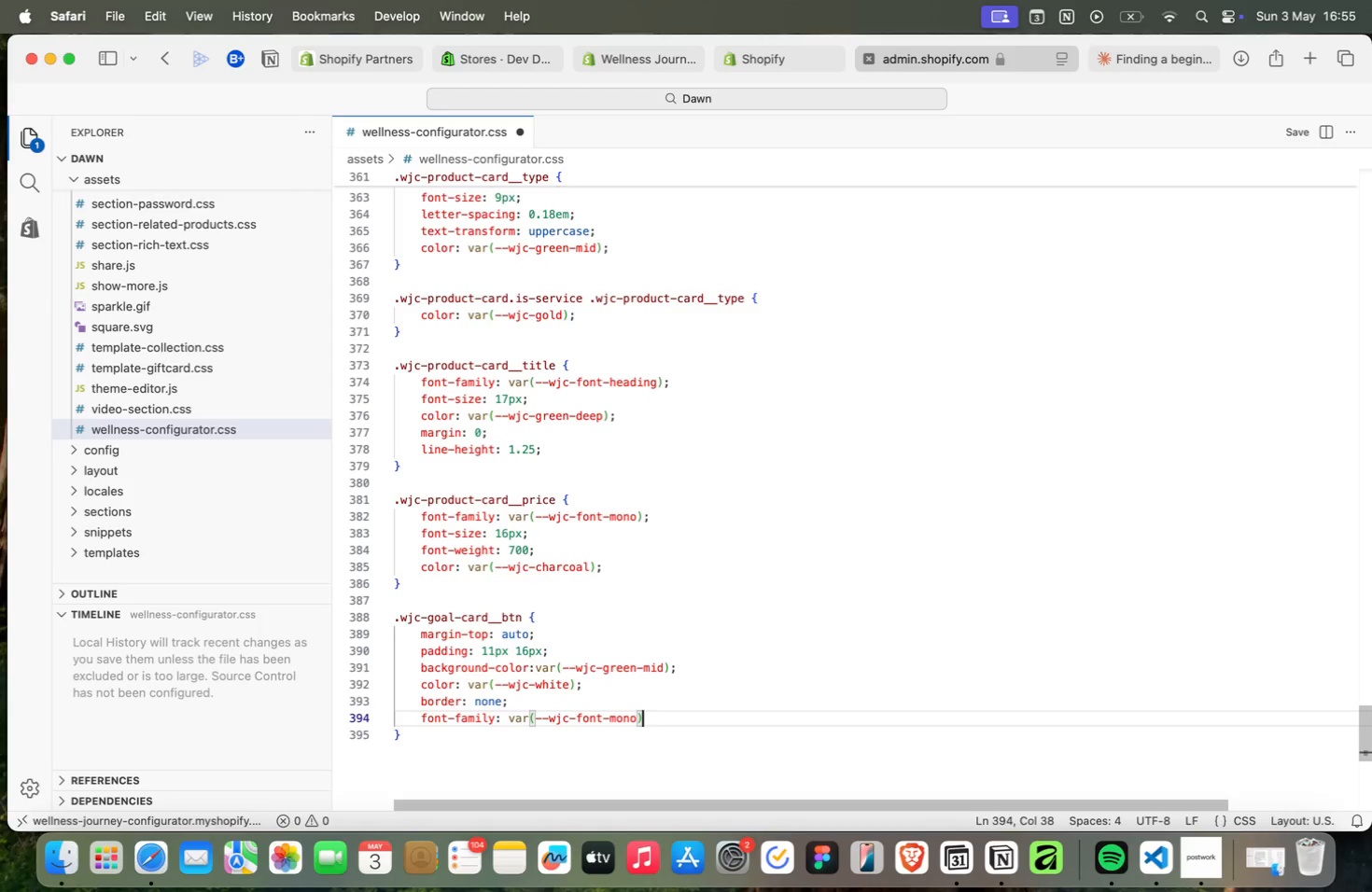 
key(Semicolon)
 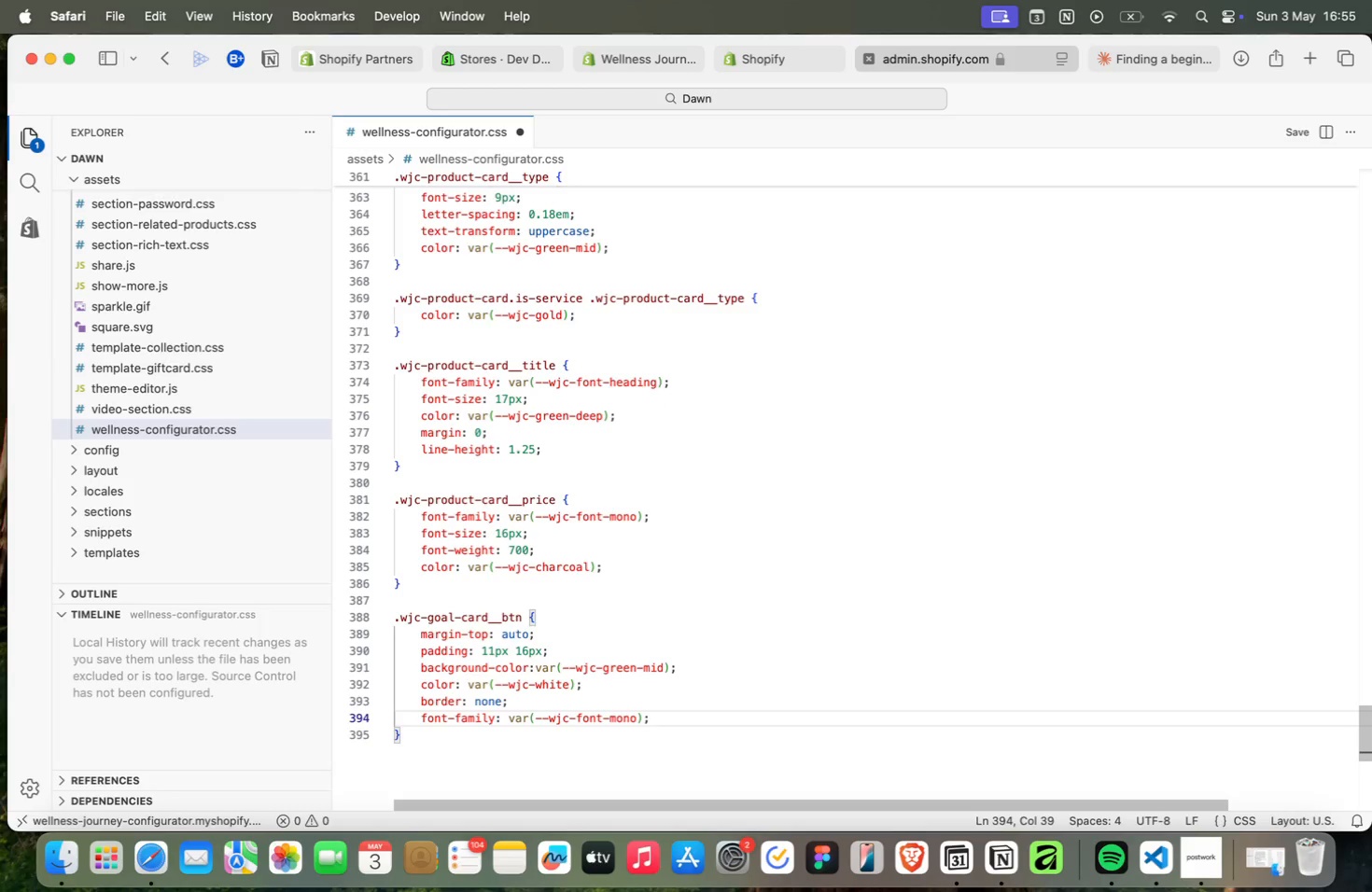 
key(Enter)
 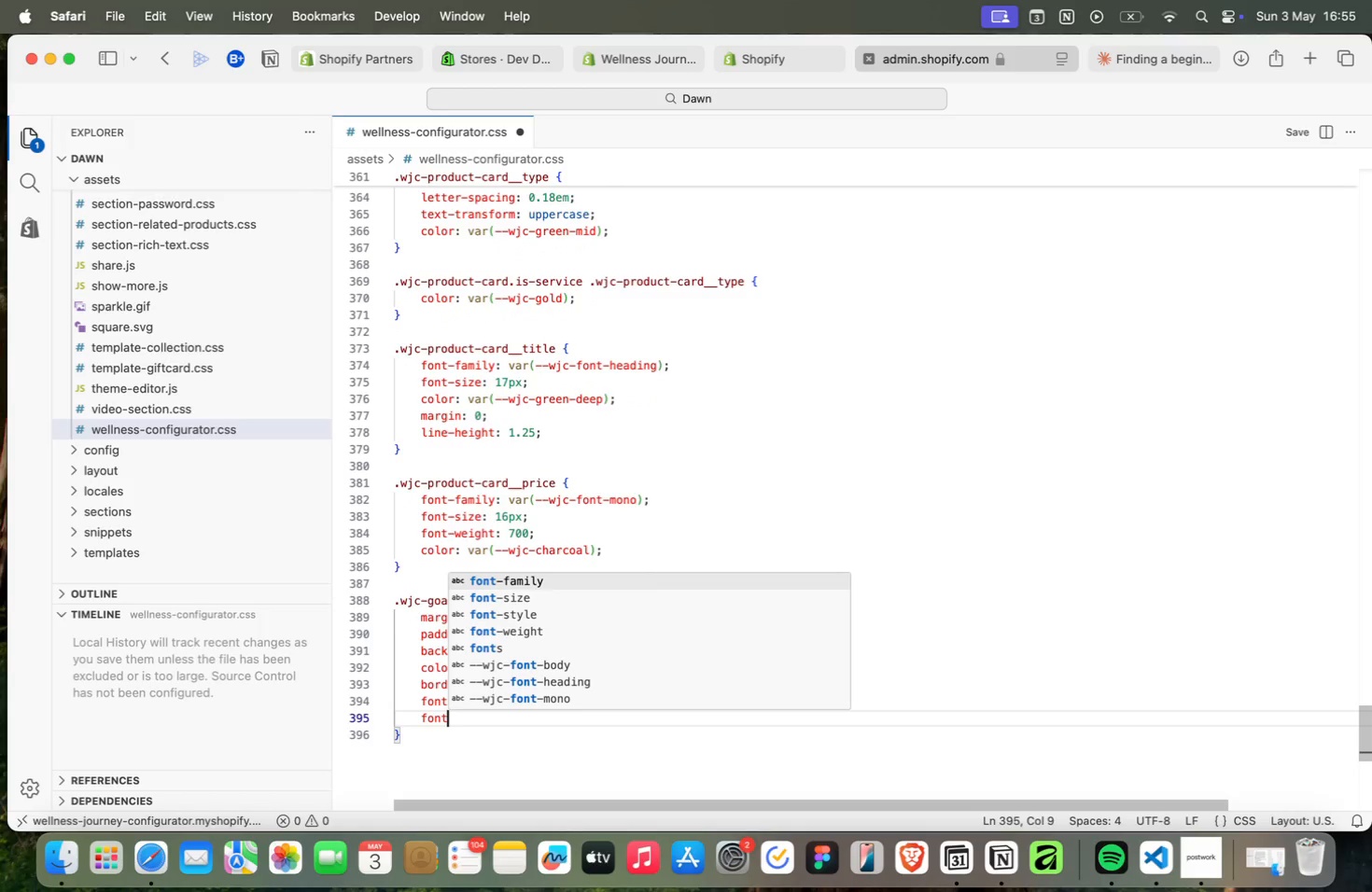 
type(font)
 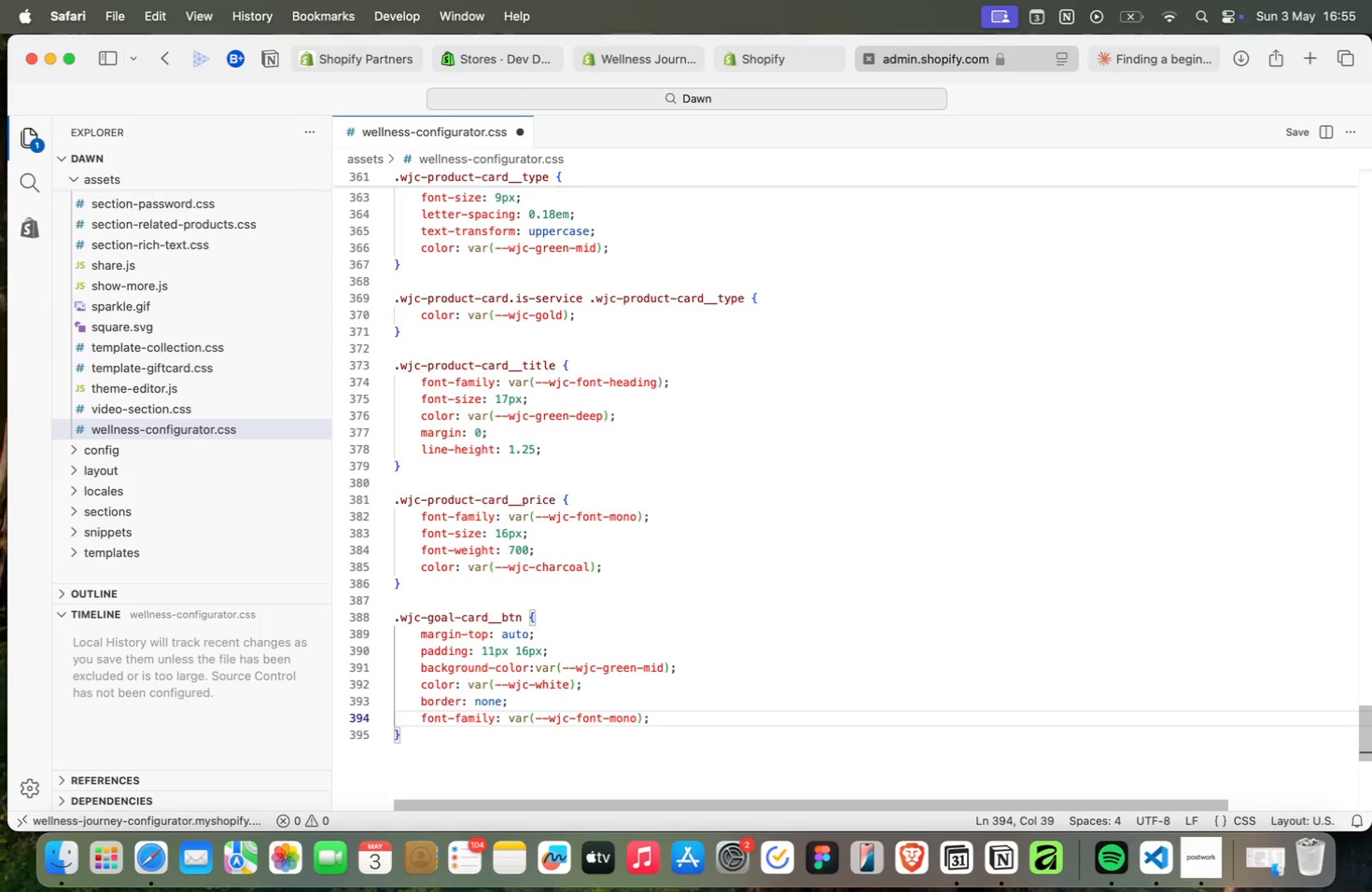 
key(ArrowDown)
 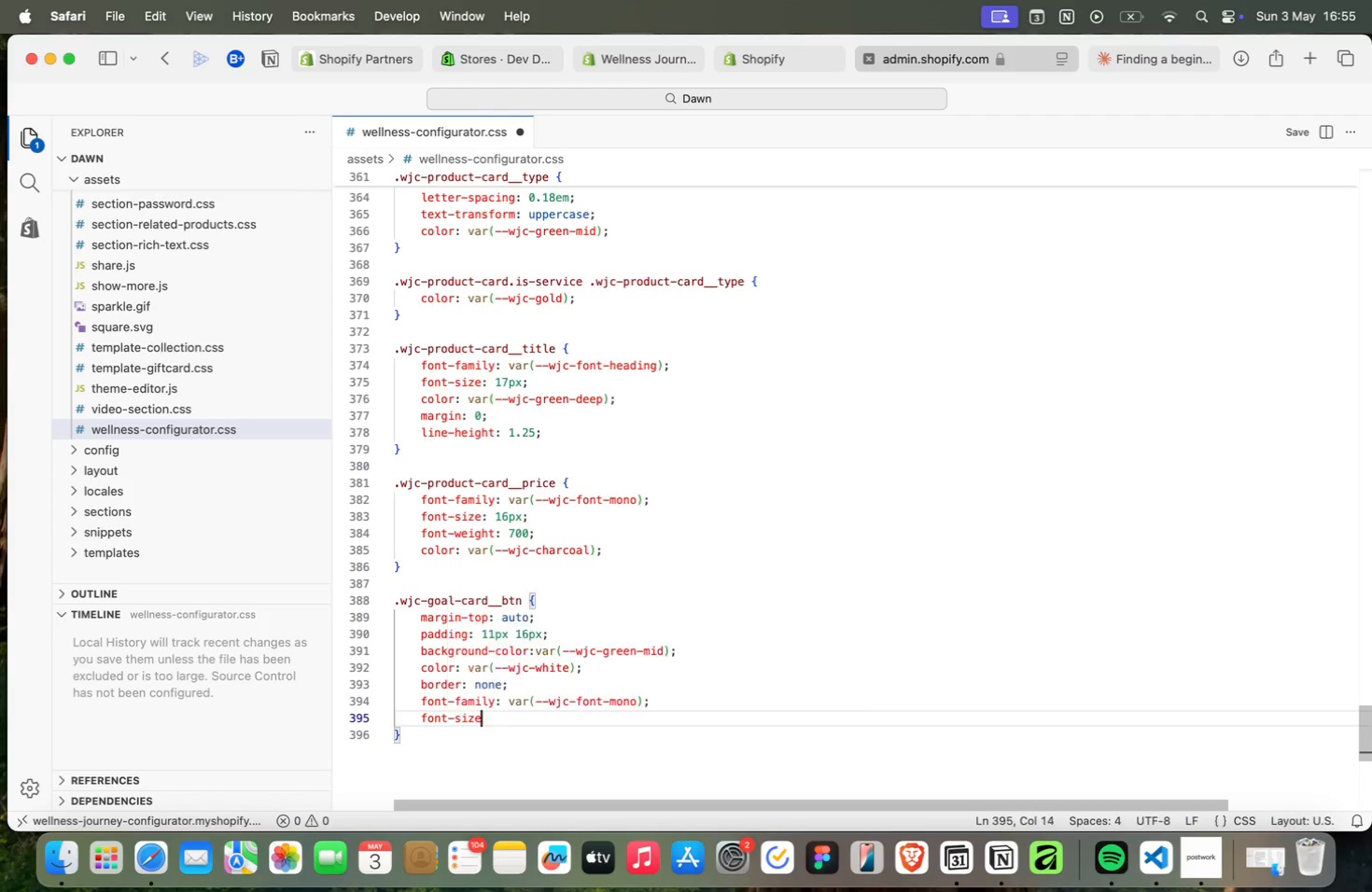 
key(Enter)
 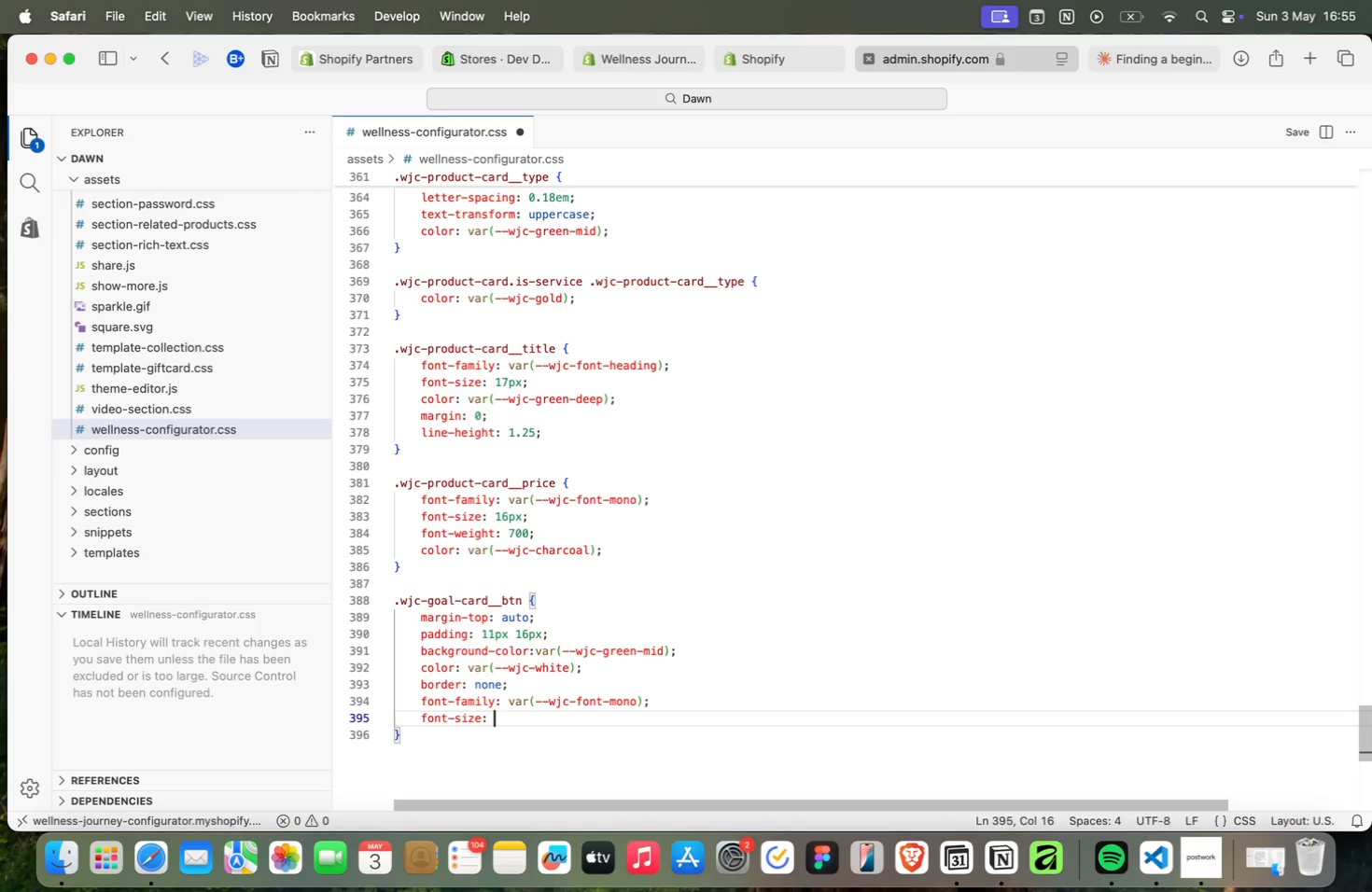 
type(: 10px;)
 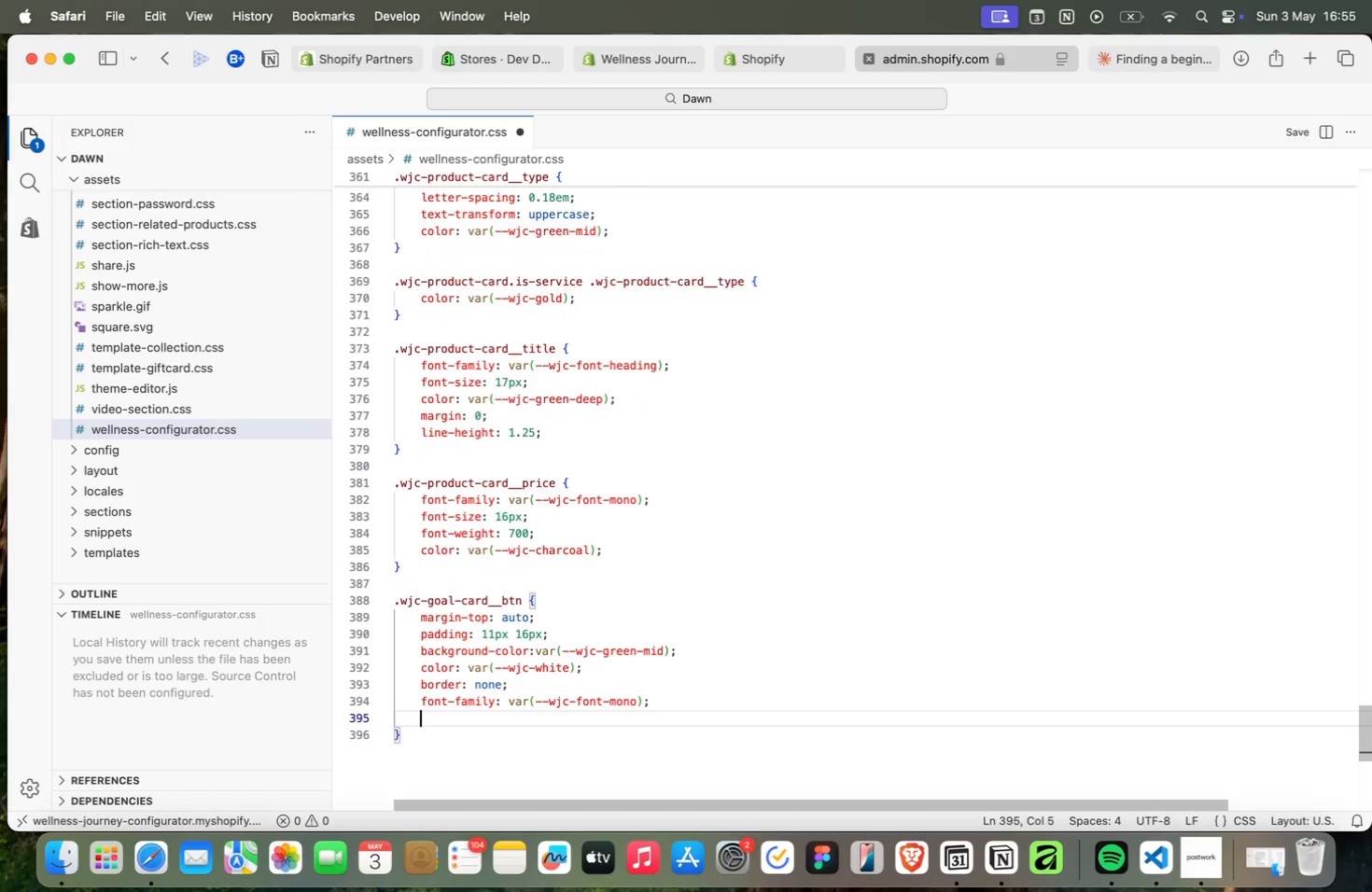 
key(Enter)
 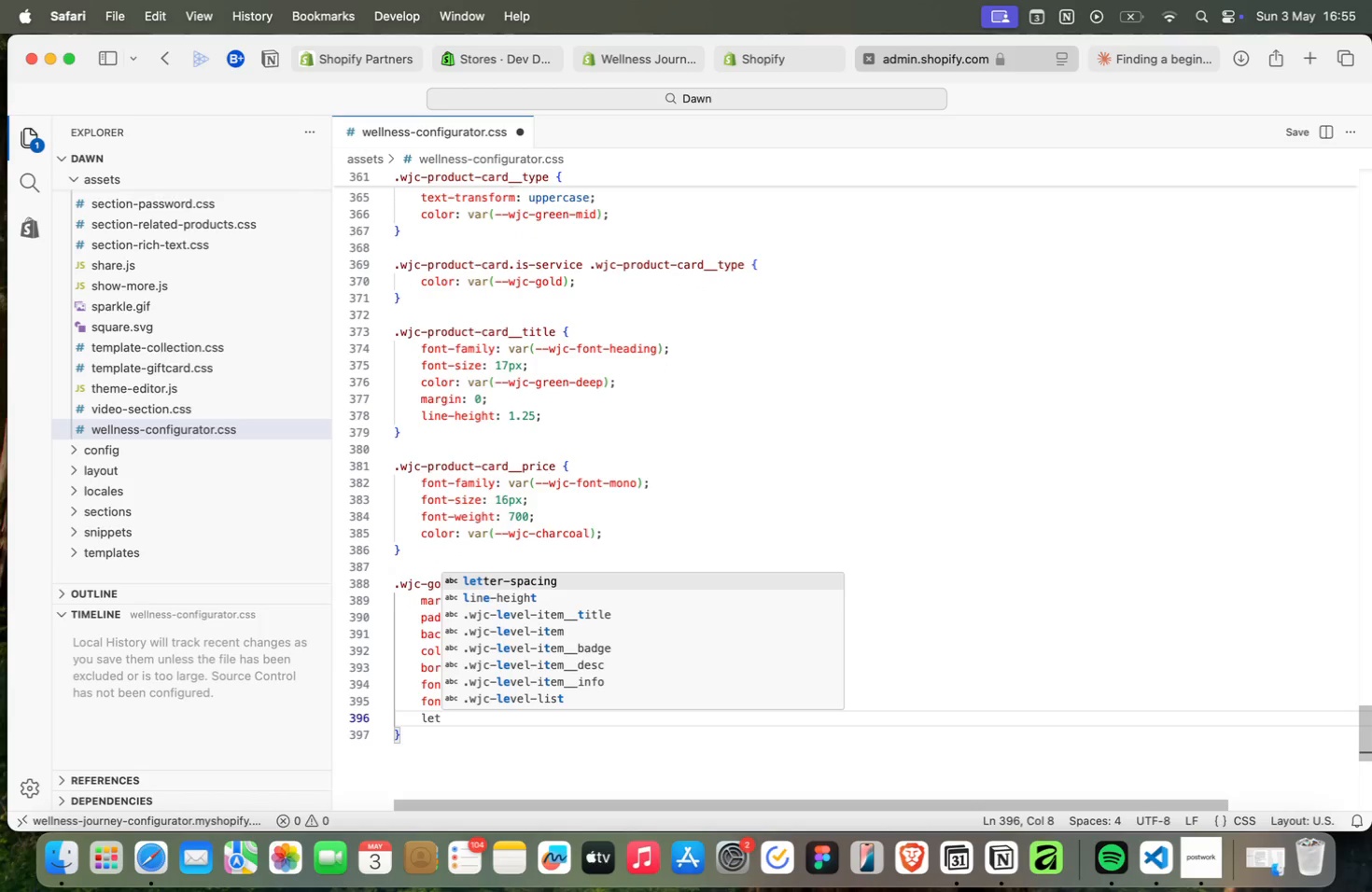 
type(let)
 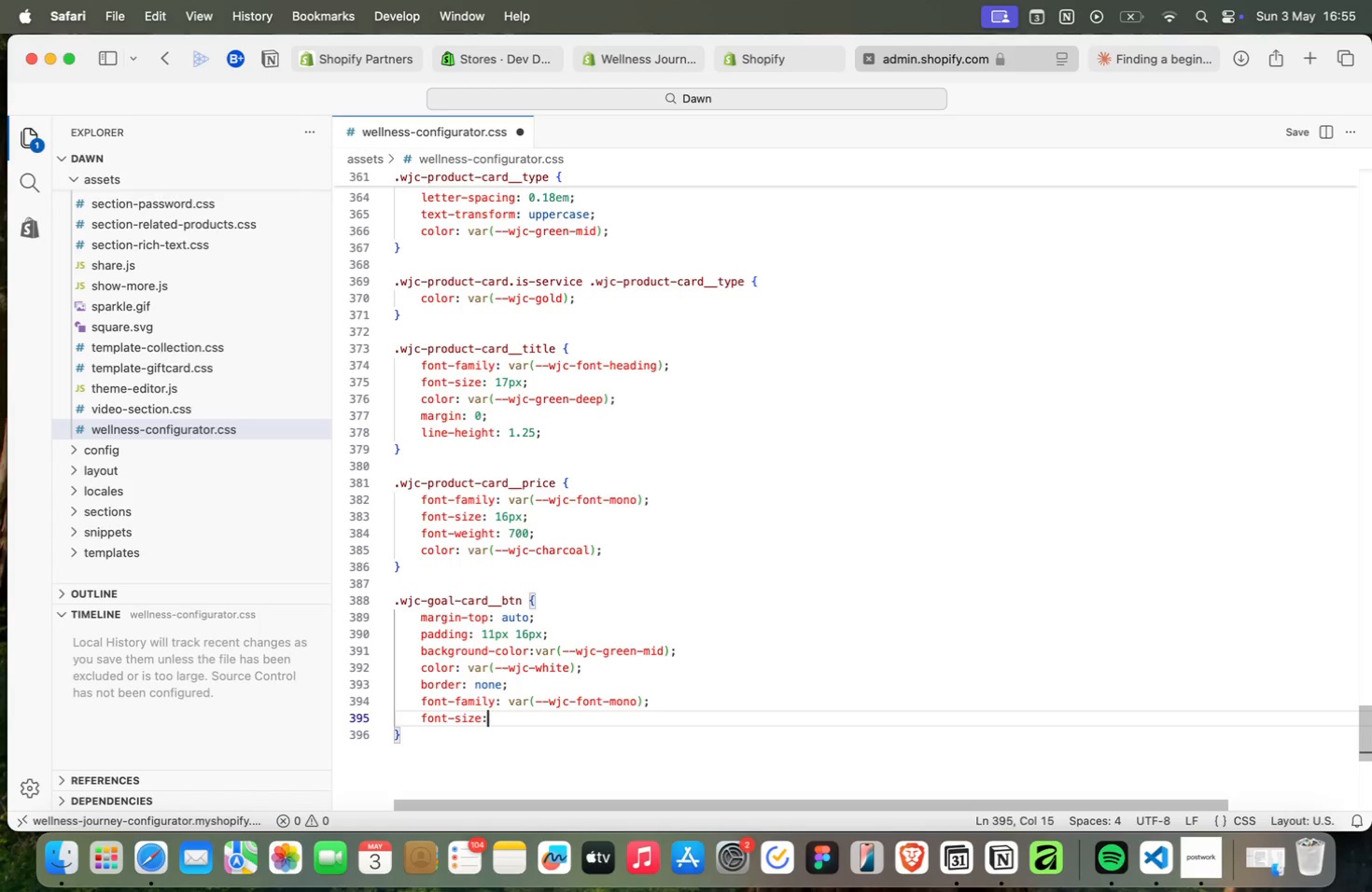 
key(Enter)
 